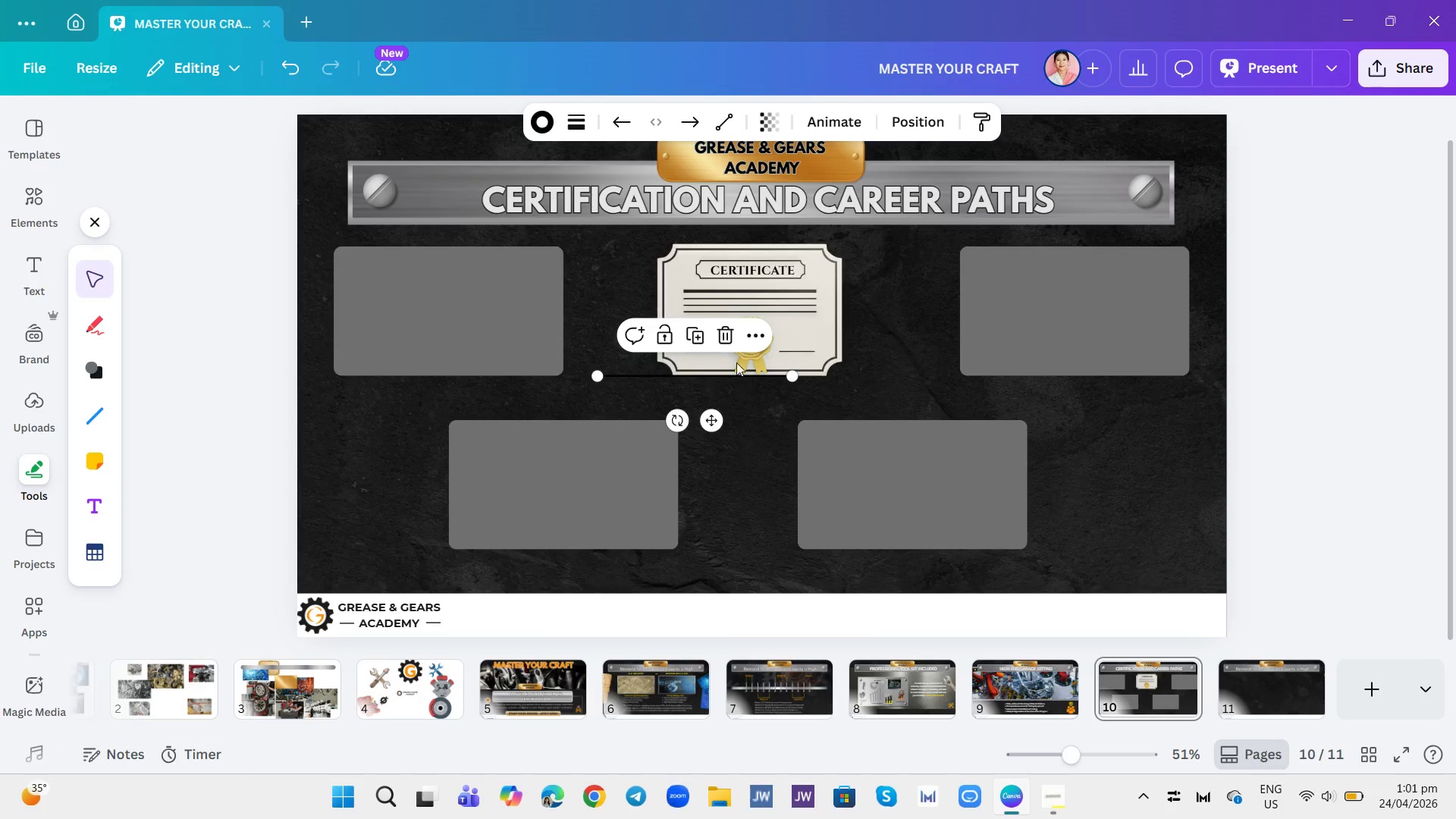 
left_click([731, 340])
 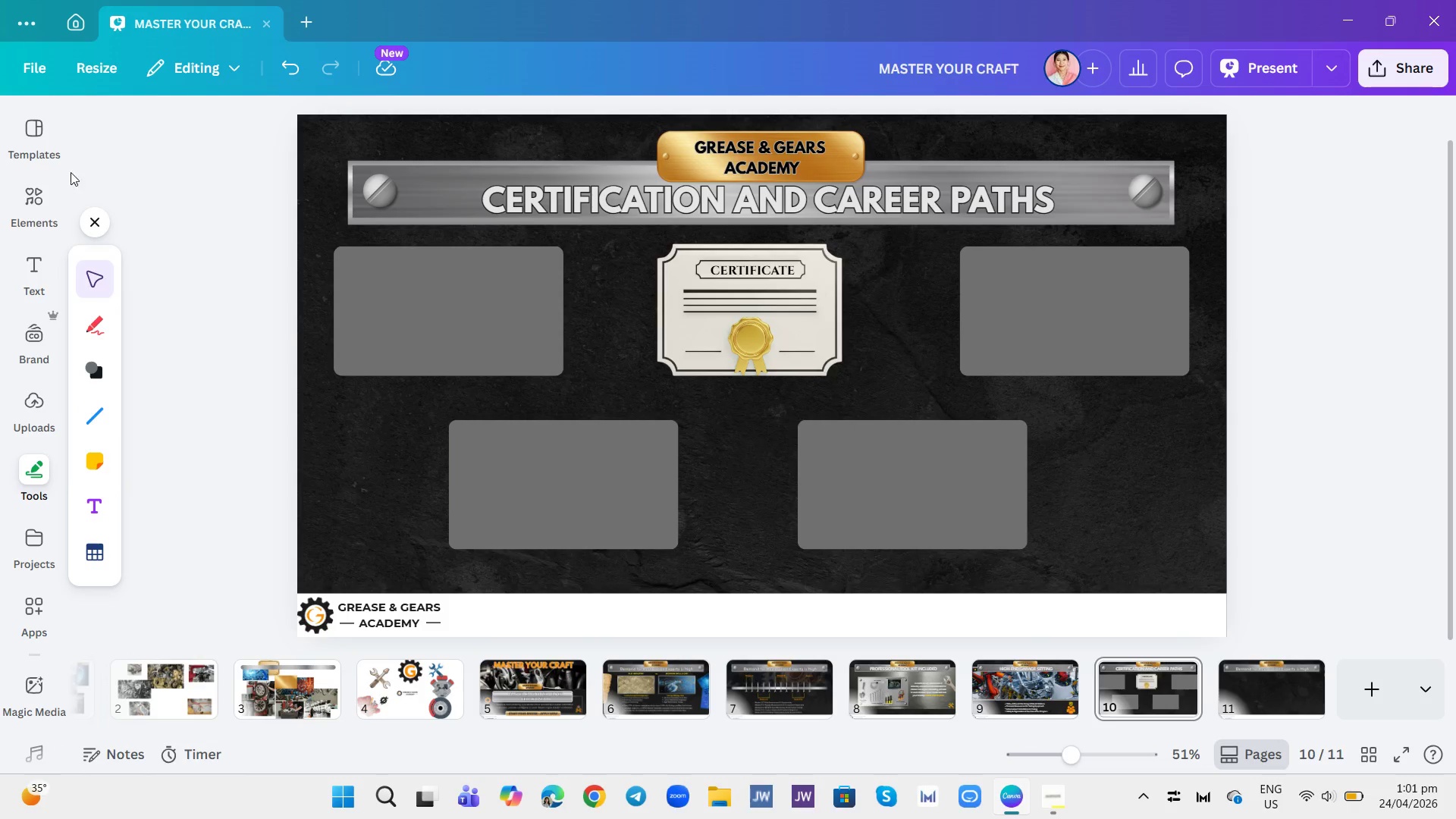 
left_click([47, 186])
 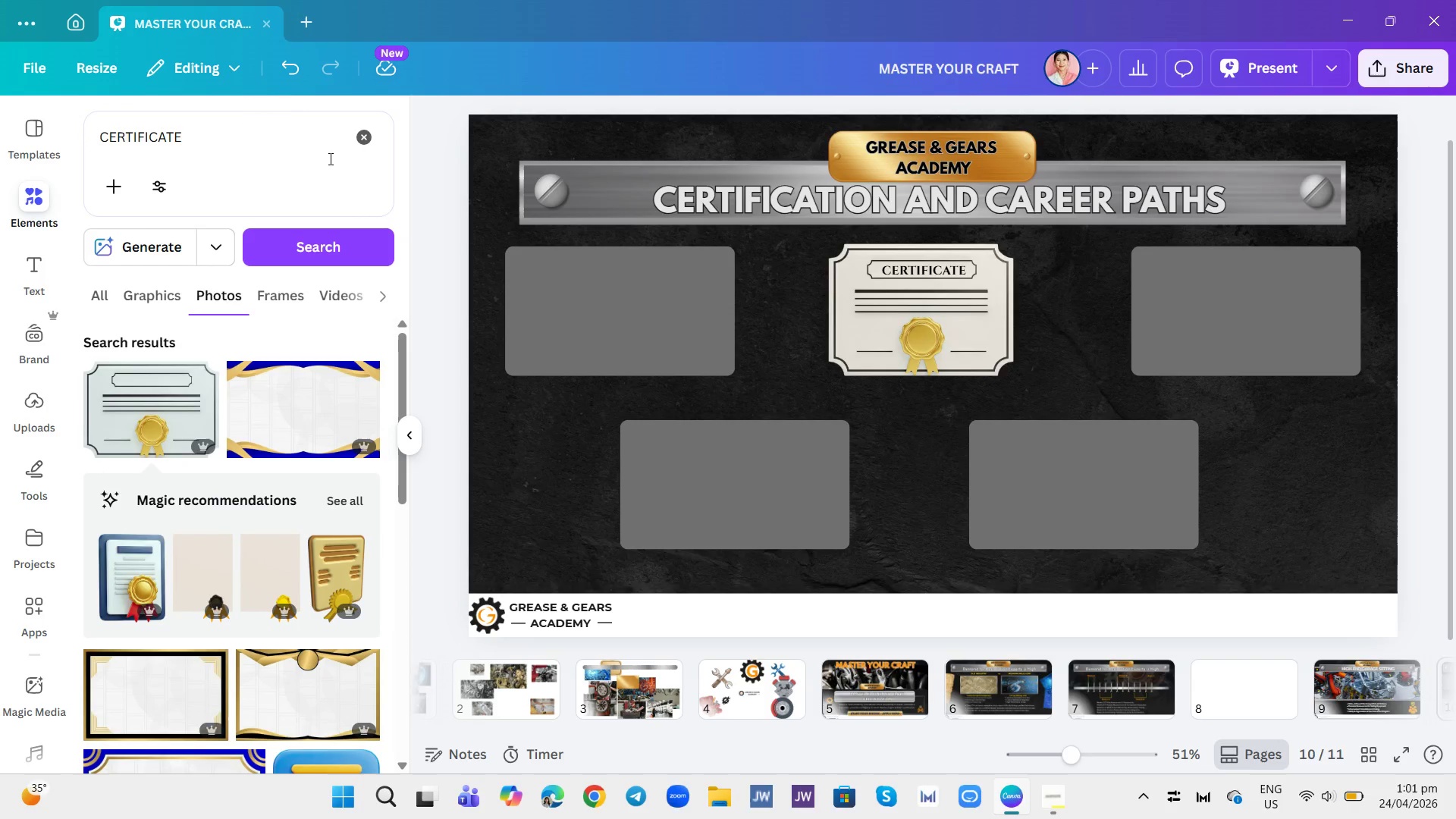 
left_click([366, 138])
 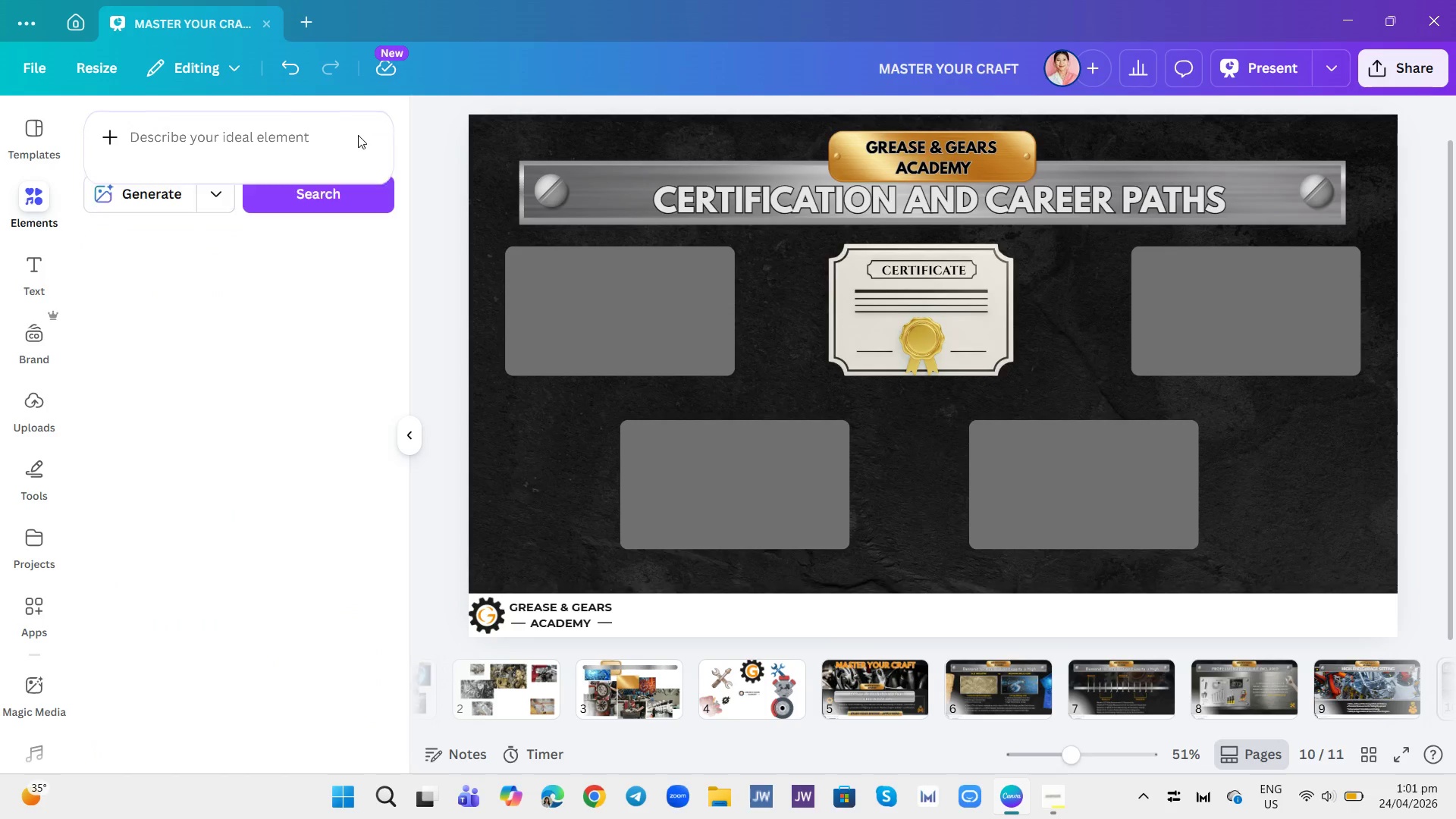 
left_click([326, 135])
 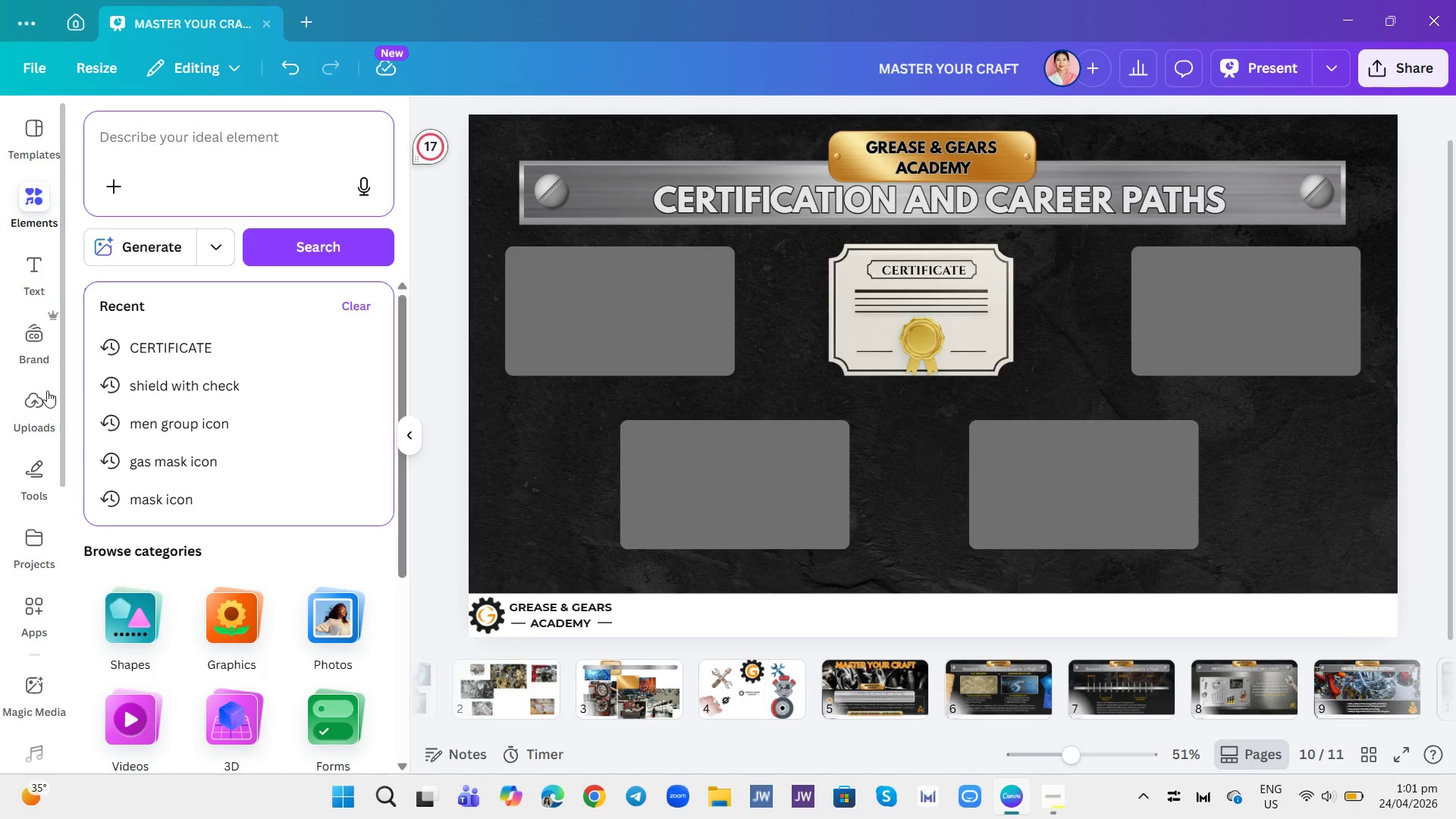 
wait(5.45)
 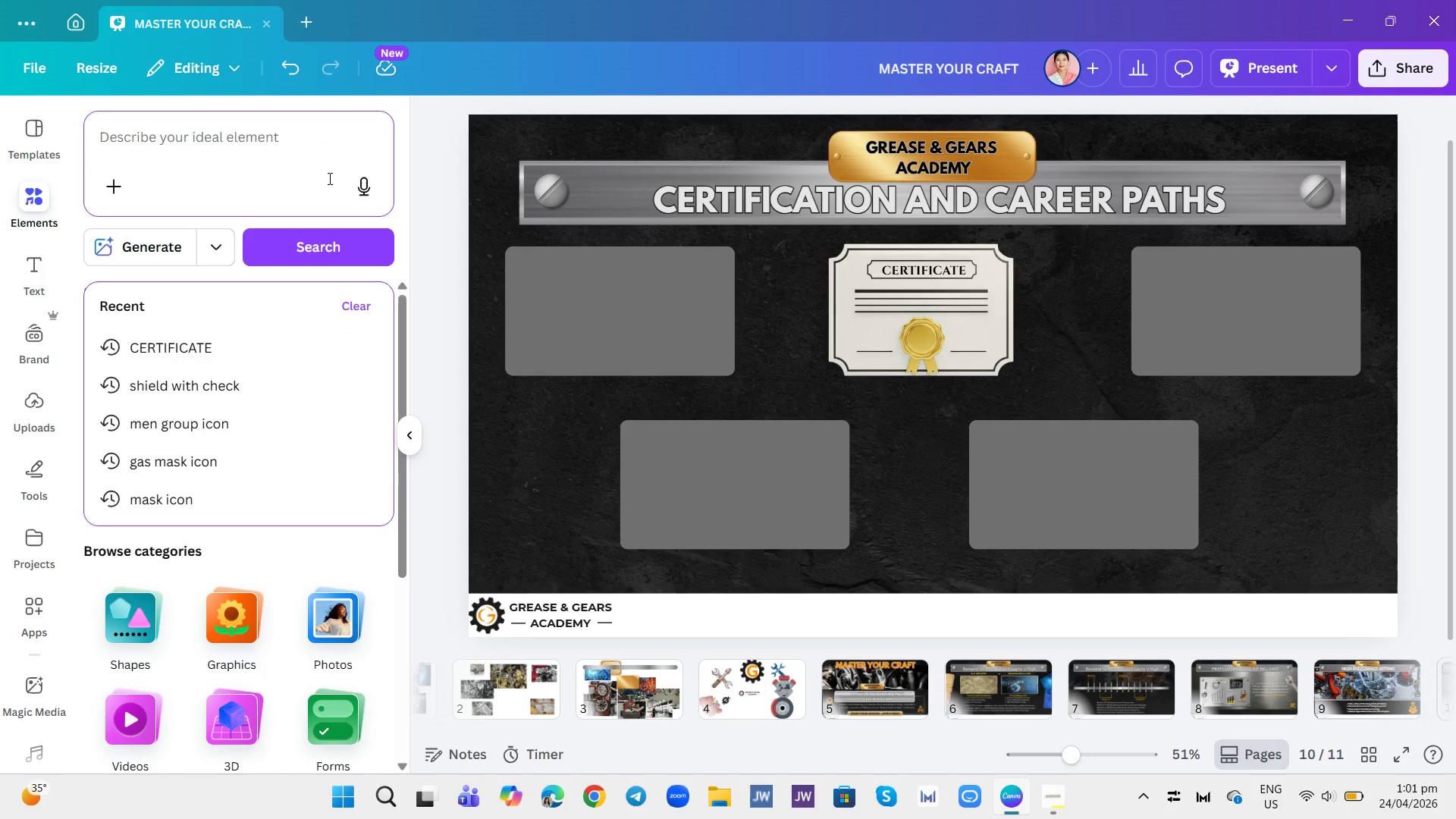 
type(LINE)
 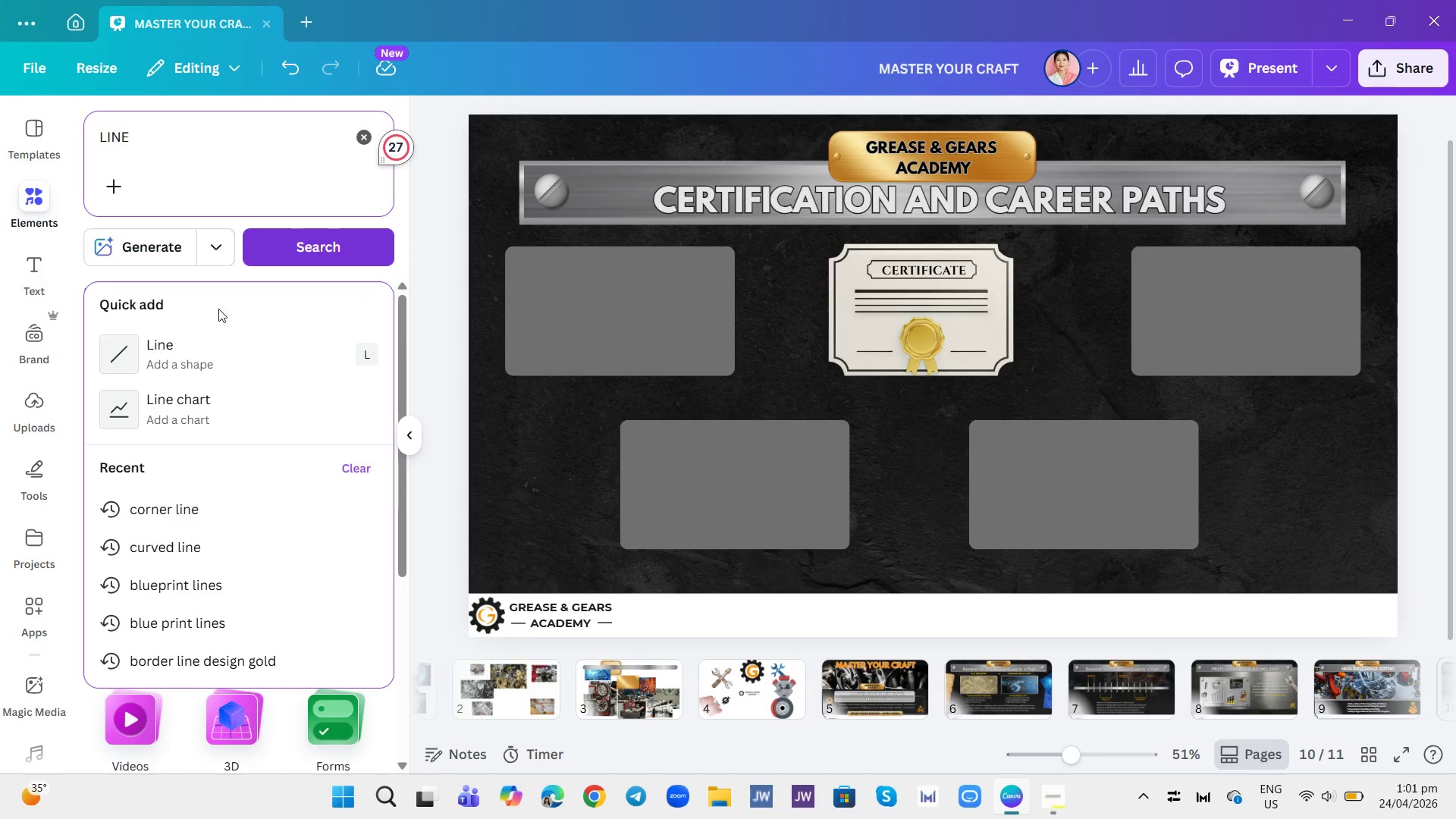 
left_click([200, 369])
 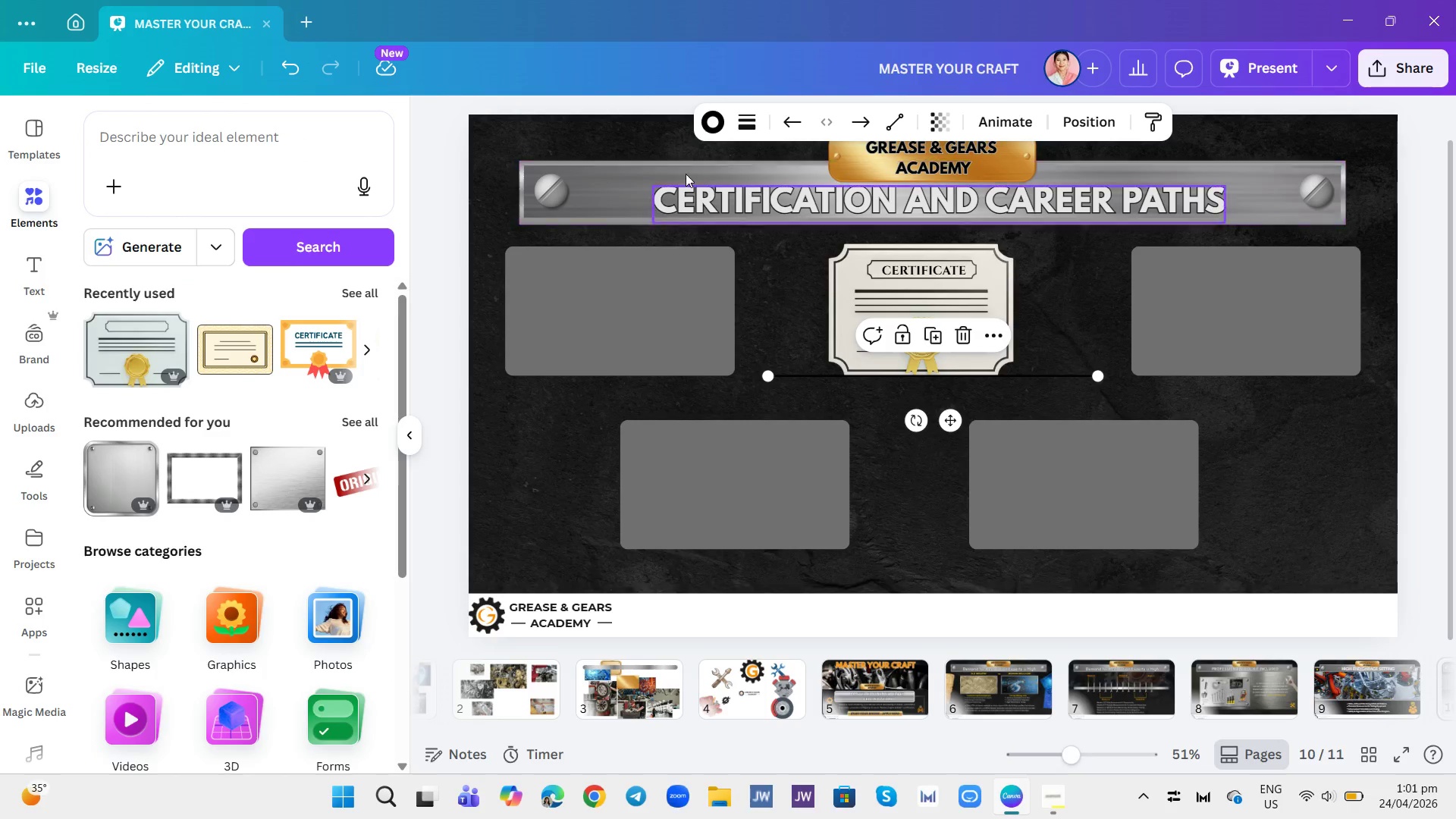 
left_click([720, 121])
 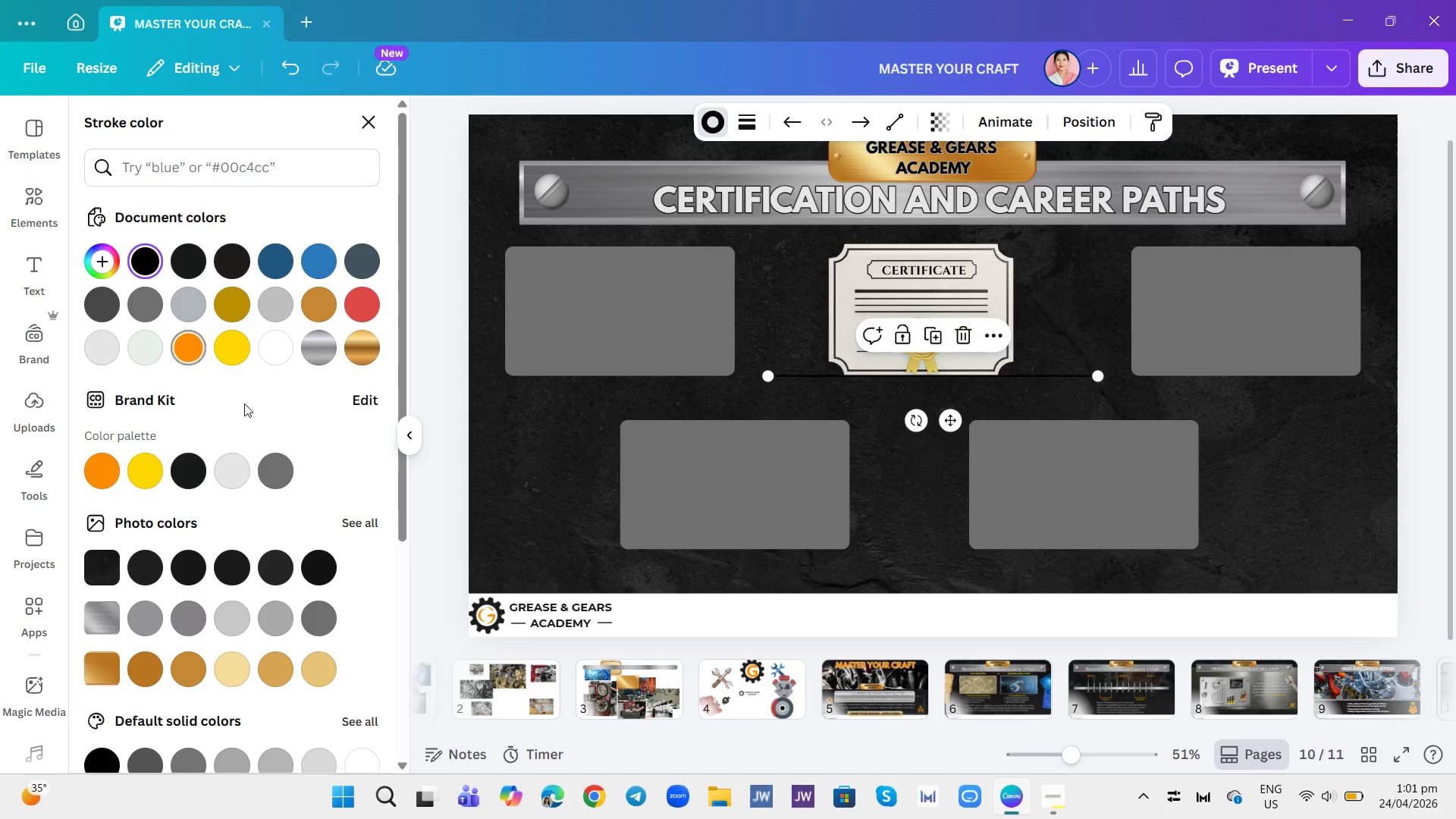 
left_click([156, 480])
 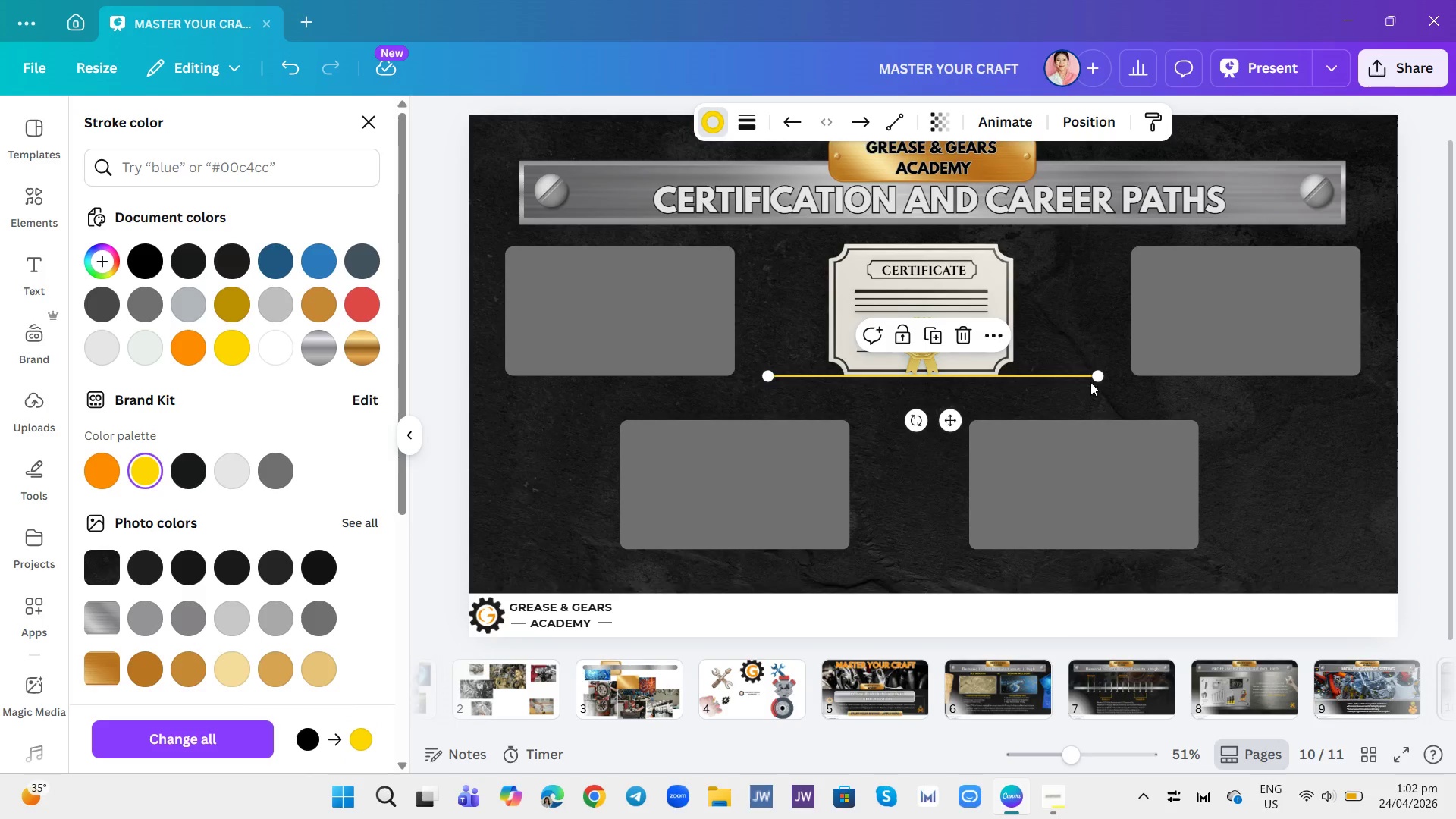 
left_click_drag(start_coordinate=[1094, 378], to_coordinate=[890, 381])
 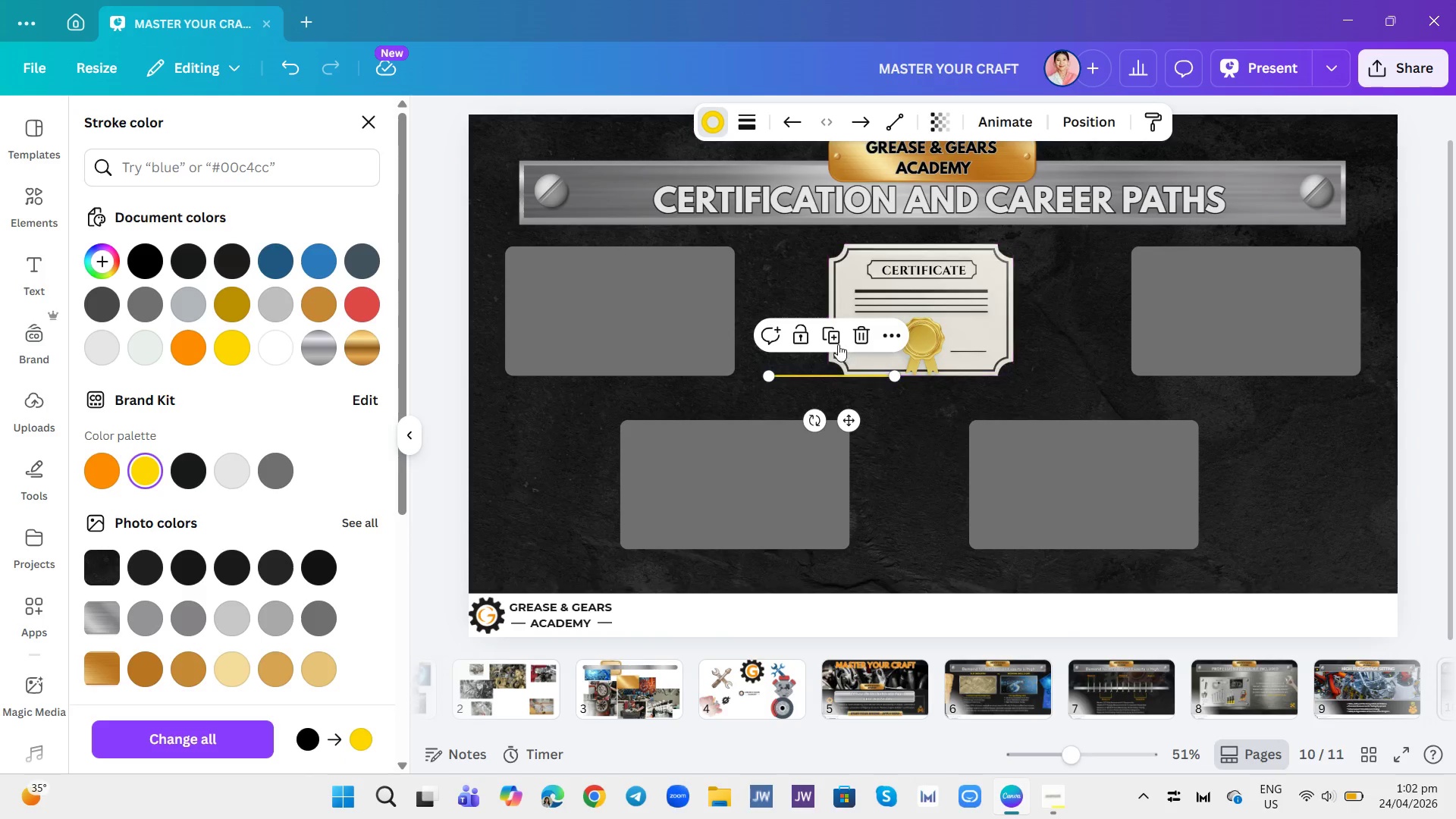 
left_click([833, 340])
 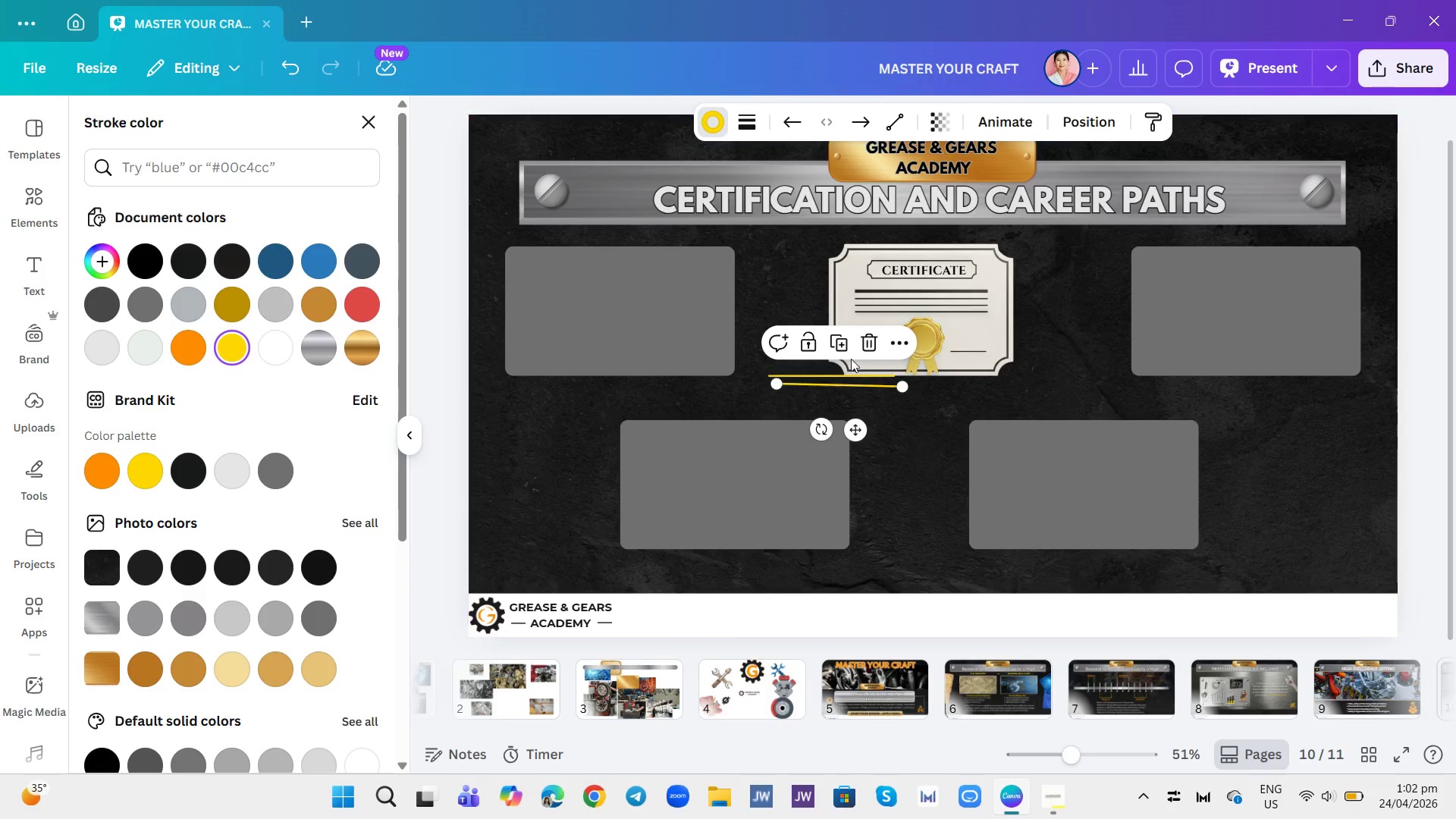 
left_click([836, 347])
 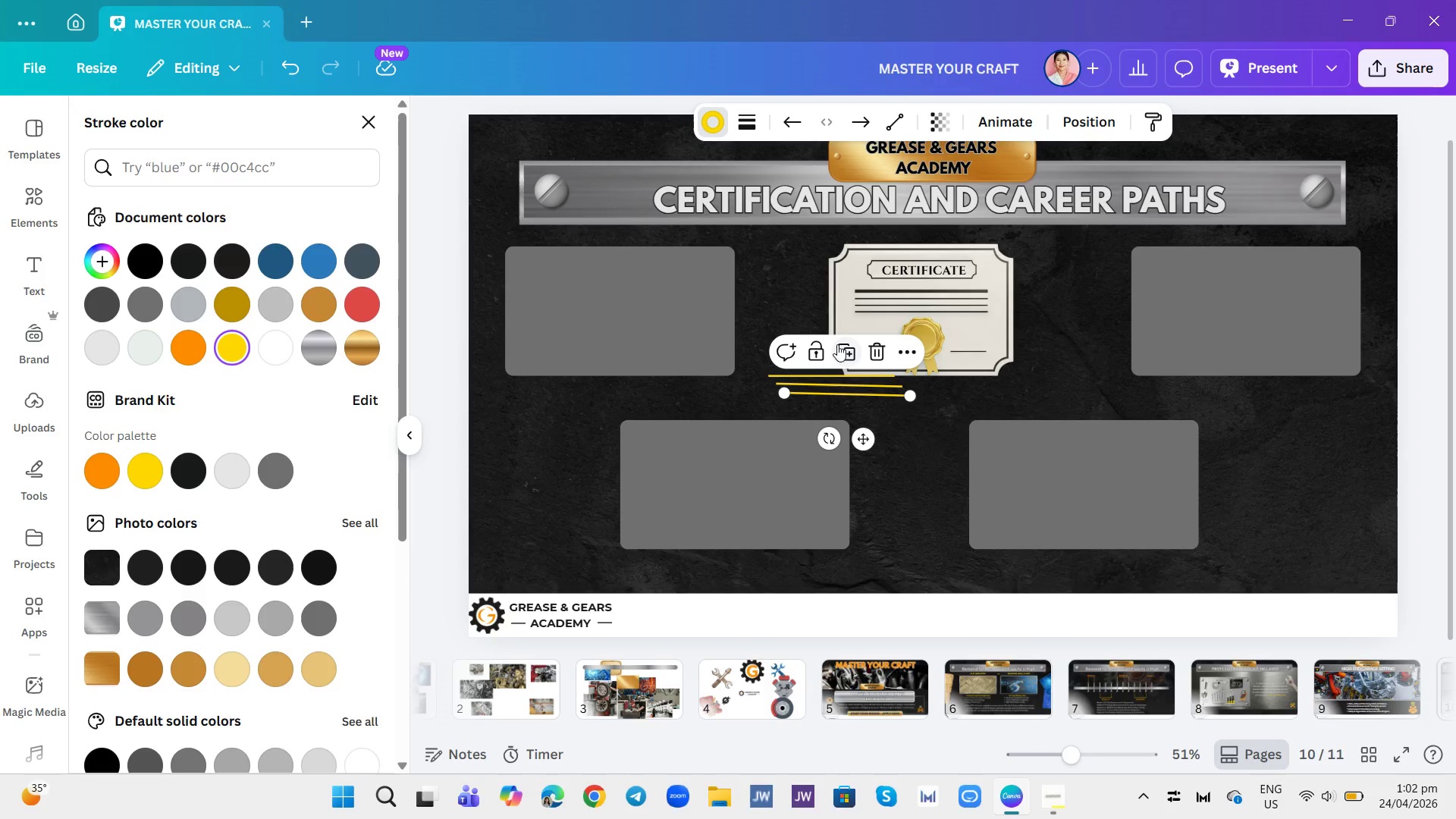 
left_click([837, 344])
 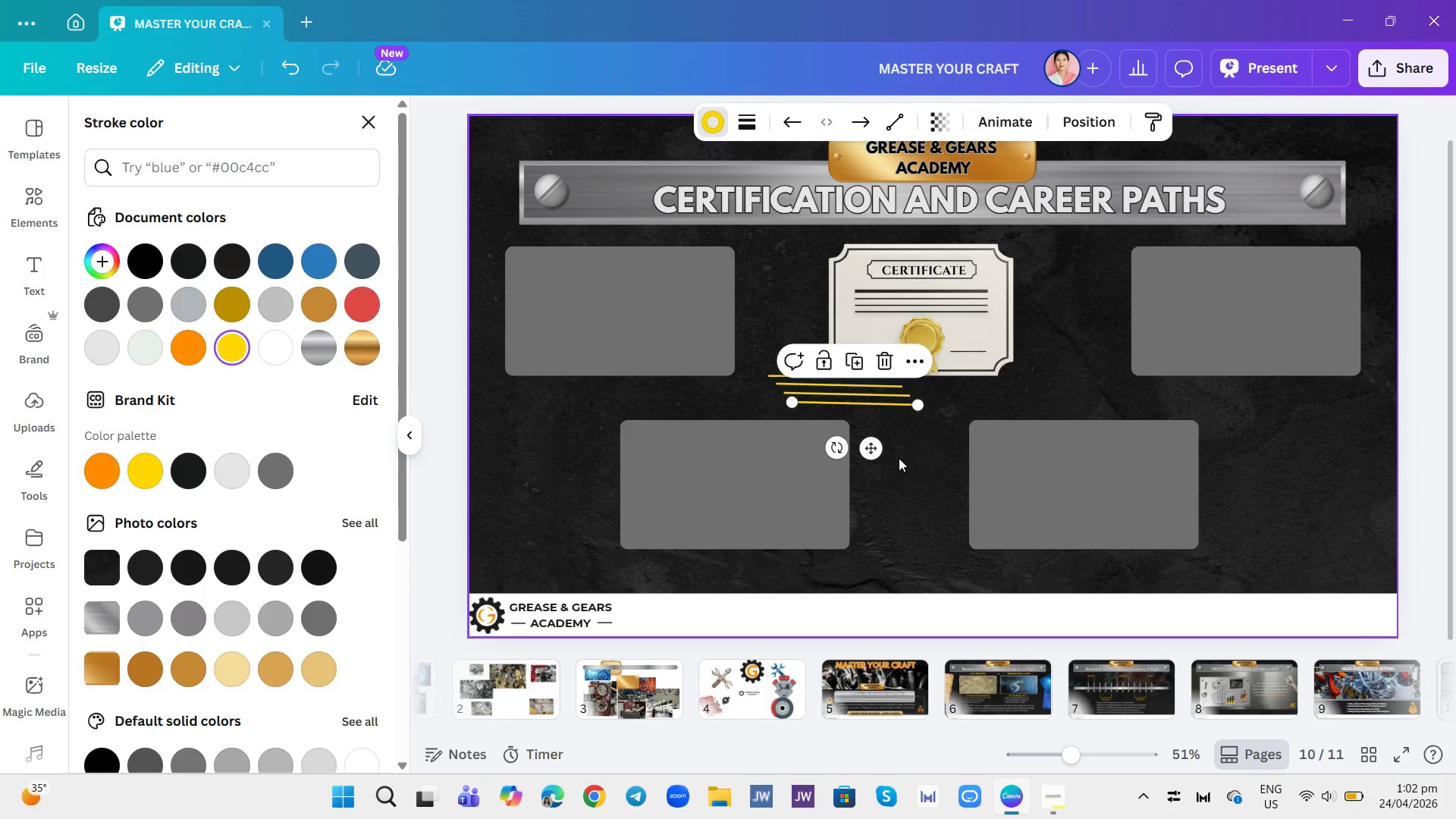 
left_click_drag(start_coordinate=[870, 450], to_coordinate=[912, 449])
 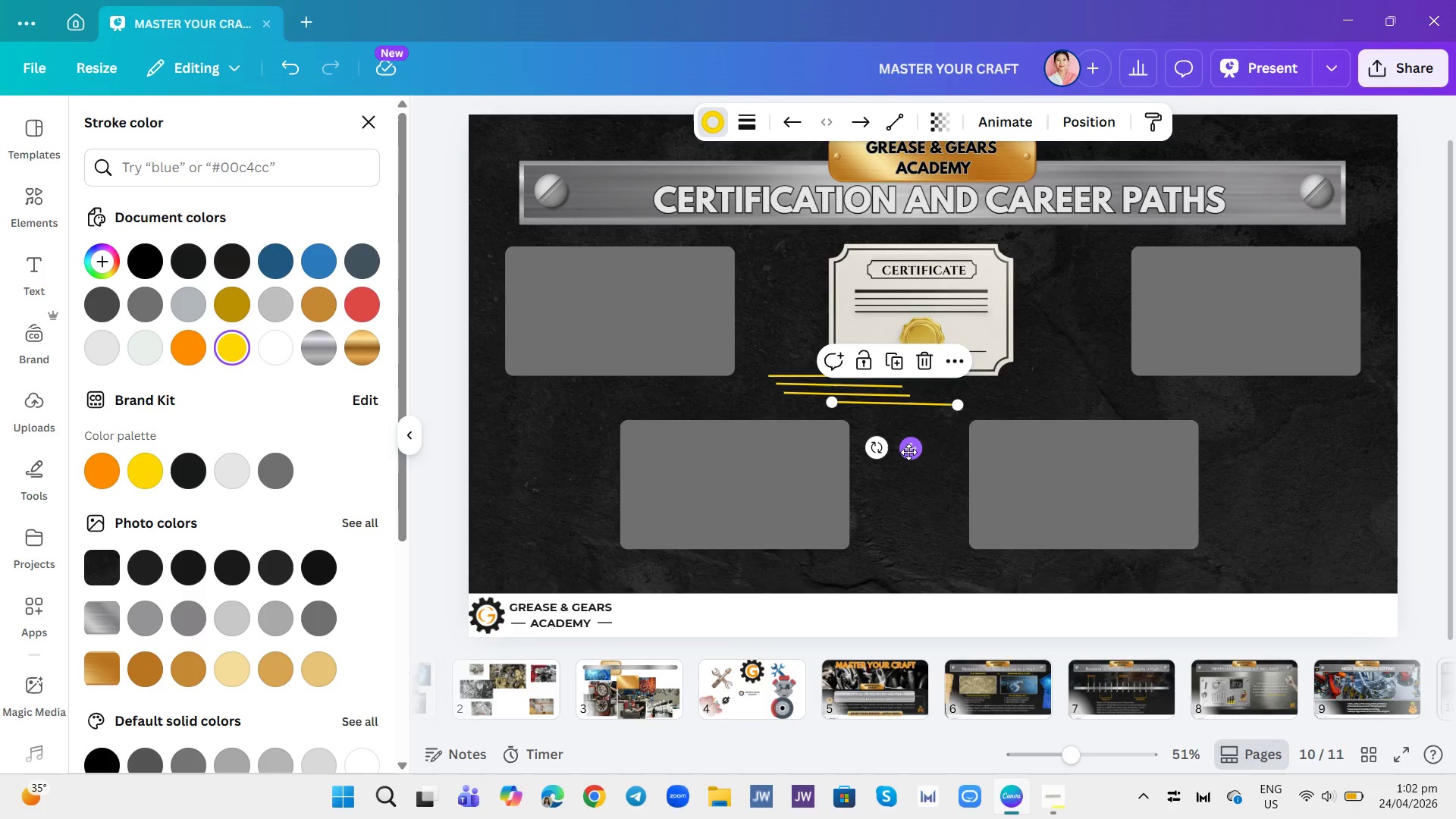 
left_click([908, 452])
 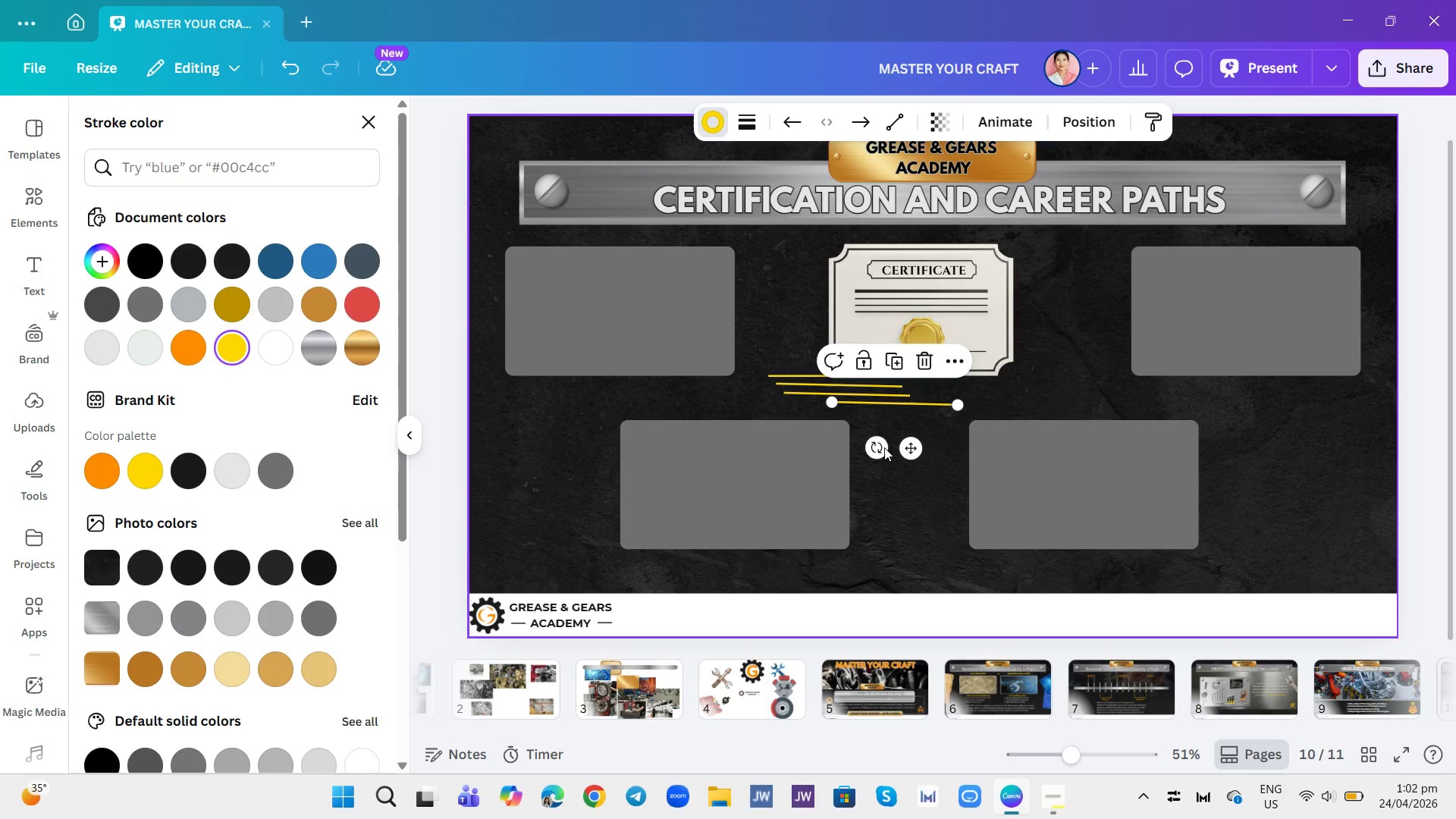 
left_click_drag(start_coordinate=[876, 450], to_coordinate=[1027, 423])
 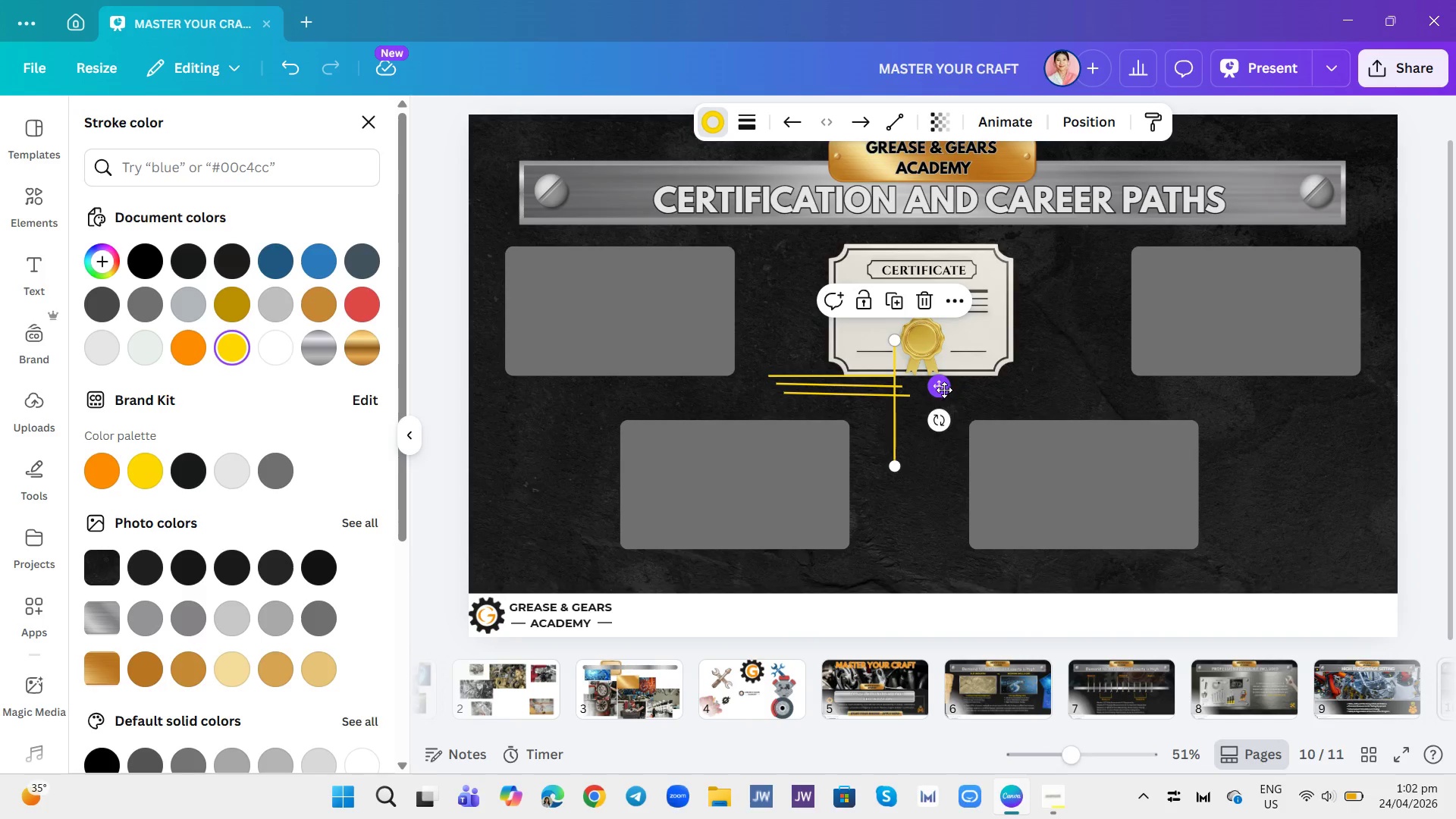 
left_click_drag(start_coordinate=[943, 391], to_coordinate=[932, 436])
 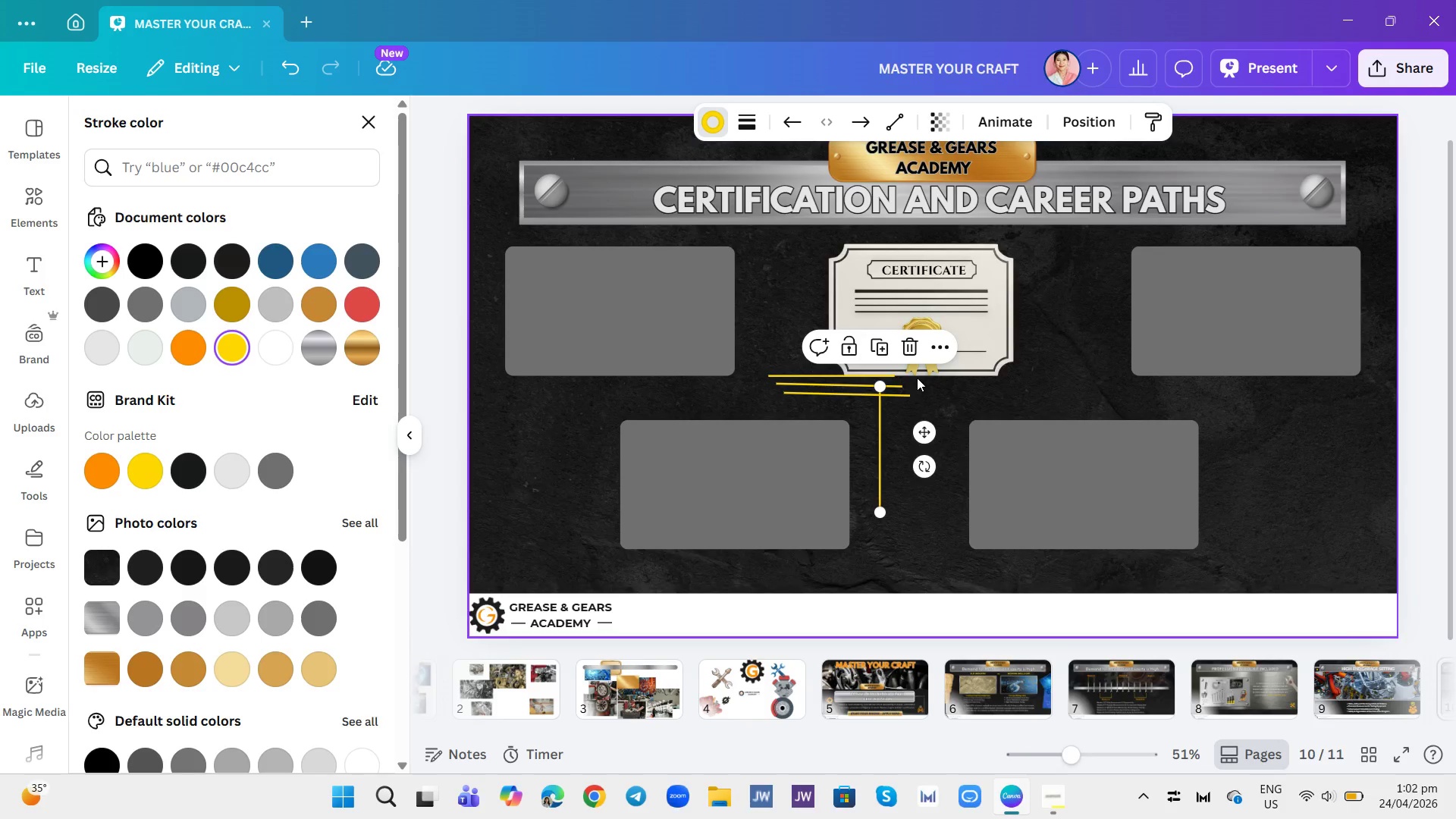 
left_click([884, 355])
 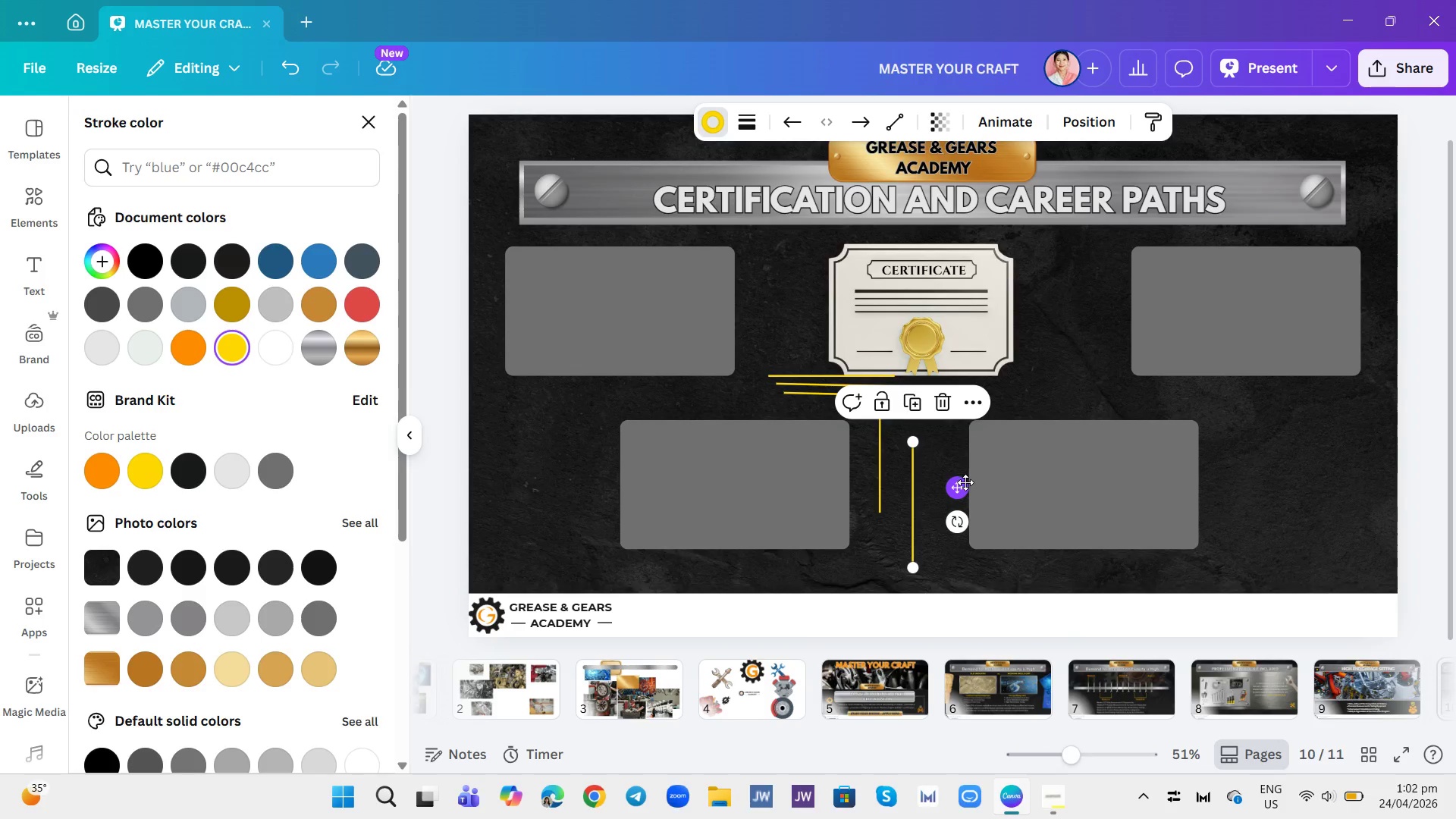 
left_click_drag(start_coordinate=[965, 485], to_coordinate=[987, 428])
 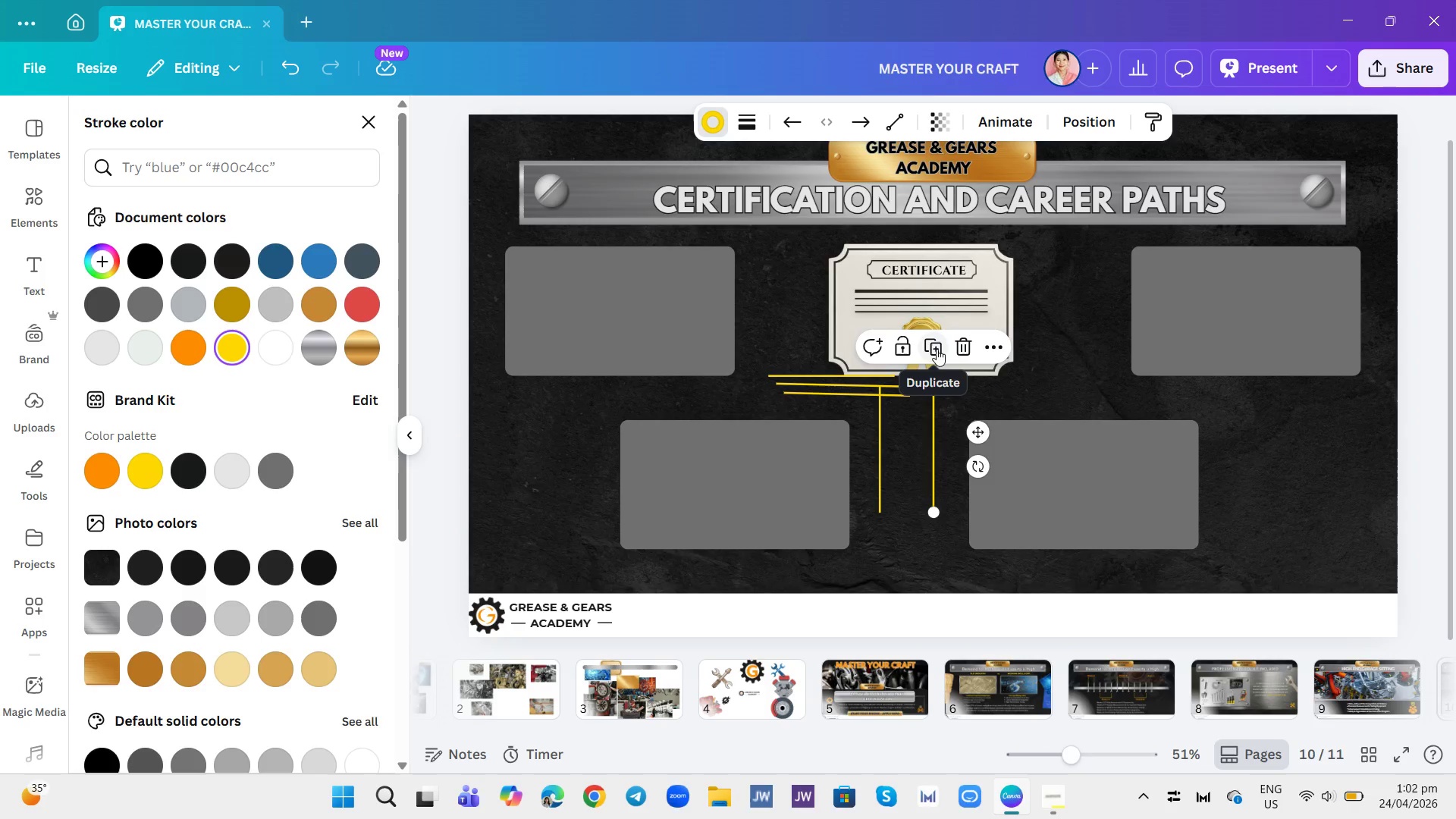 
left_click([988, 386])
 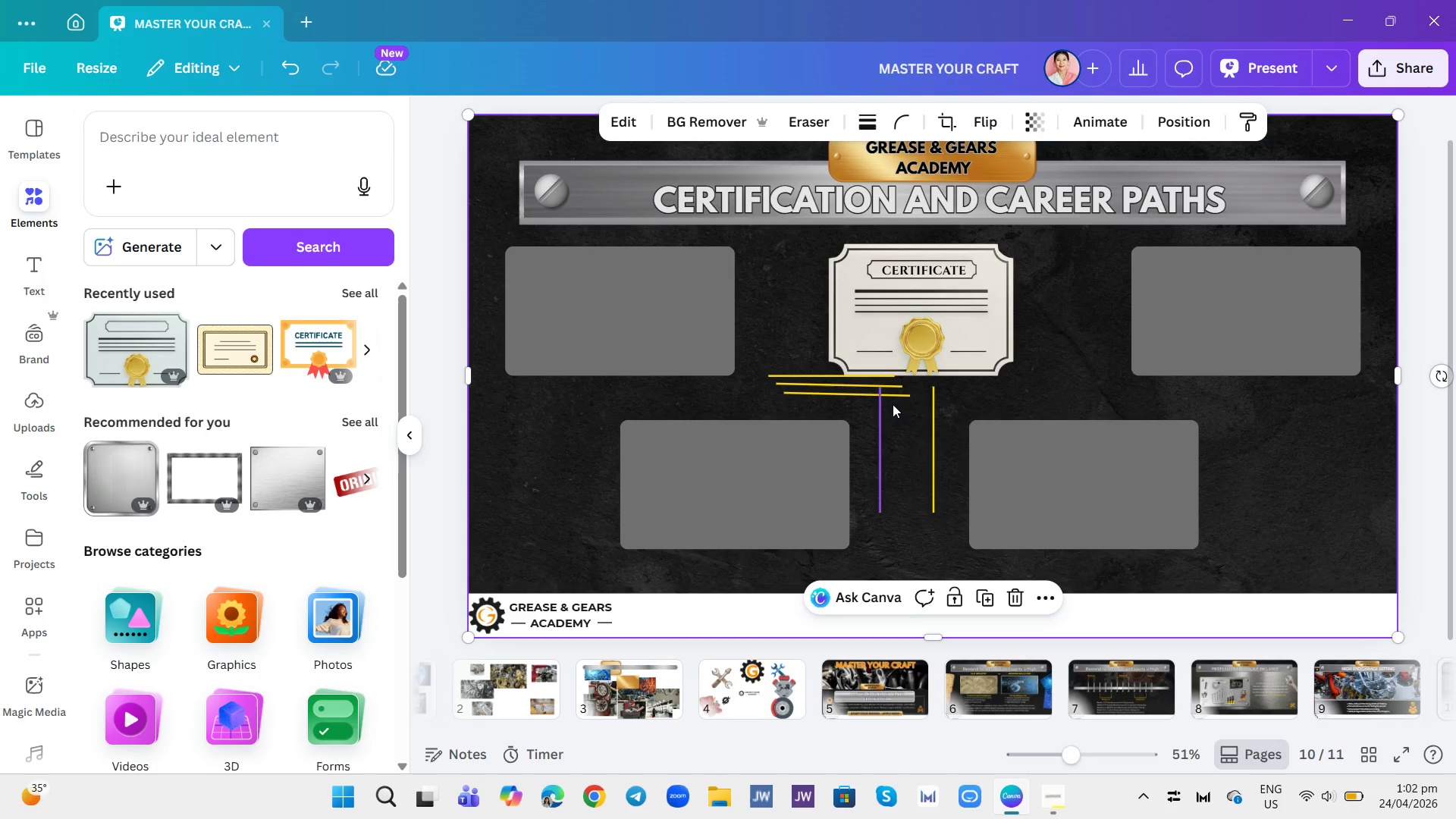 
left_click([896, 397])
 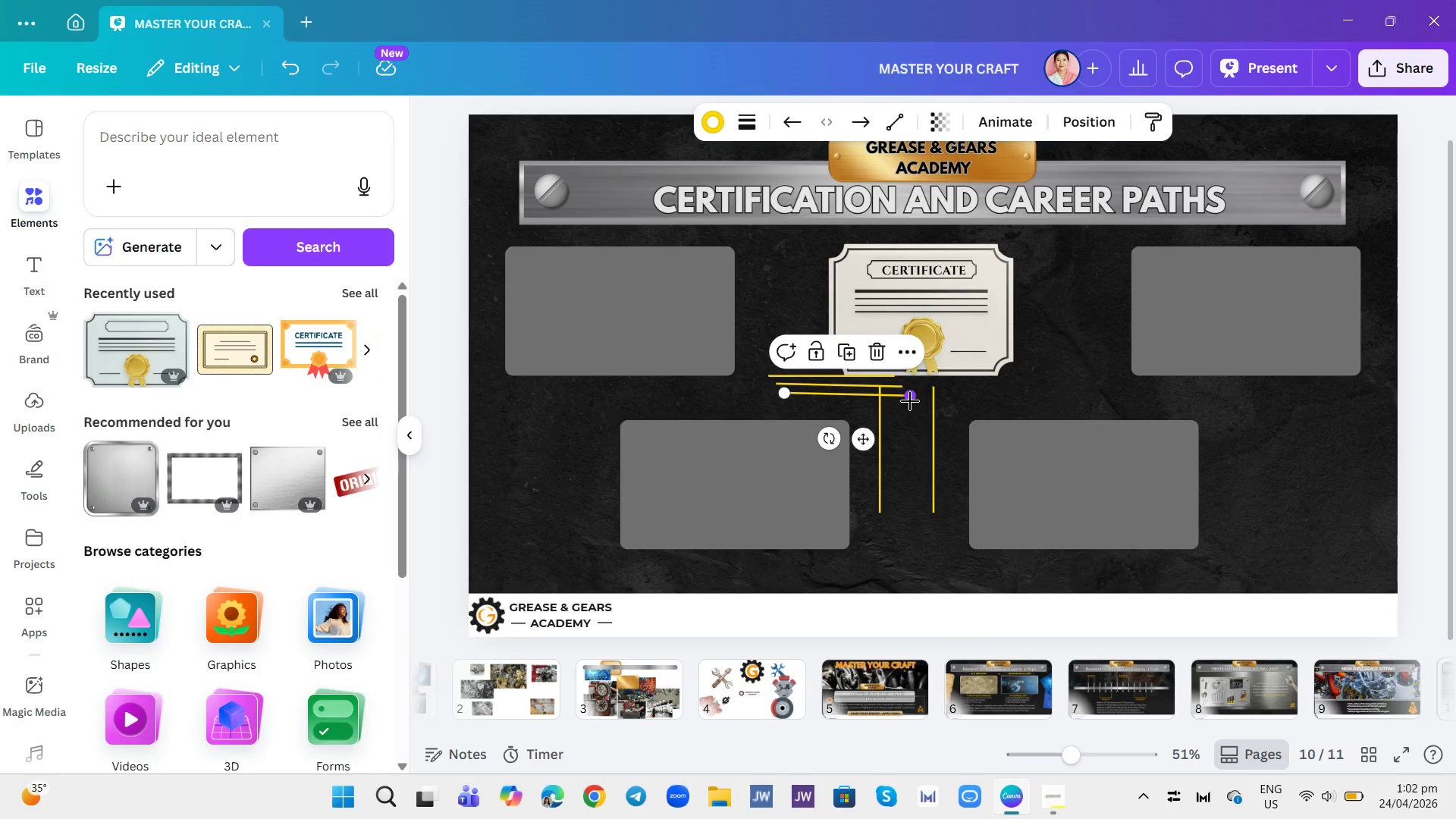 
left_click_drag(start_coordinate=[916, 393], to_coordinate=[871, 392])
 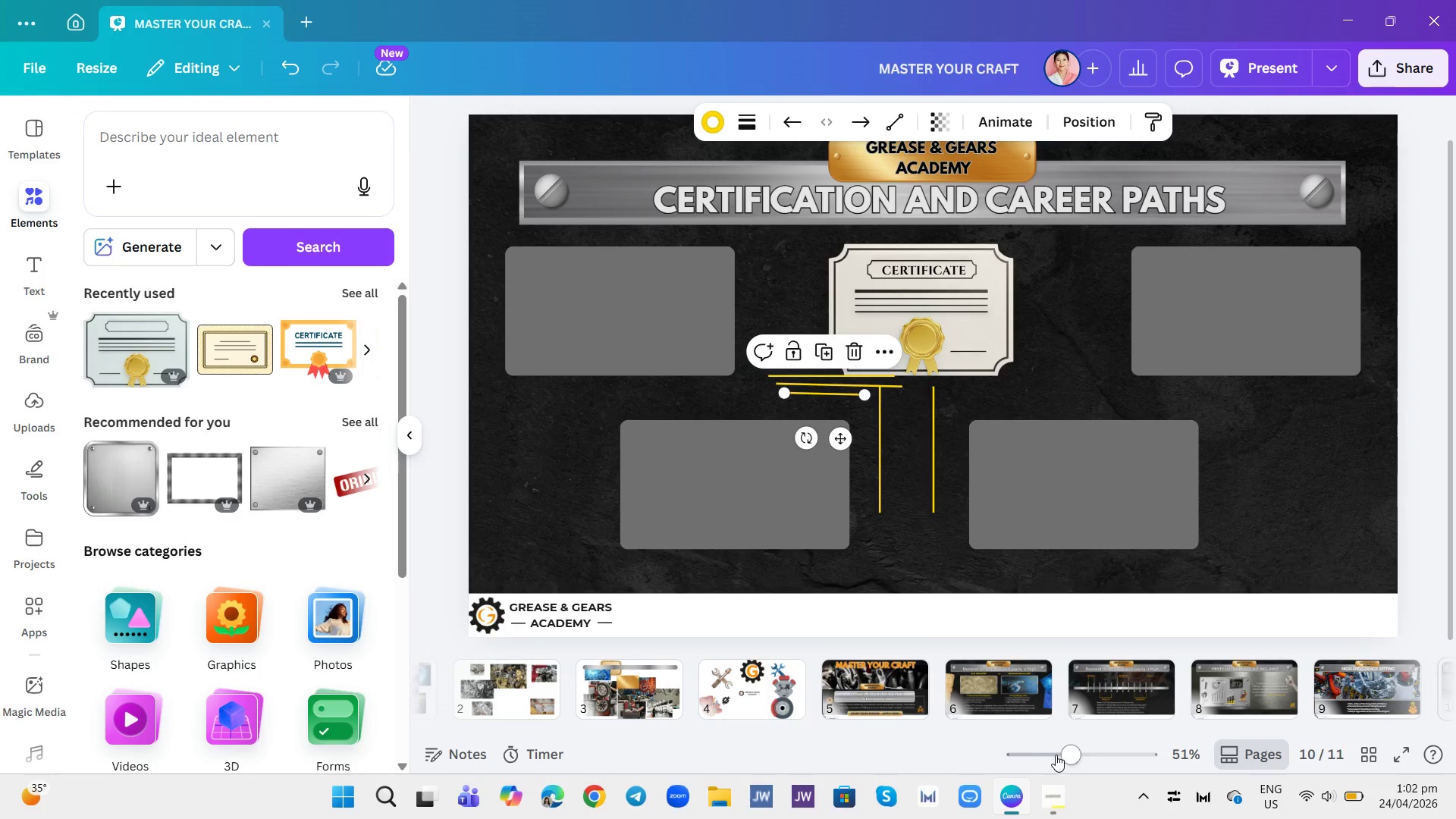 
left_click_drag(start_coordinate=[1066, 752], to_coordinate=[1106, 755])
 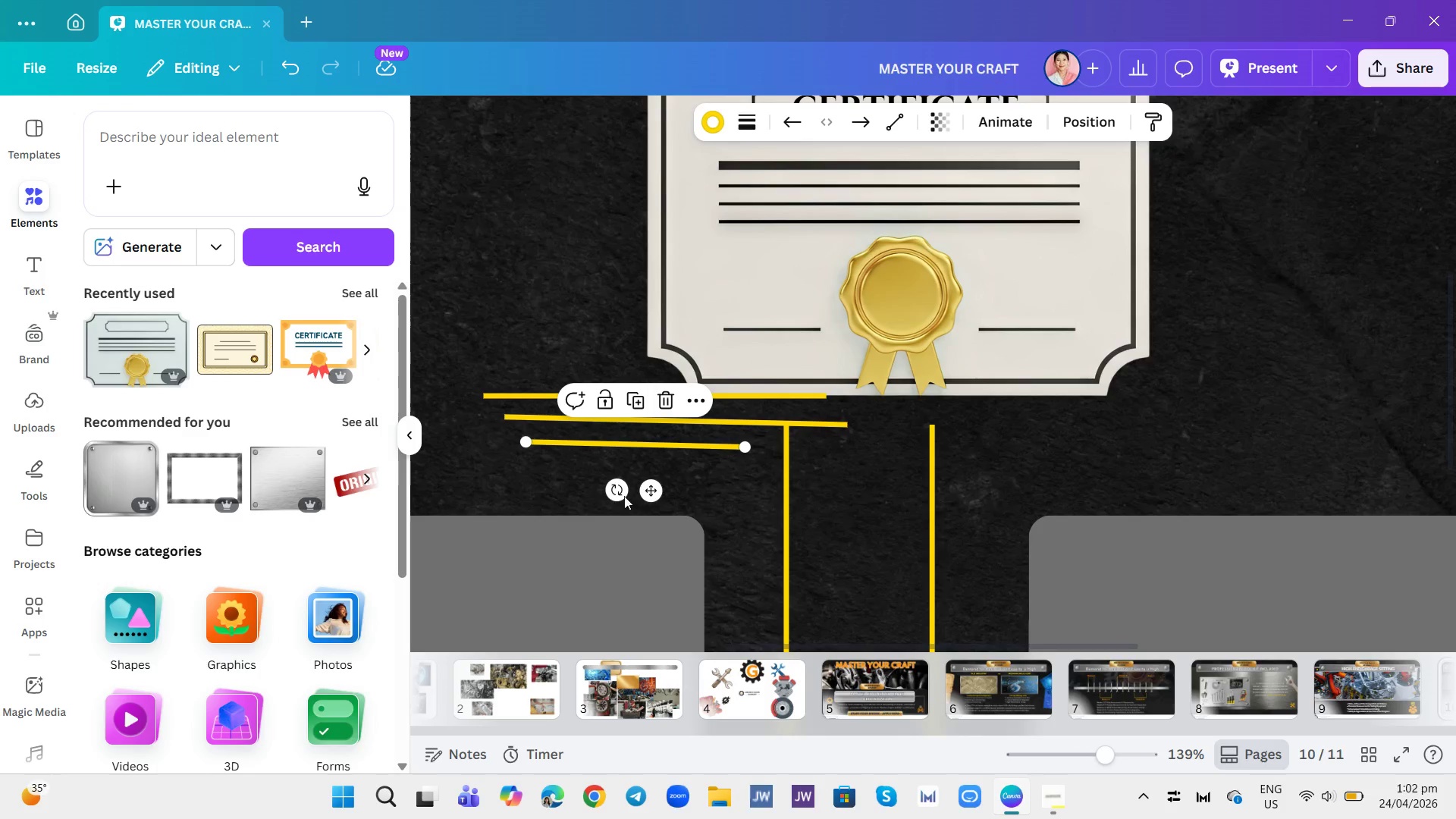 
left_click_drag(start_coordinate=[617, 491], to_coordinate=[623, 488])
 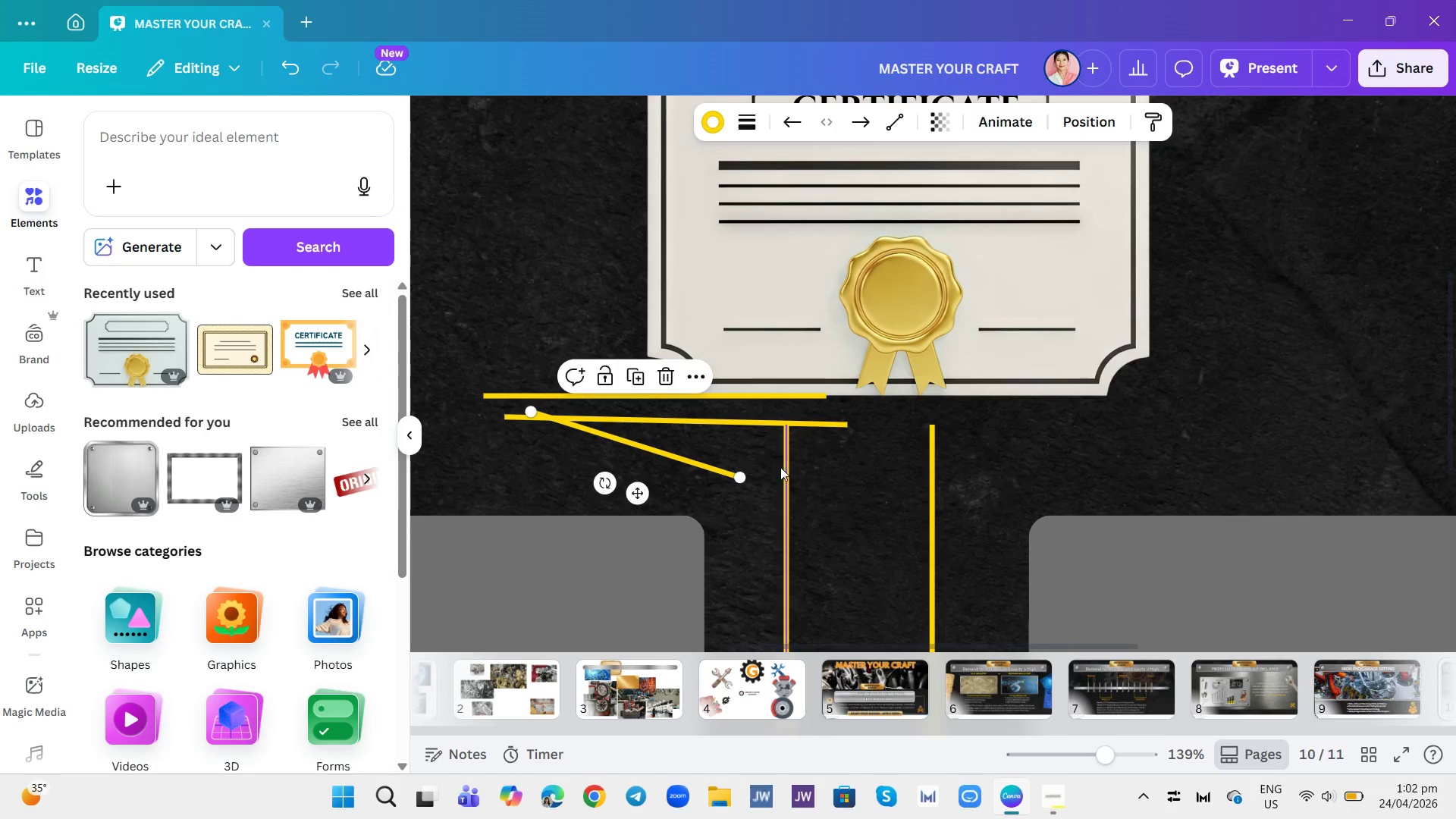 
left_click([747, 472])
 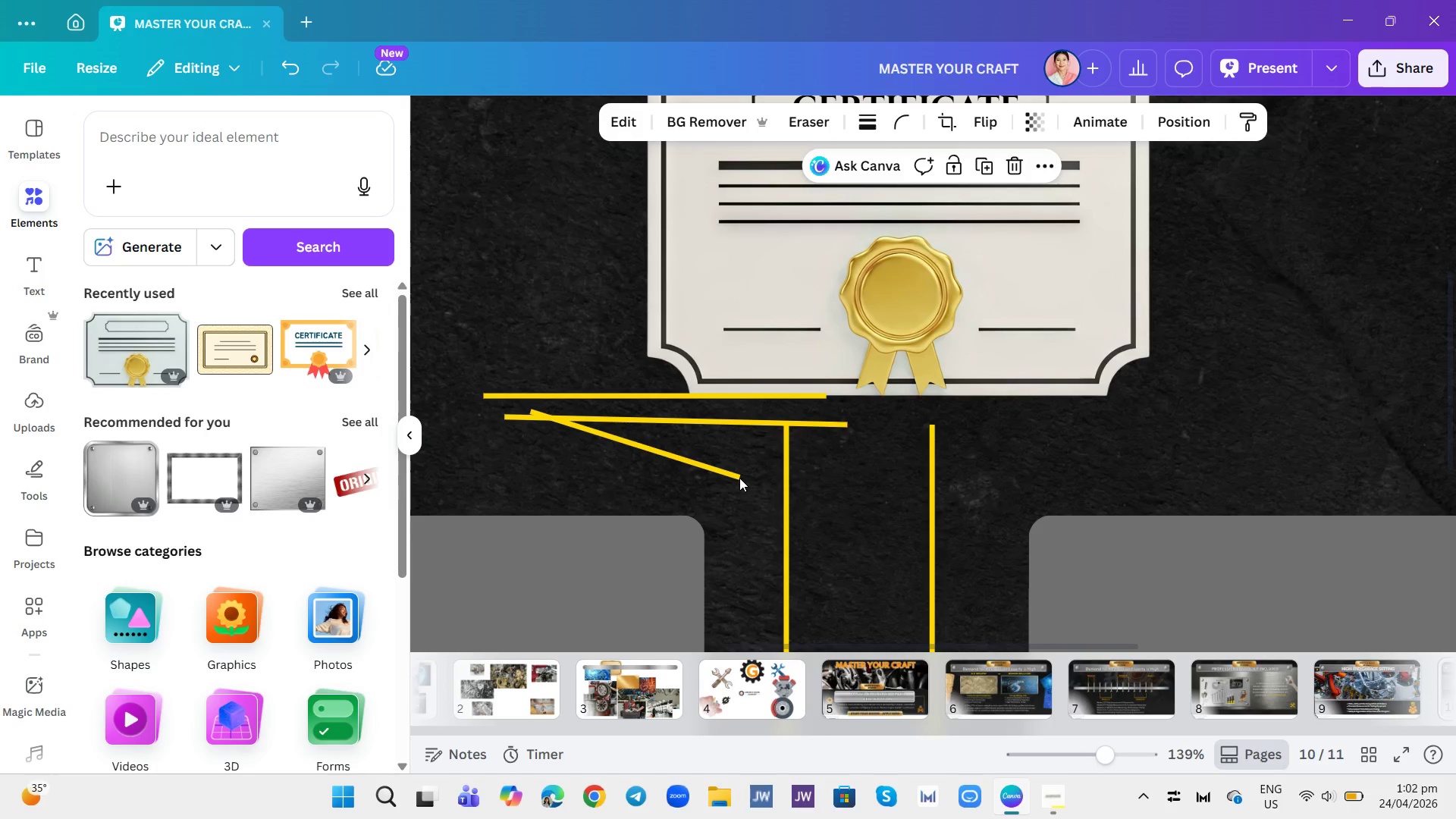 
left_click([739, 478])
 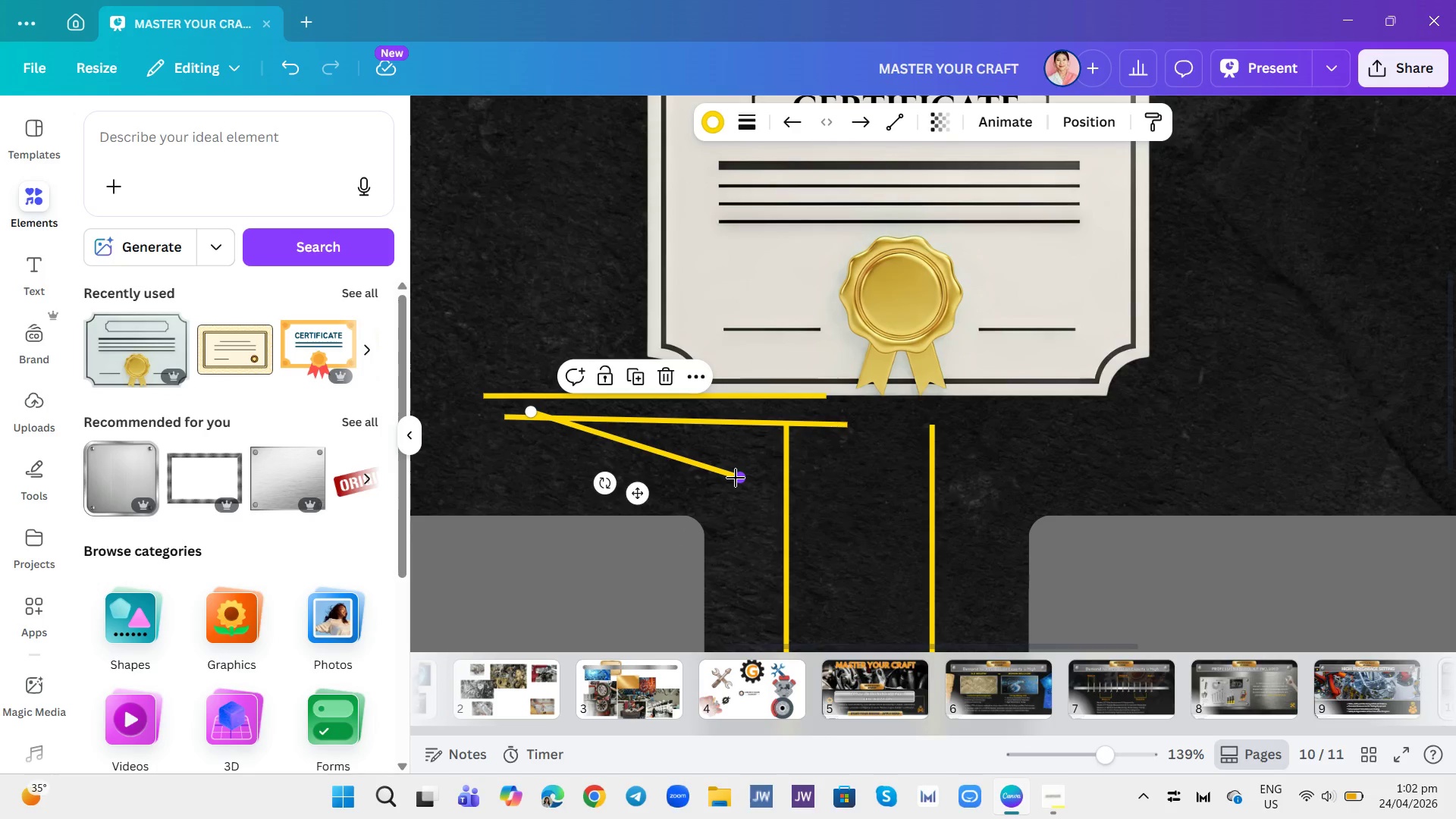 
left_click_drag(start_coordinate=[736, 478], to_coordinate=[710, 472])
 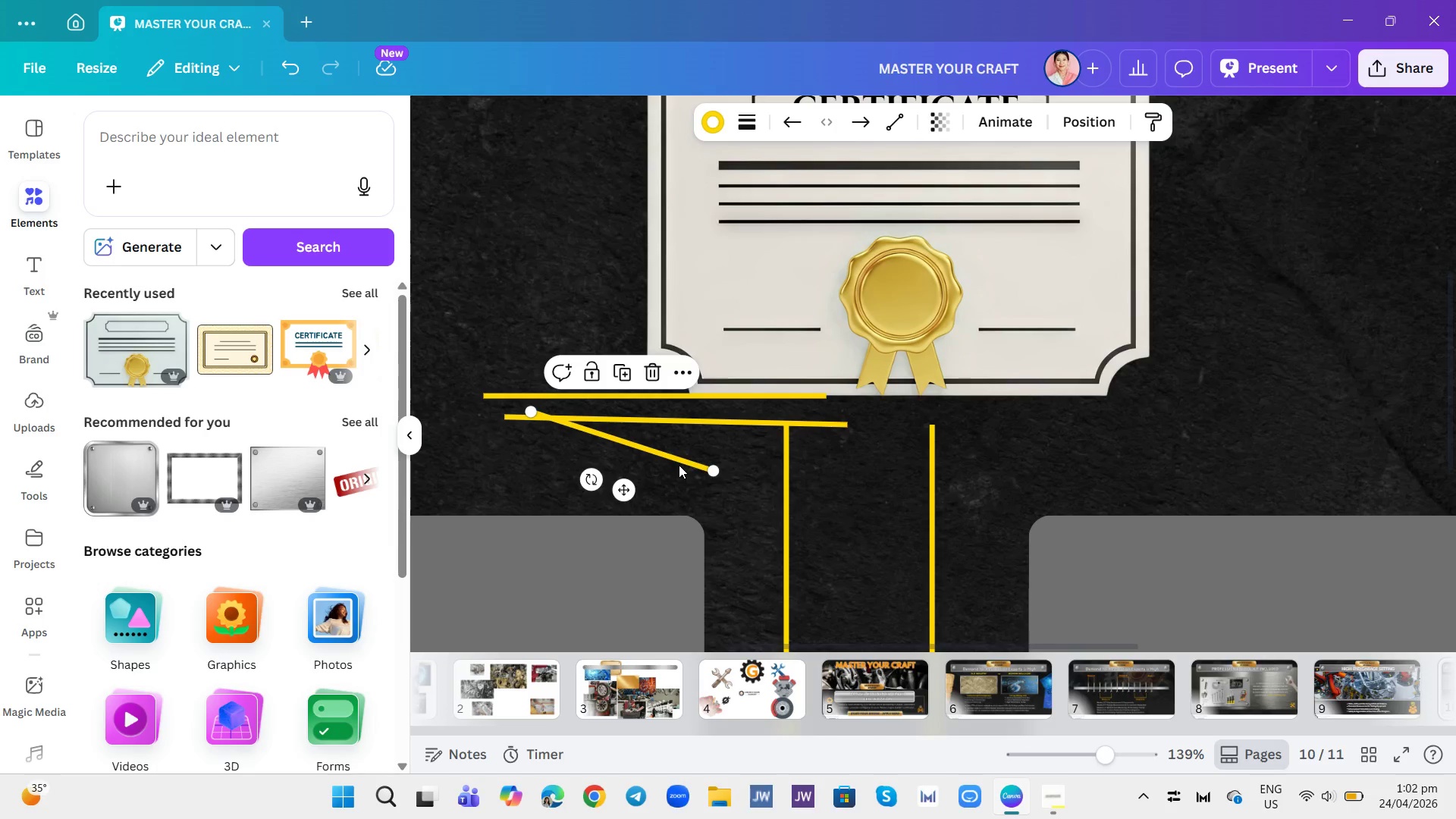 
left_click_drag(start_coordinate=[679, 463], to_coordinate=[679, 486])
 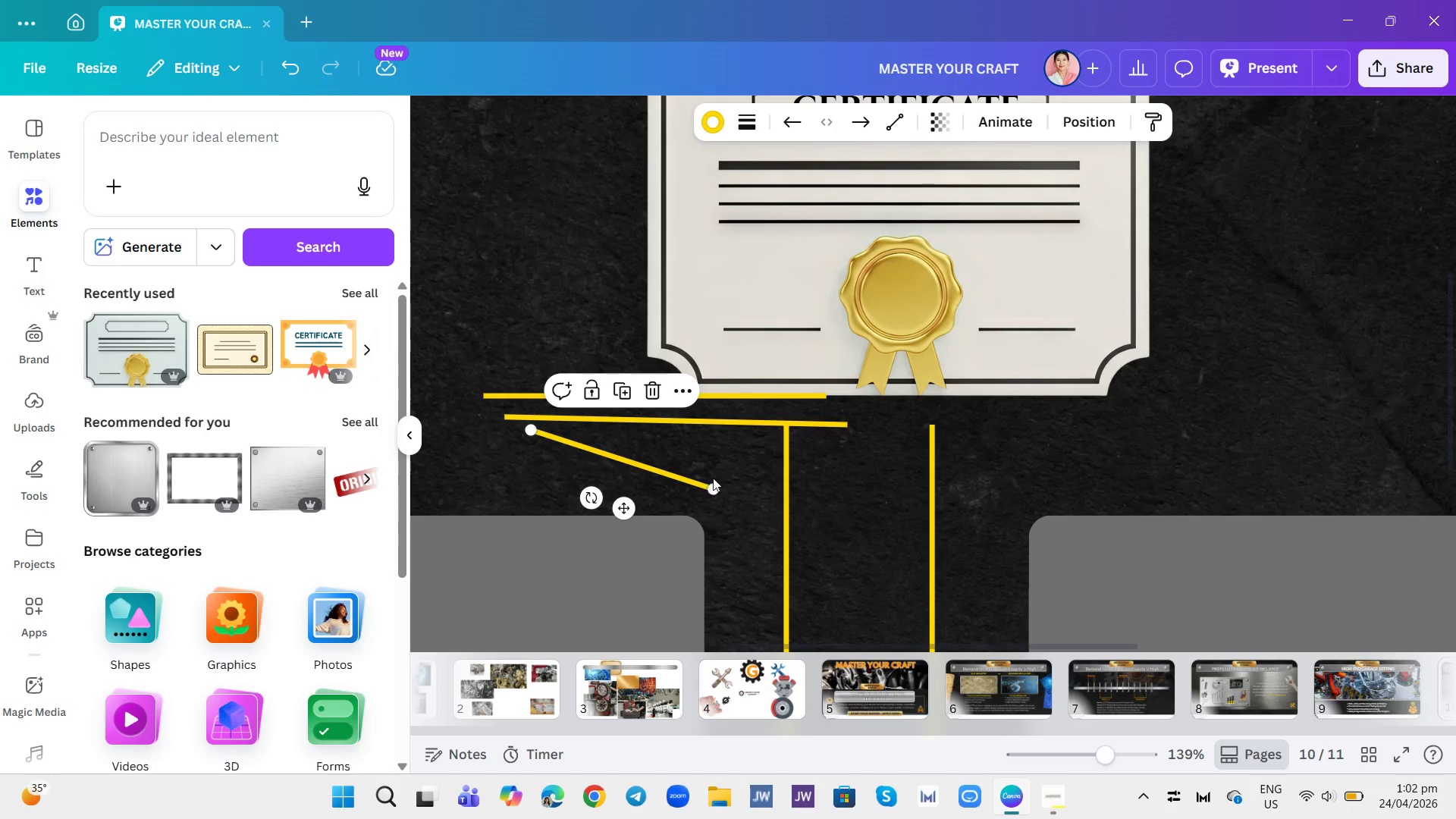 
left_click_drag(start_coordinate=[713, 479], to_coordinate=[691, 526])
 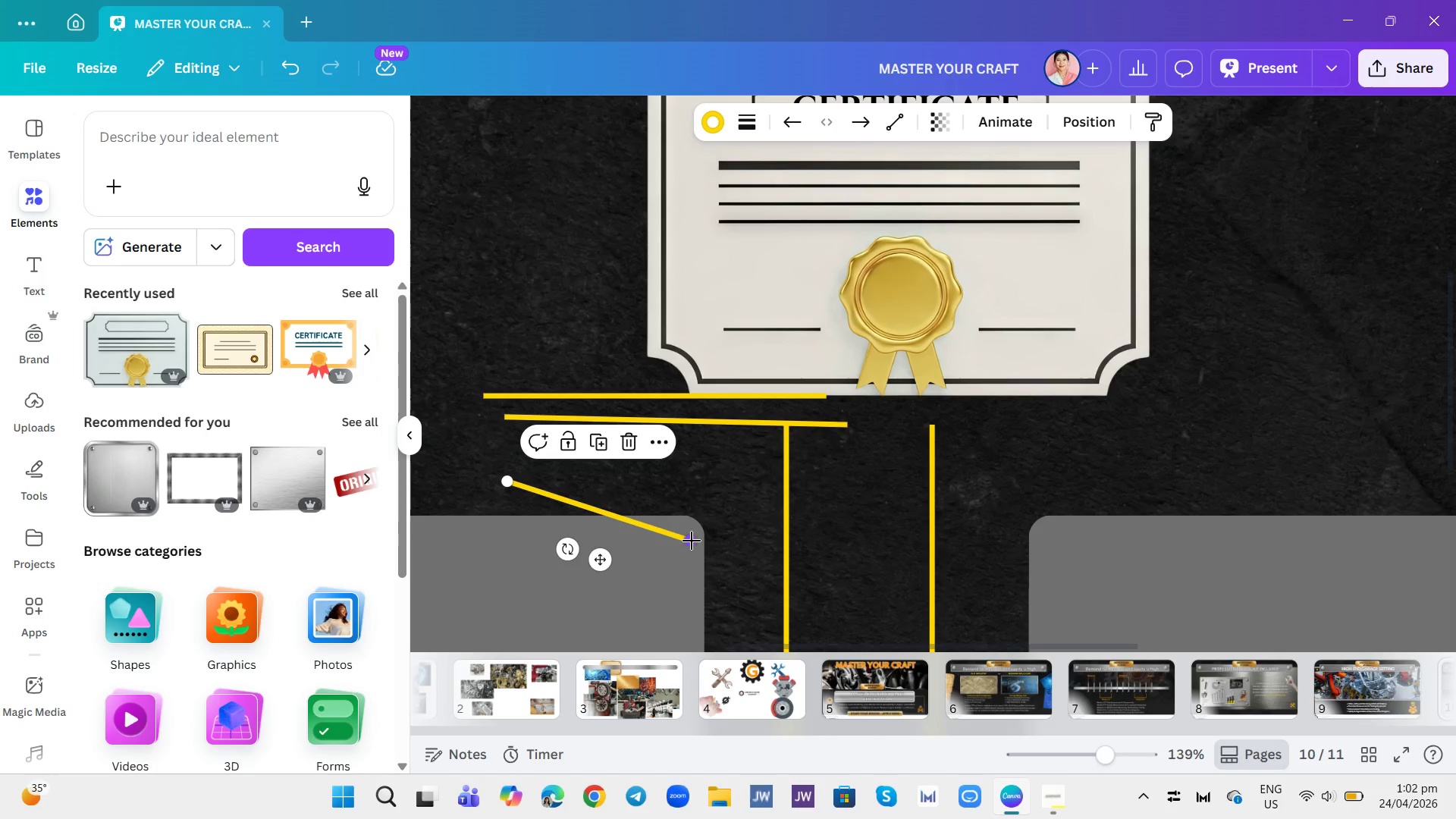 
left_click_drag(start_coordinate=[692, 541], to_coordinate=[708, 482])
 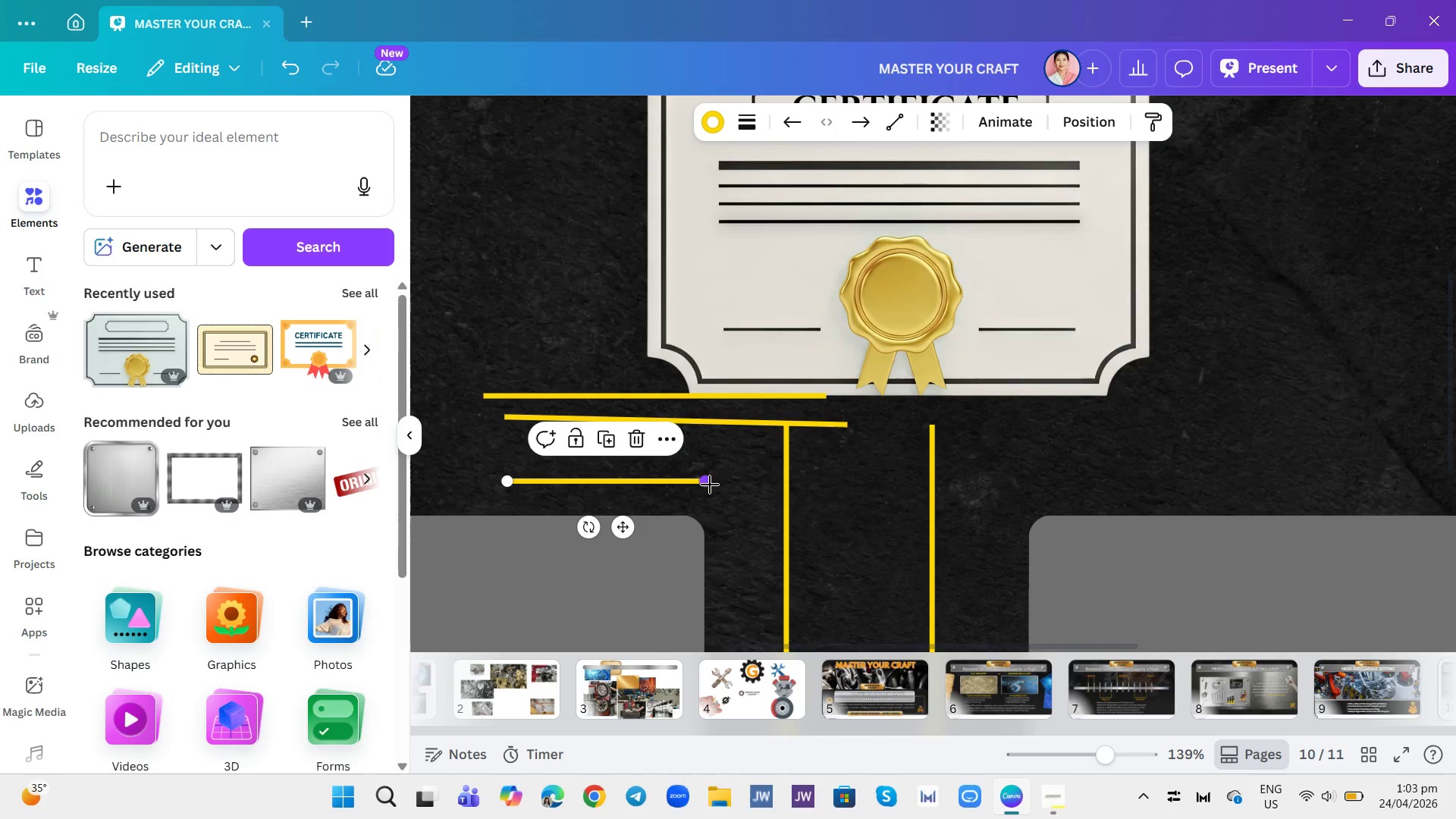 
wait(5.08)
 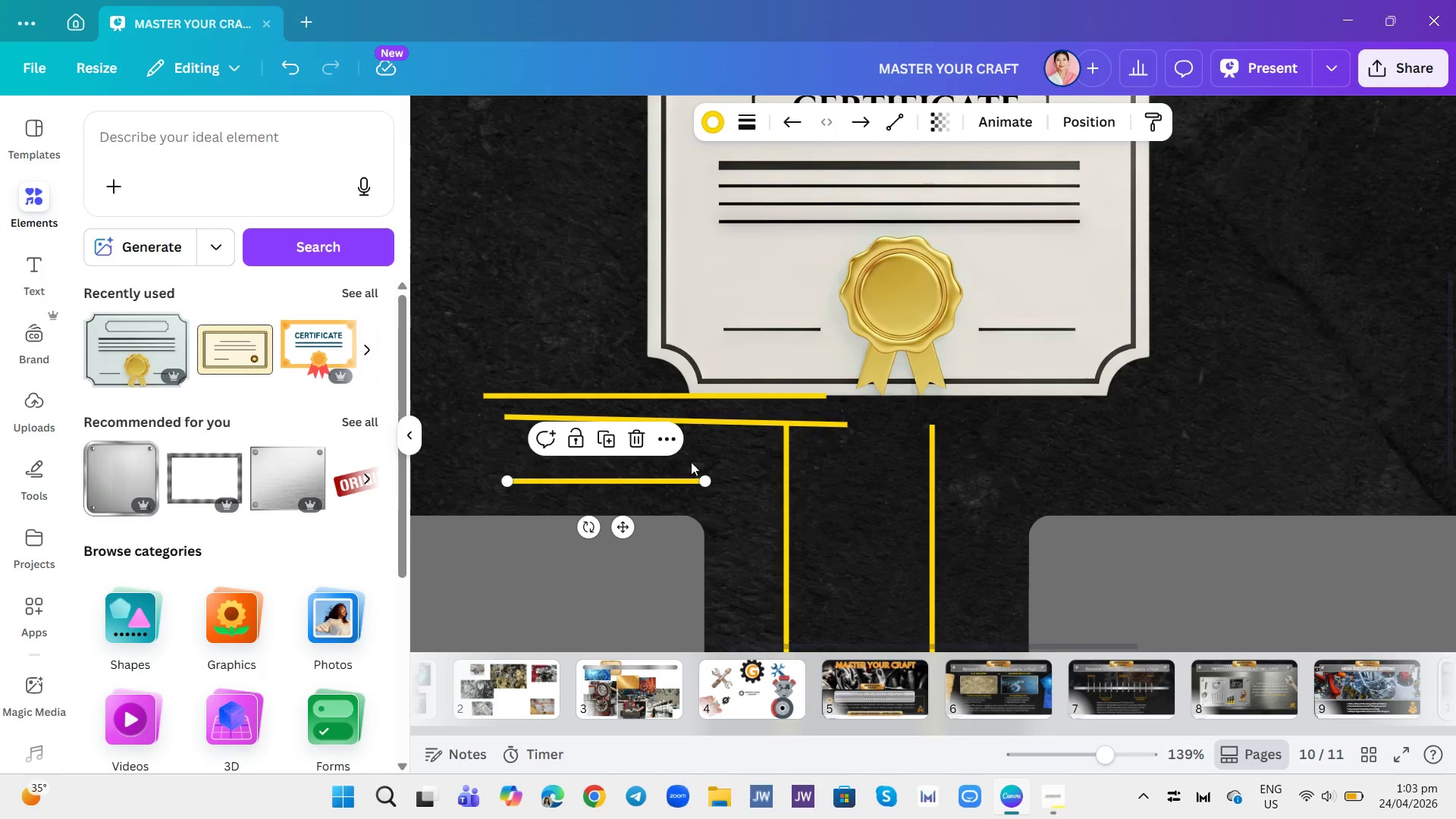 
left_click_drag(start_coordinate=[706, 479], to_coordinate=[619, 479])
 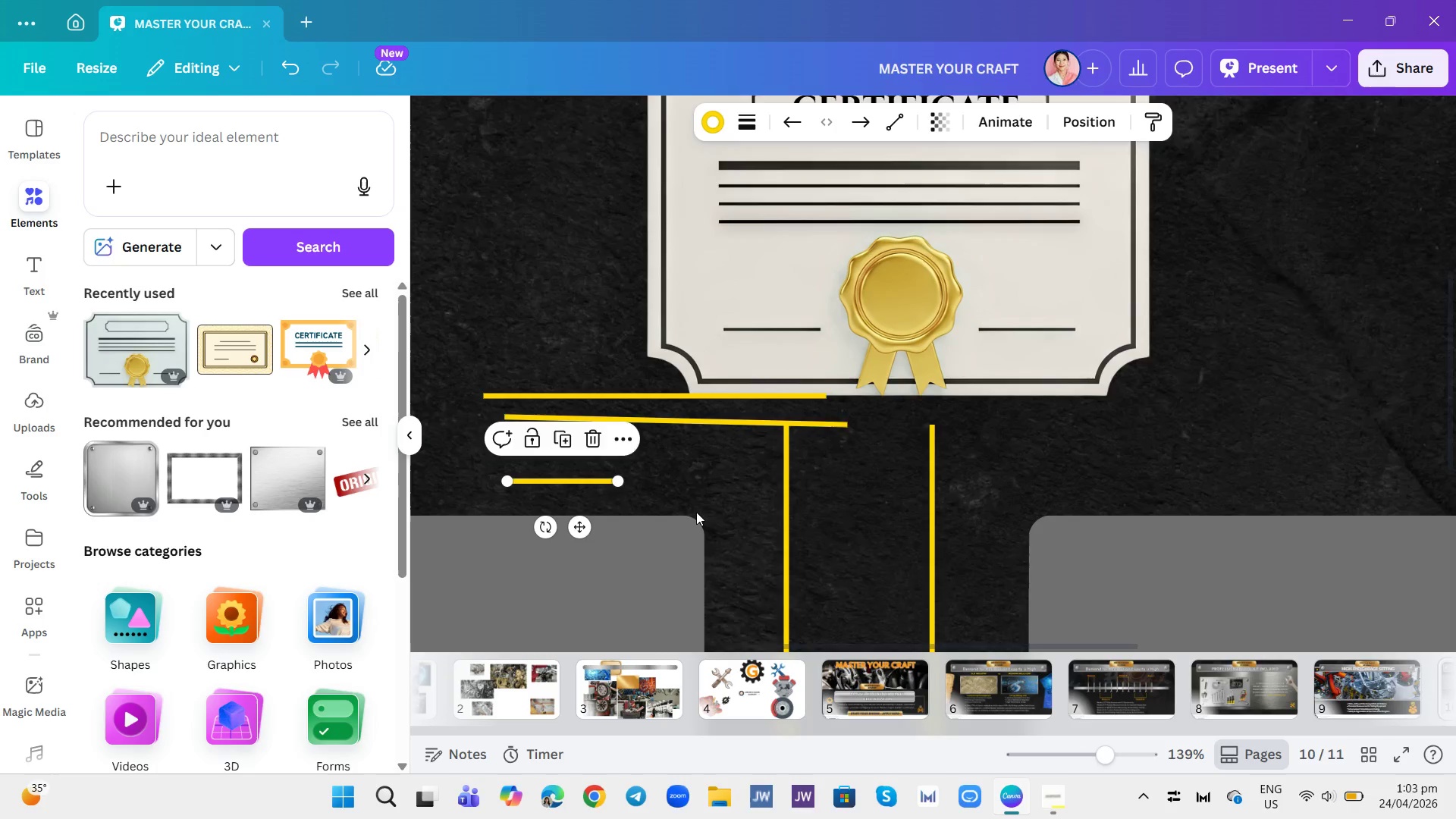 
scroll: coordinate [691, 512], scroll_direction: down, amount: 6.0
 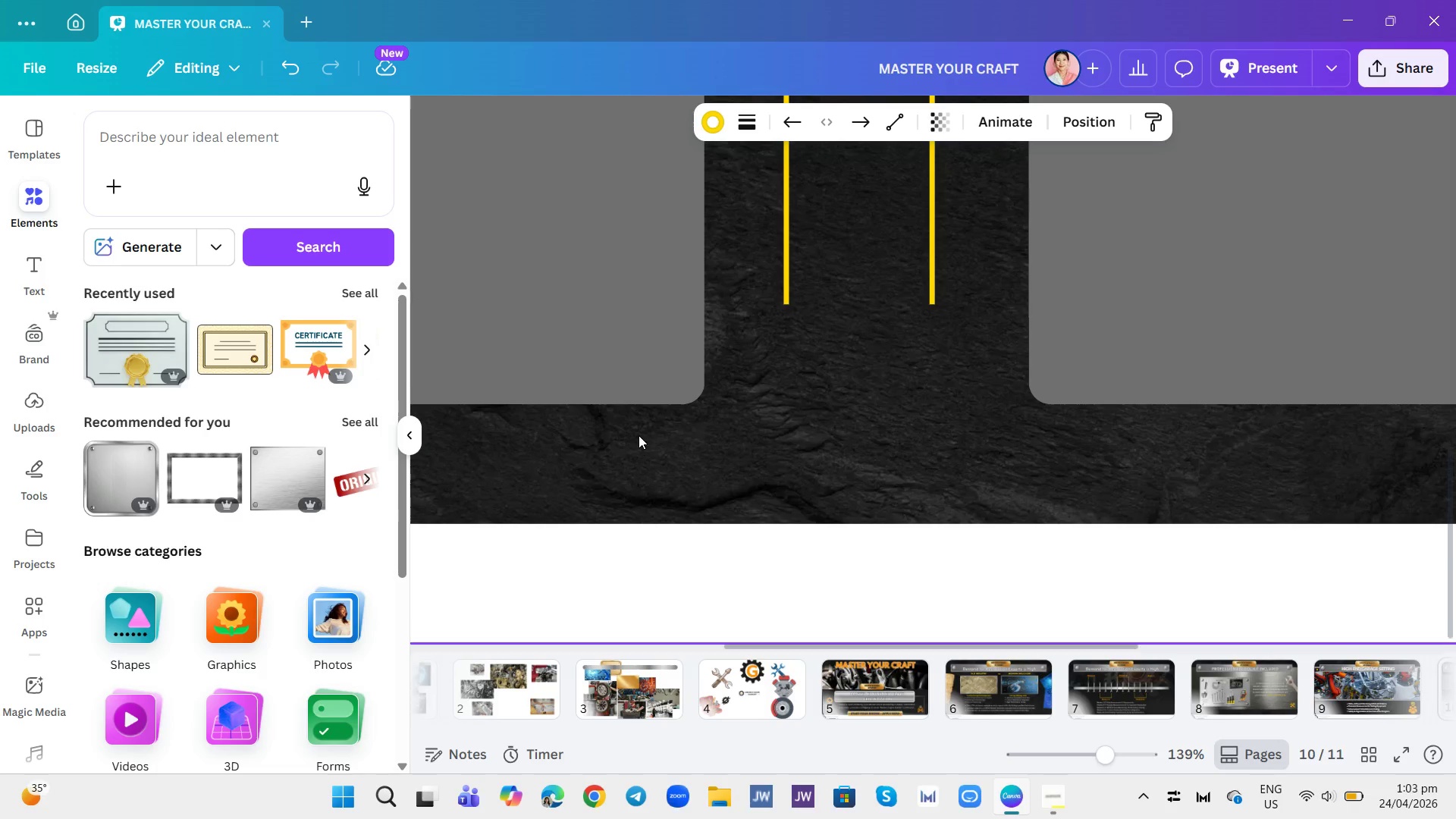 
scroll: coordinate [639, 435], scroll_direction: up, amount: 2.0
 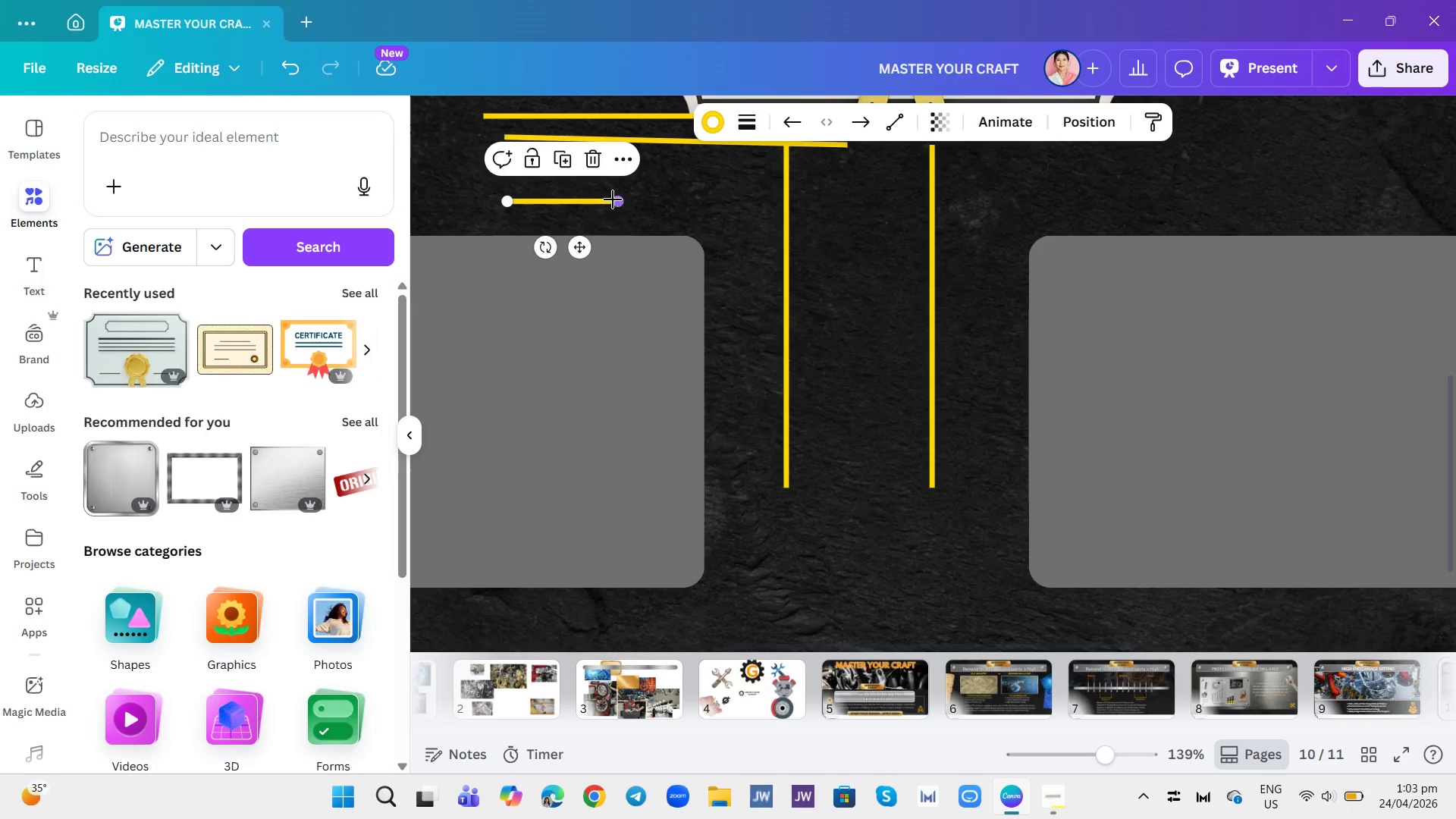 
left_click_drag(start_coordinate=[576, 197], to_coordinate=[747, 479])
 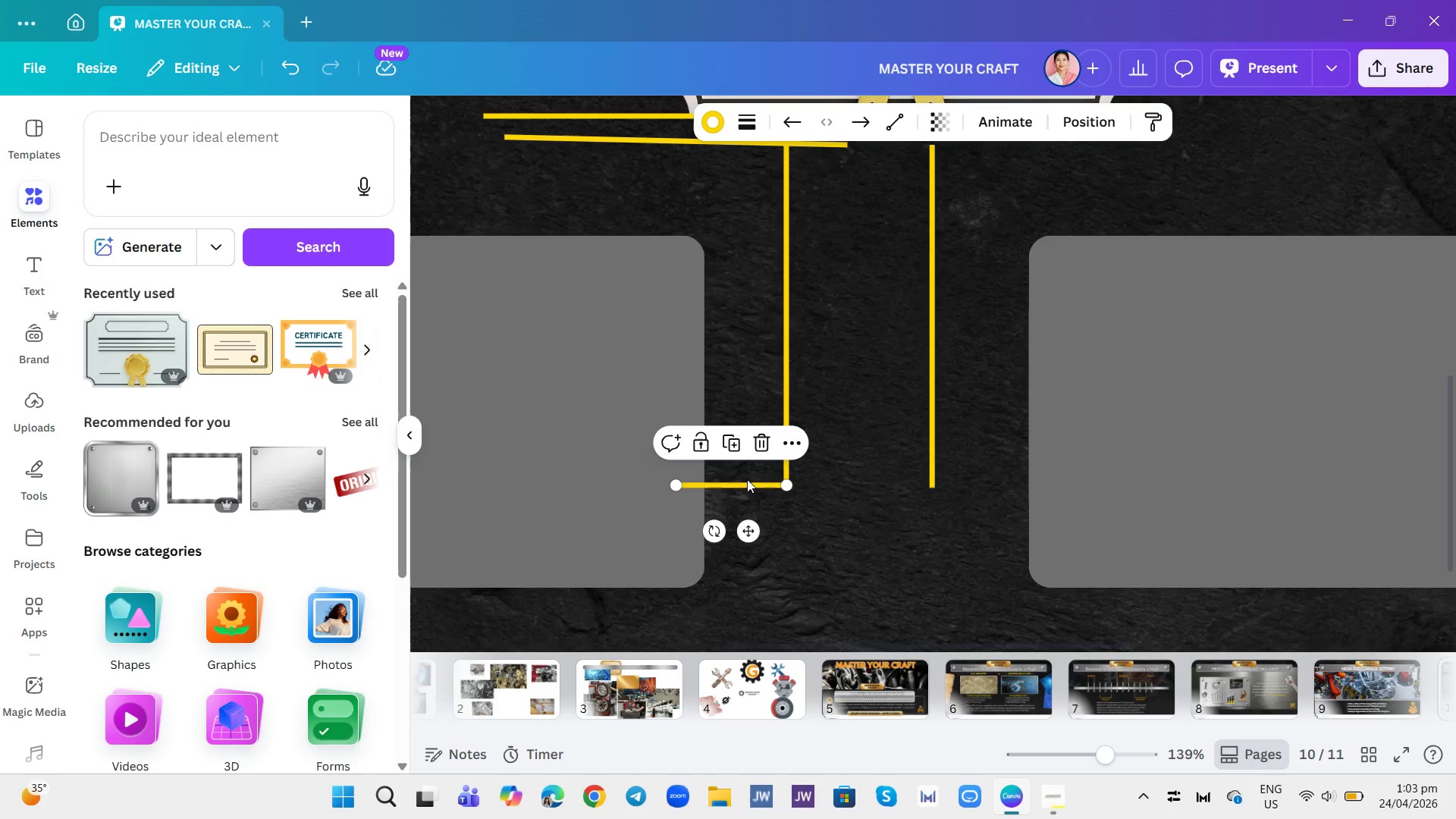 
left_click([747, 479])
 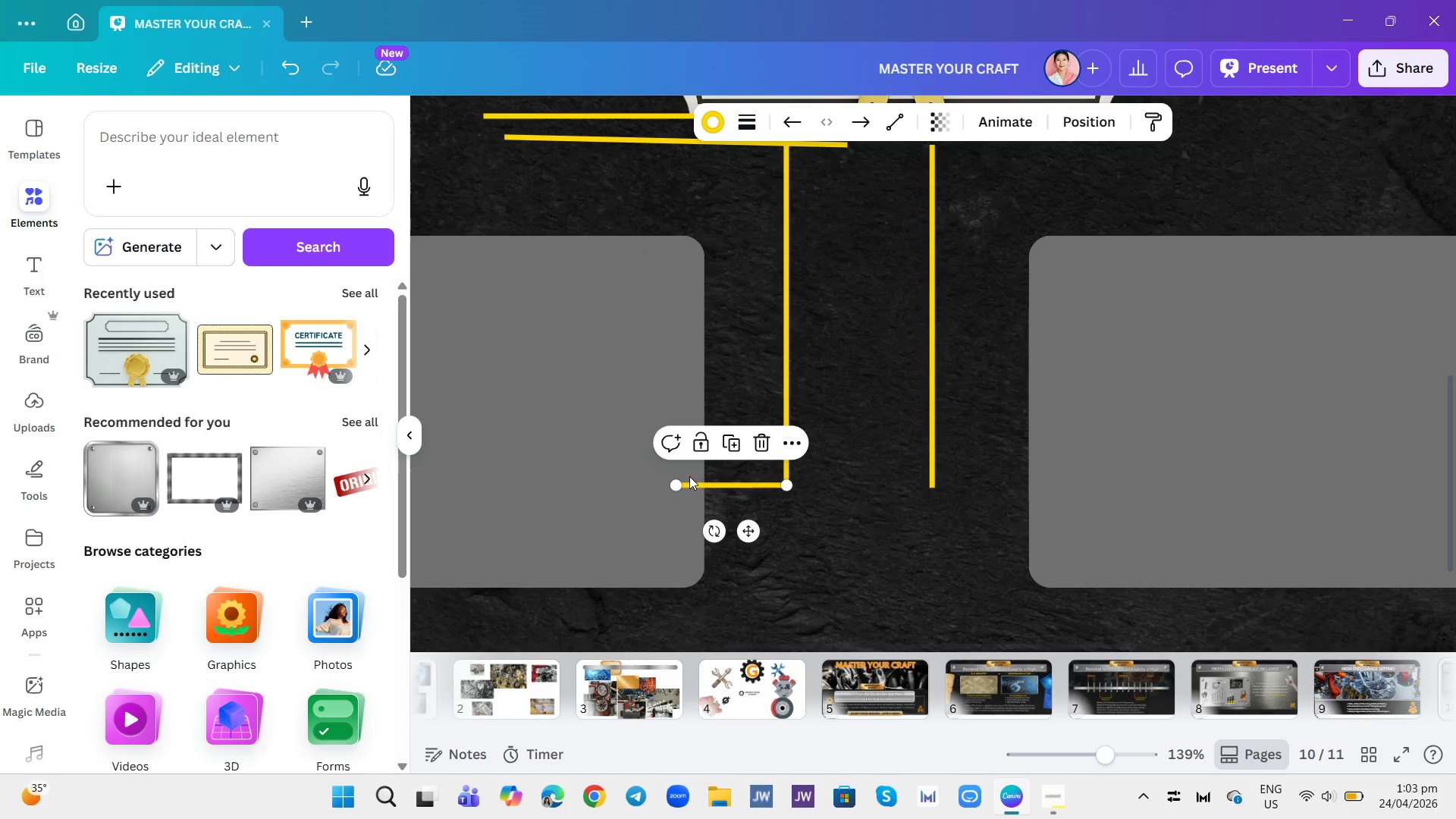 
left_click_drag(start_coordinate=[678, 489], to_coordinate=[700, 491])
 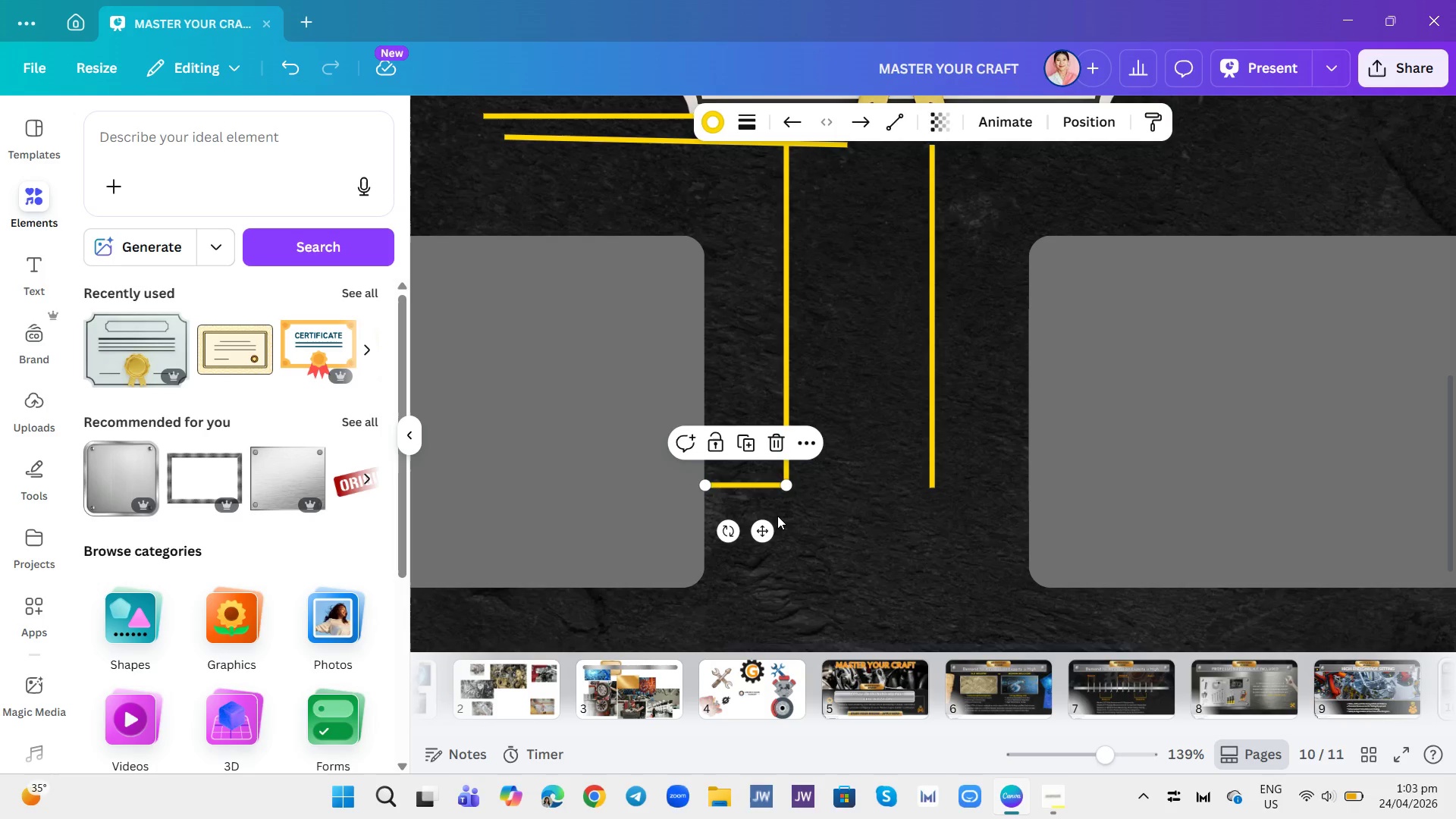 
left_click([777, 516])
 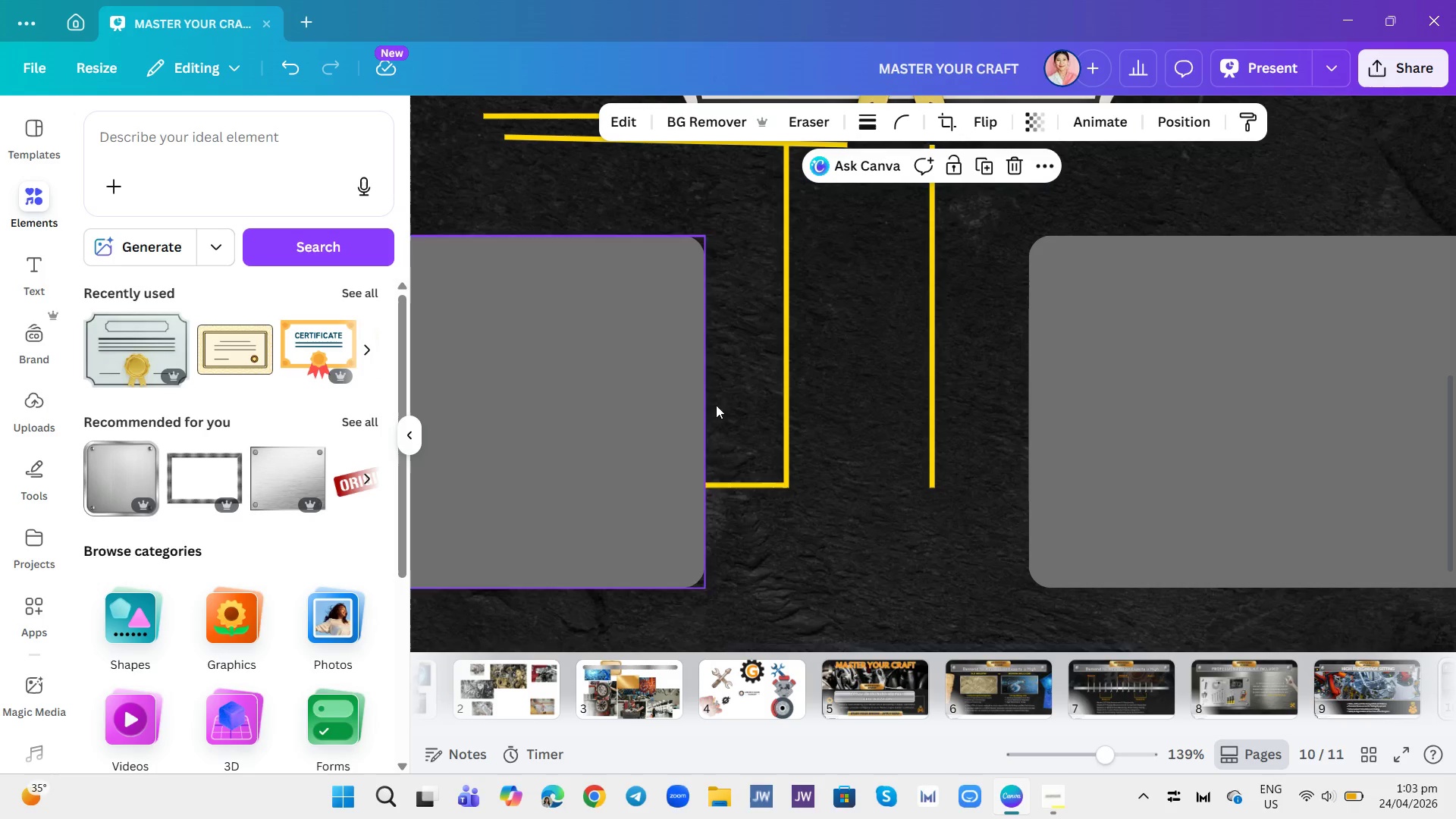 
left_click([785, 443])
 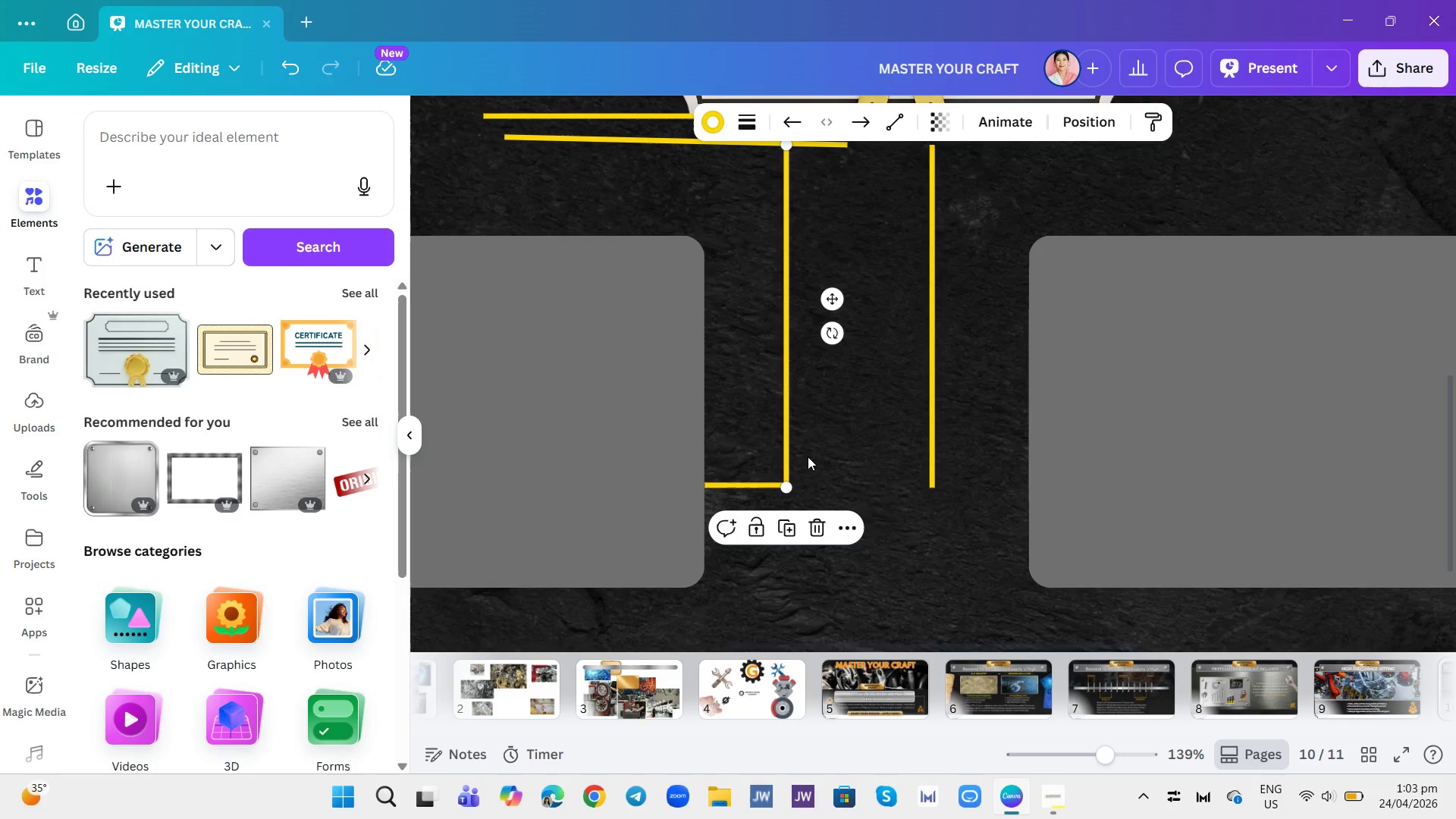 
left_click([808, 457])
 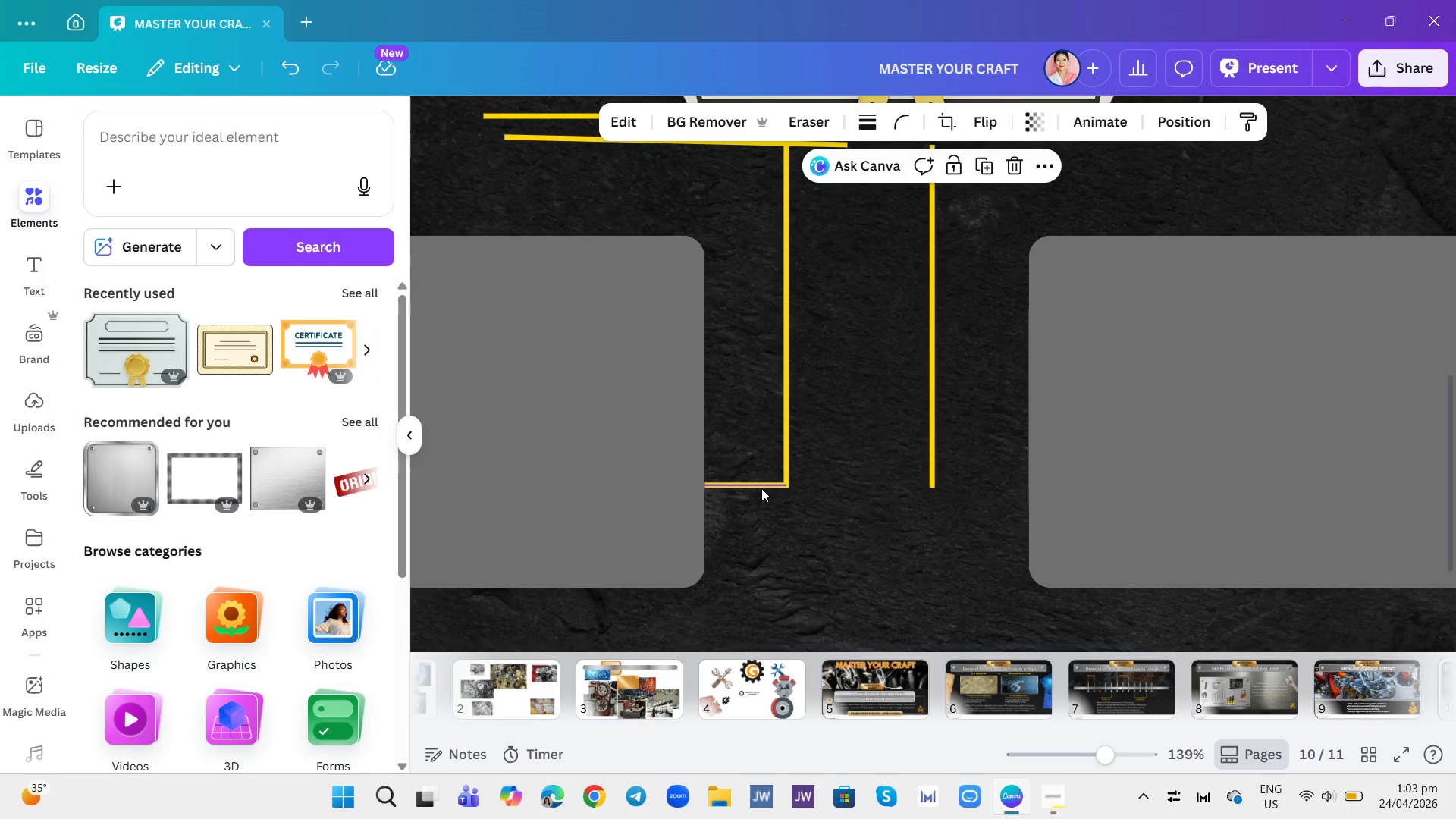 
left_click([761, 488])
 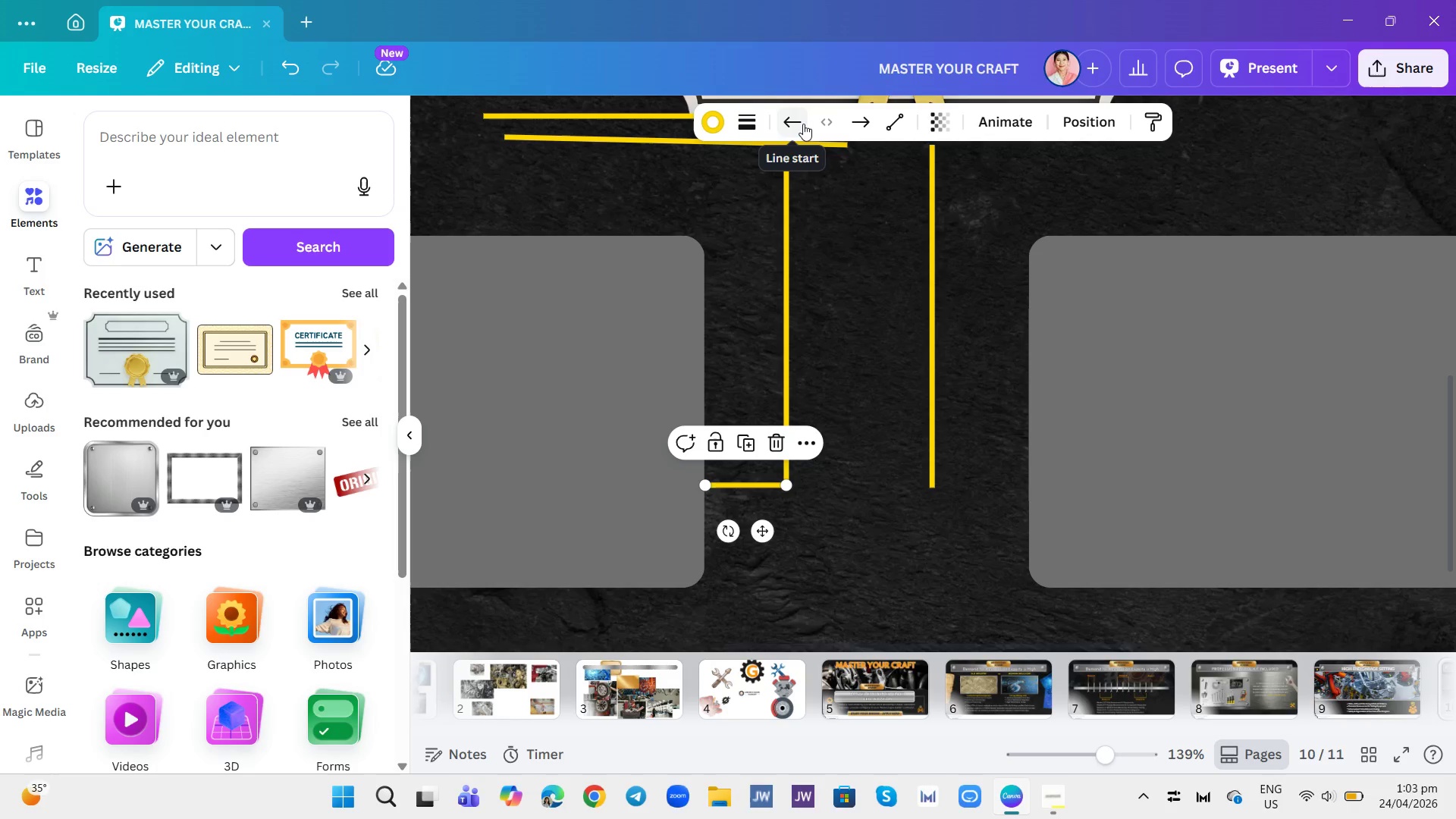 
left_click([788, 122])
 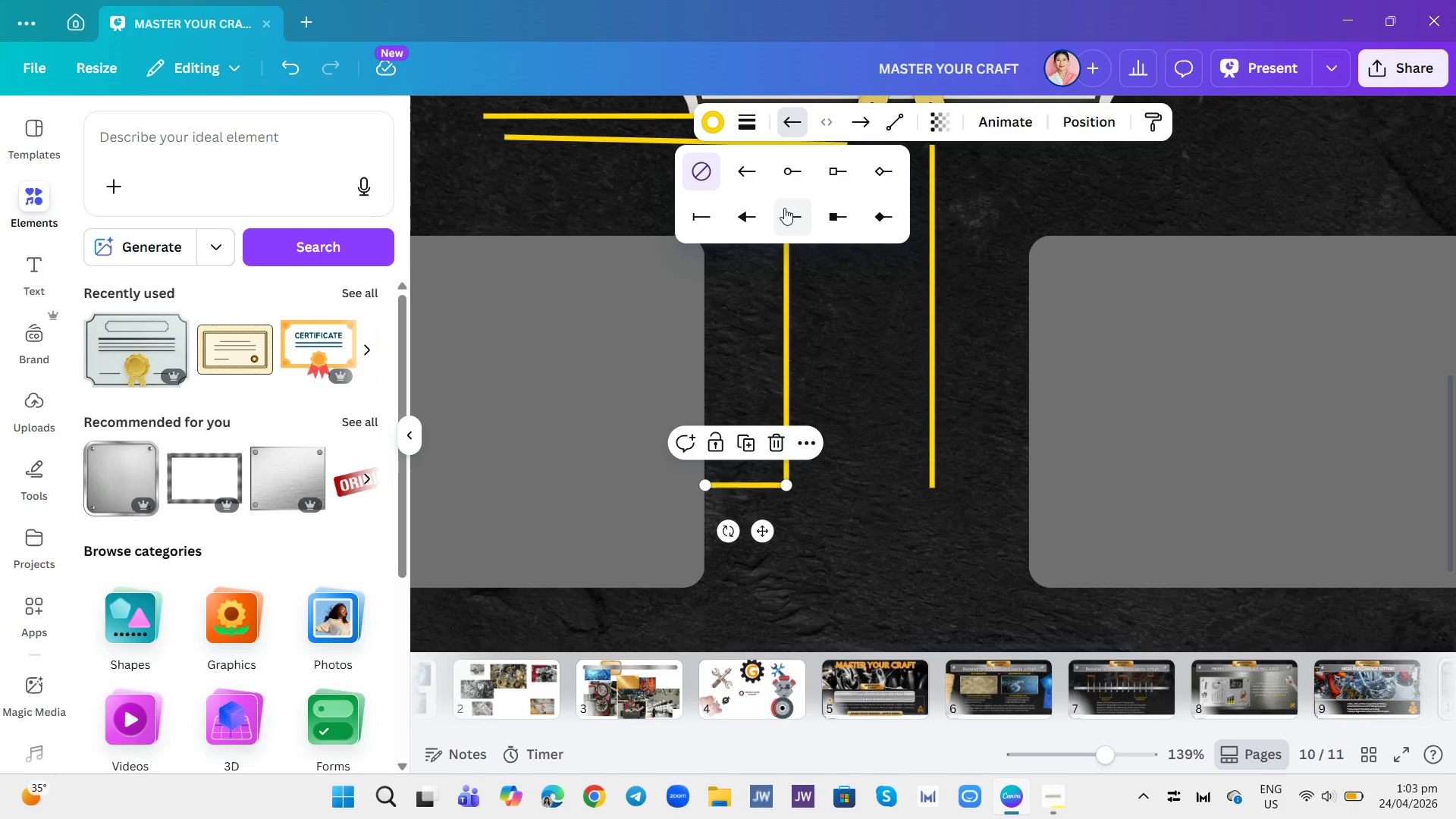 
double_click([814, 424])
 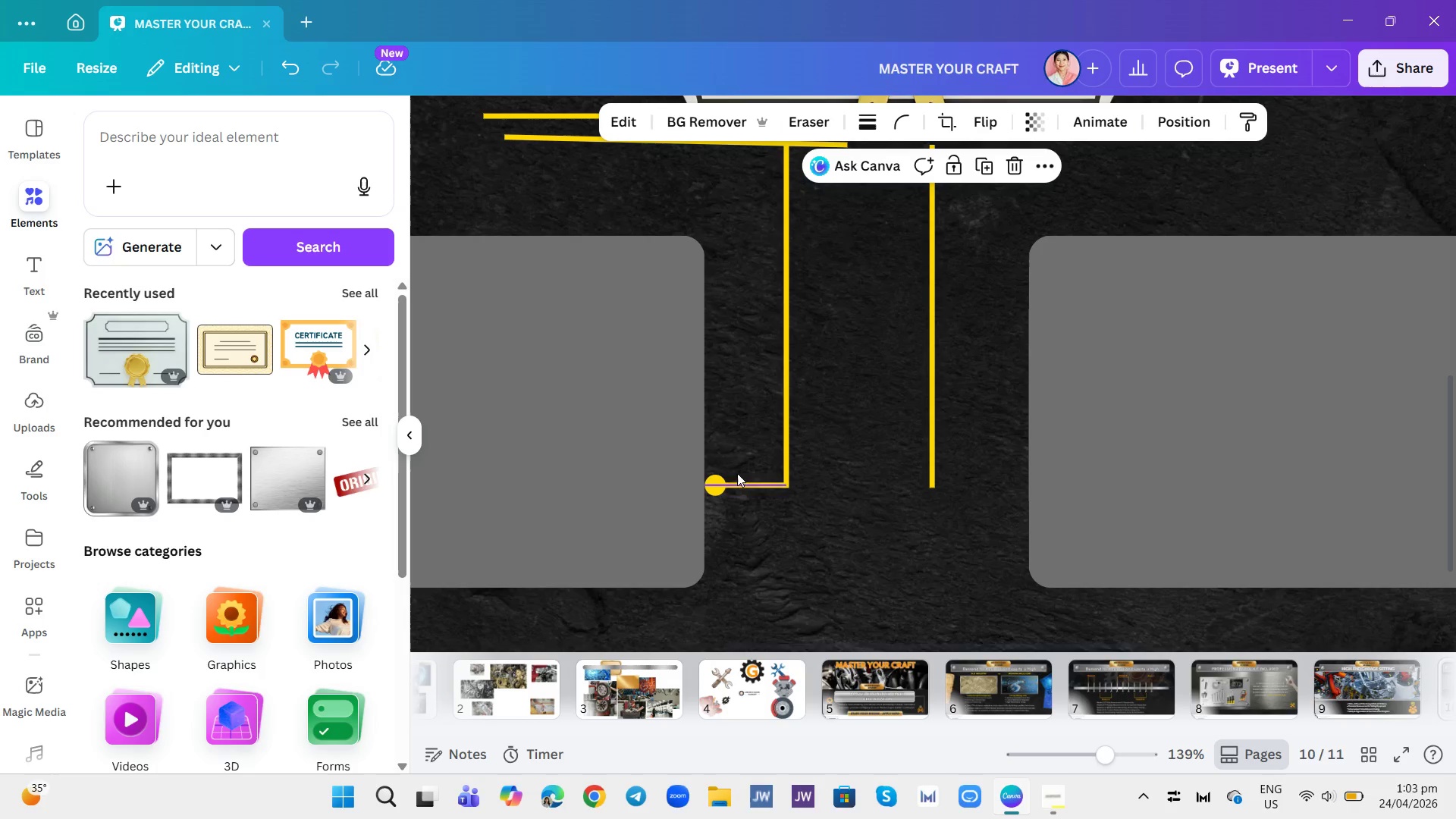 
left_click([867, 331])
 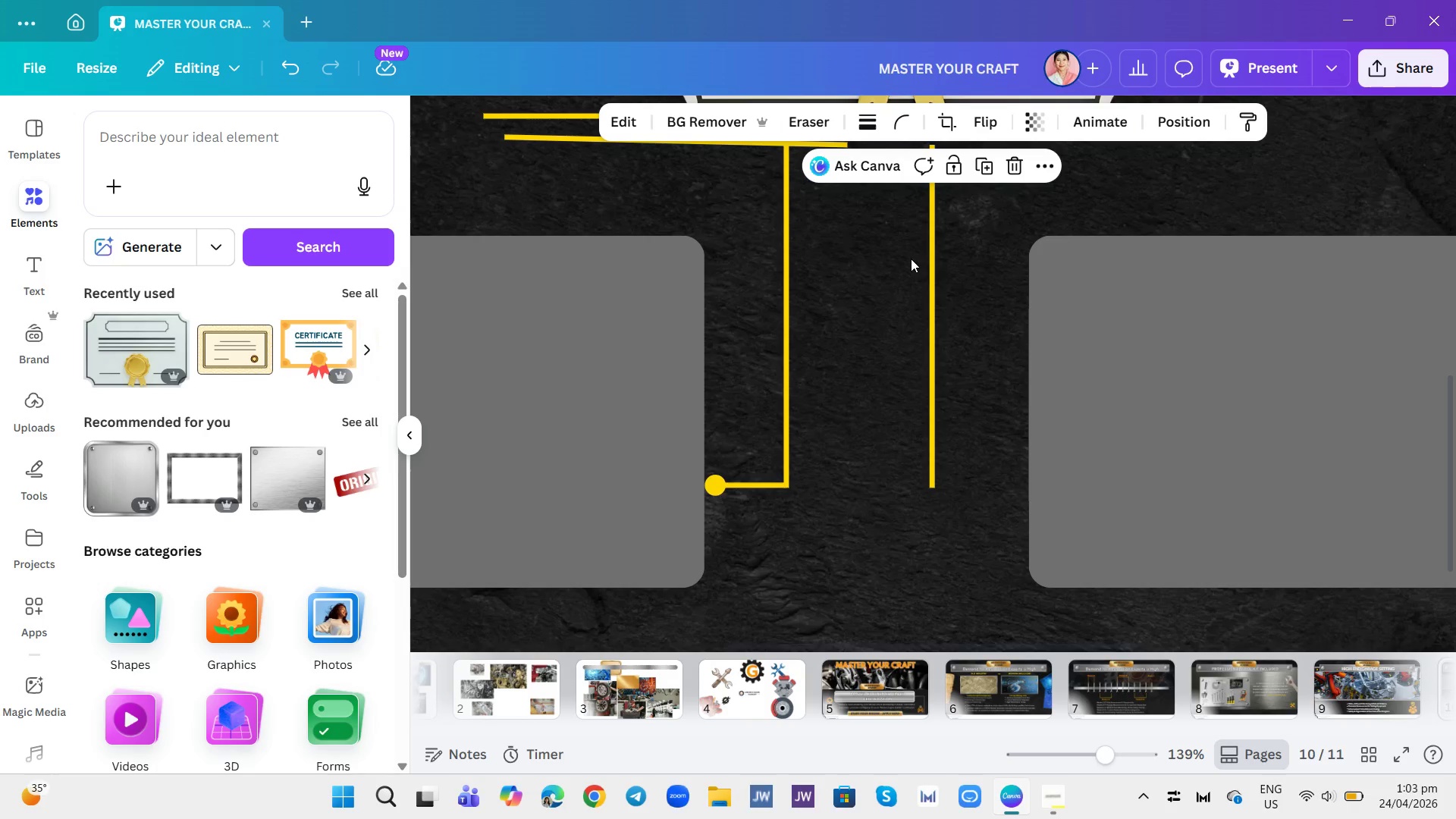 
right_click([905, 261])
 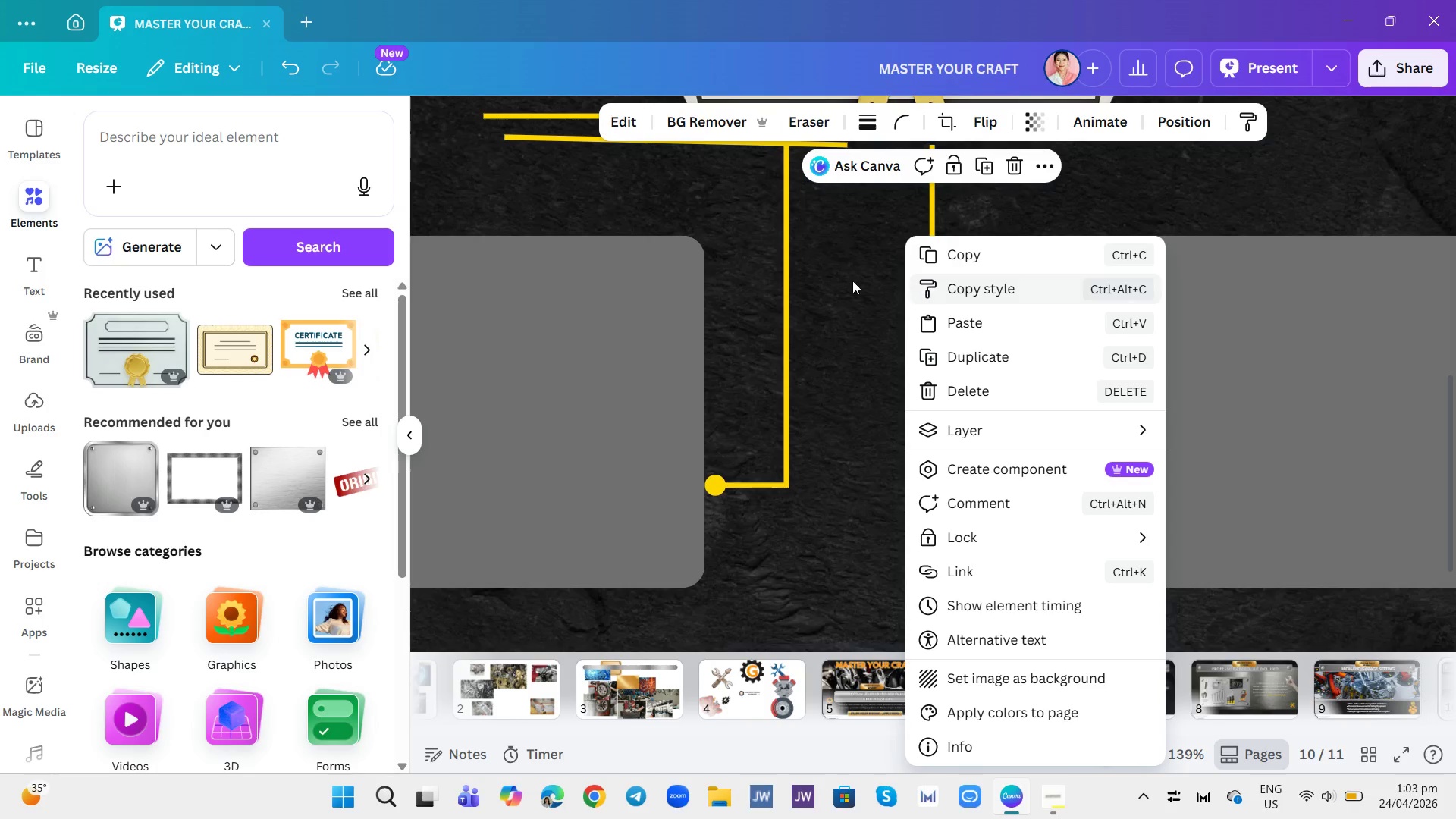 
left_click([851, 281])
 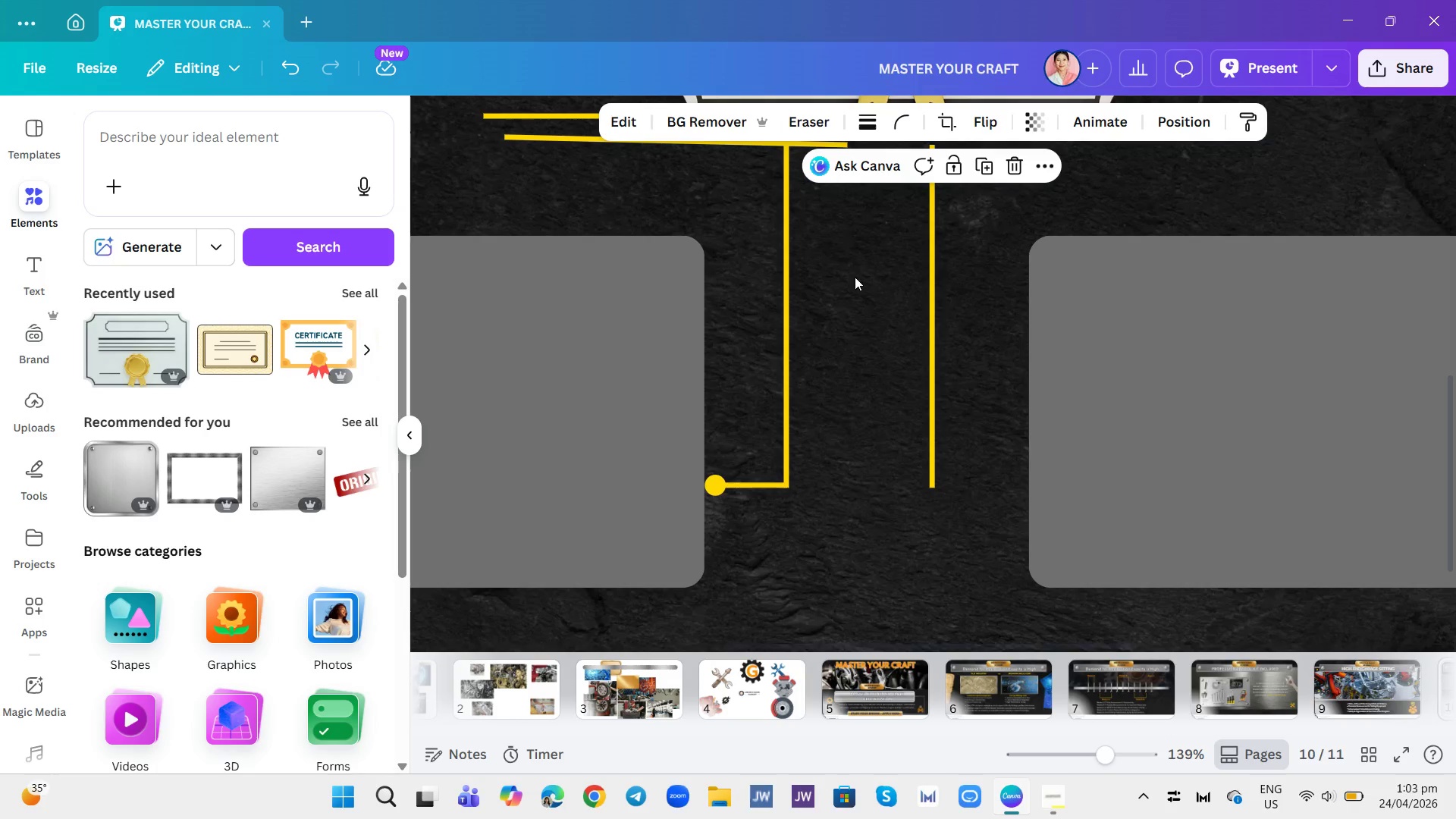 
scroll: coordinate [871, 275], scroll_direction: up, amount: 1.0
 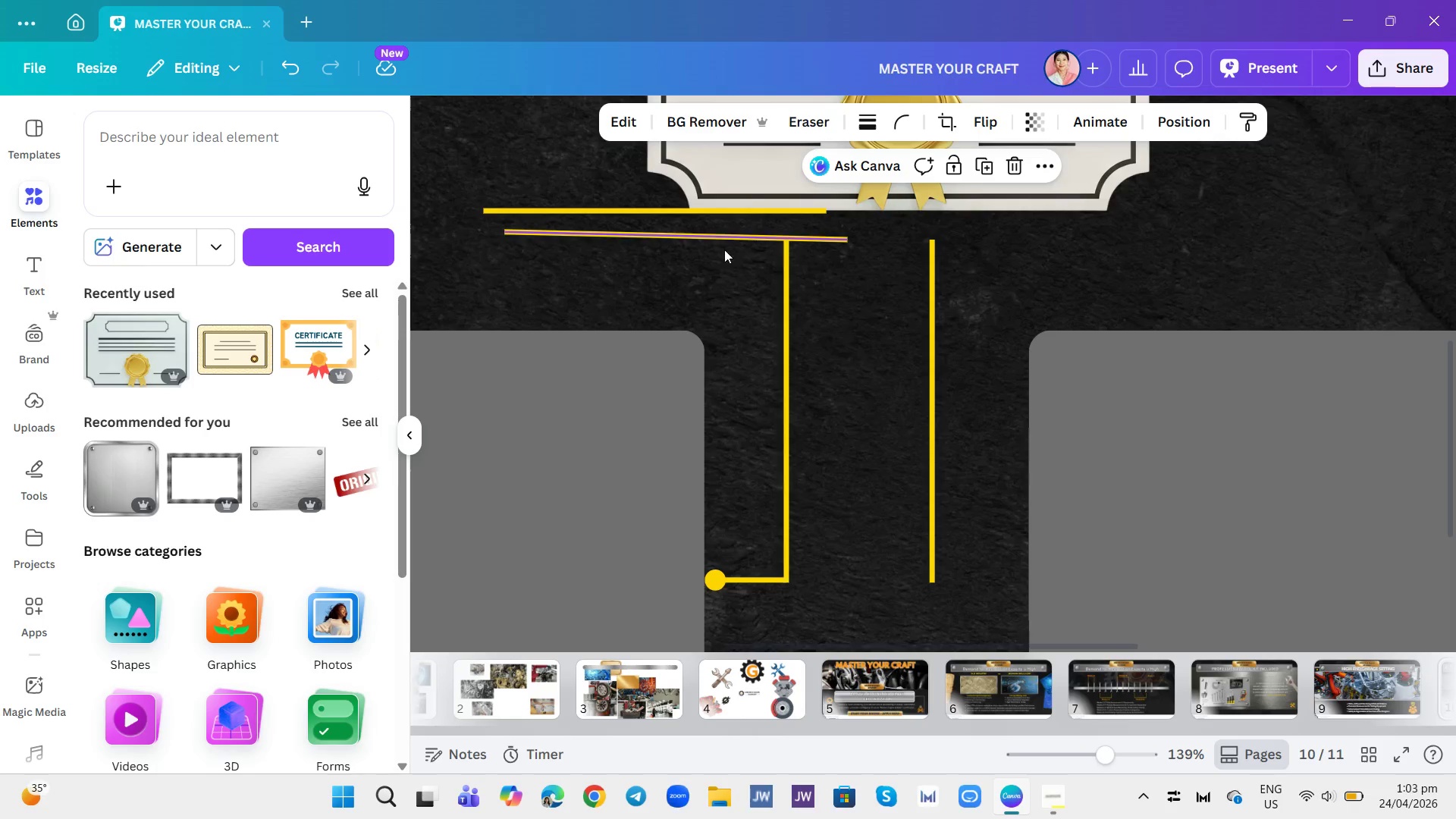 
left_click([724, 248])
 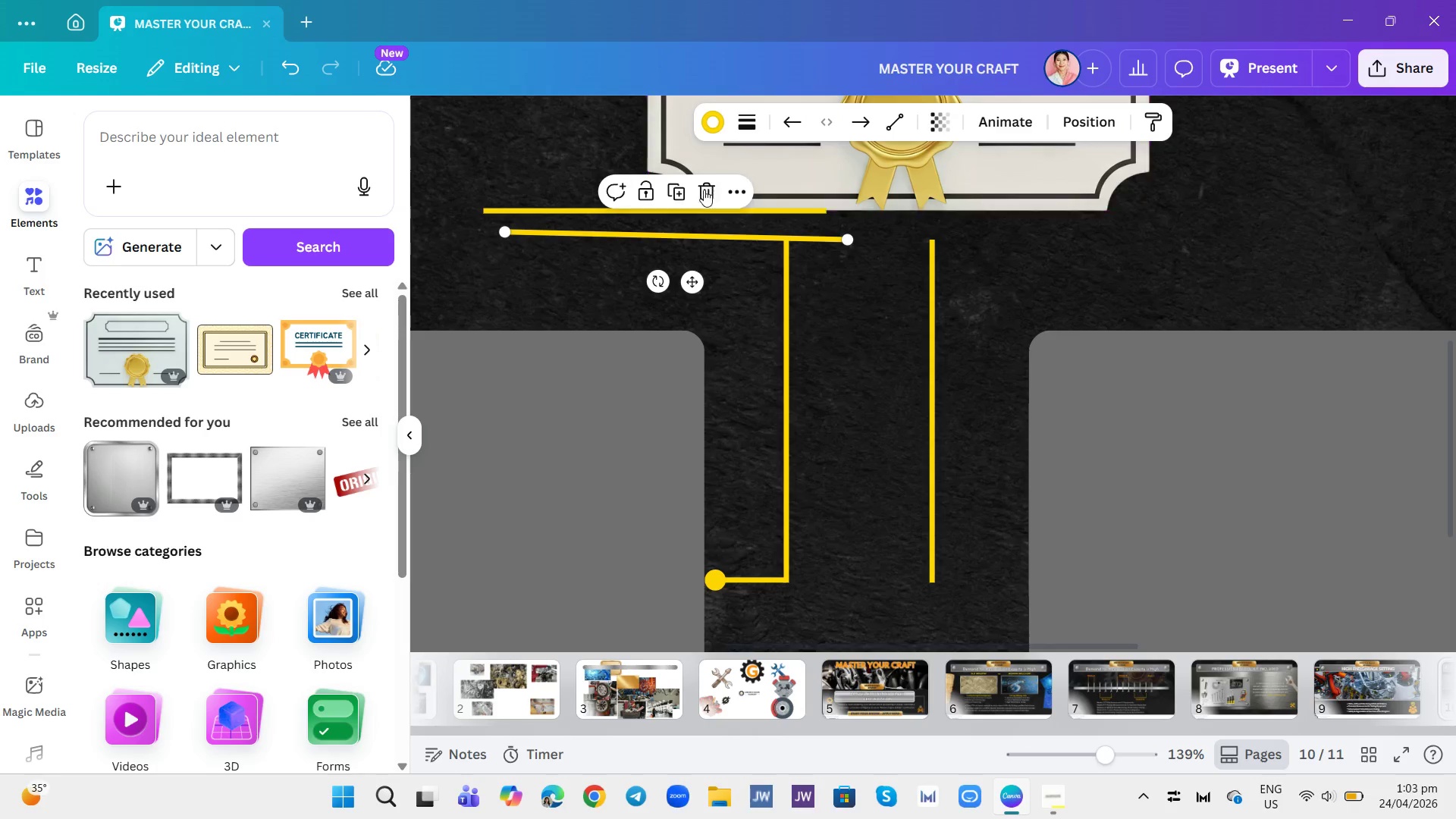 
left_click([704, 190])
 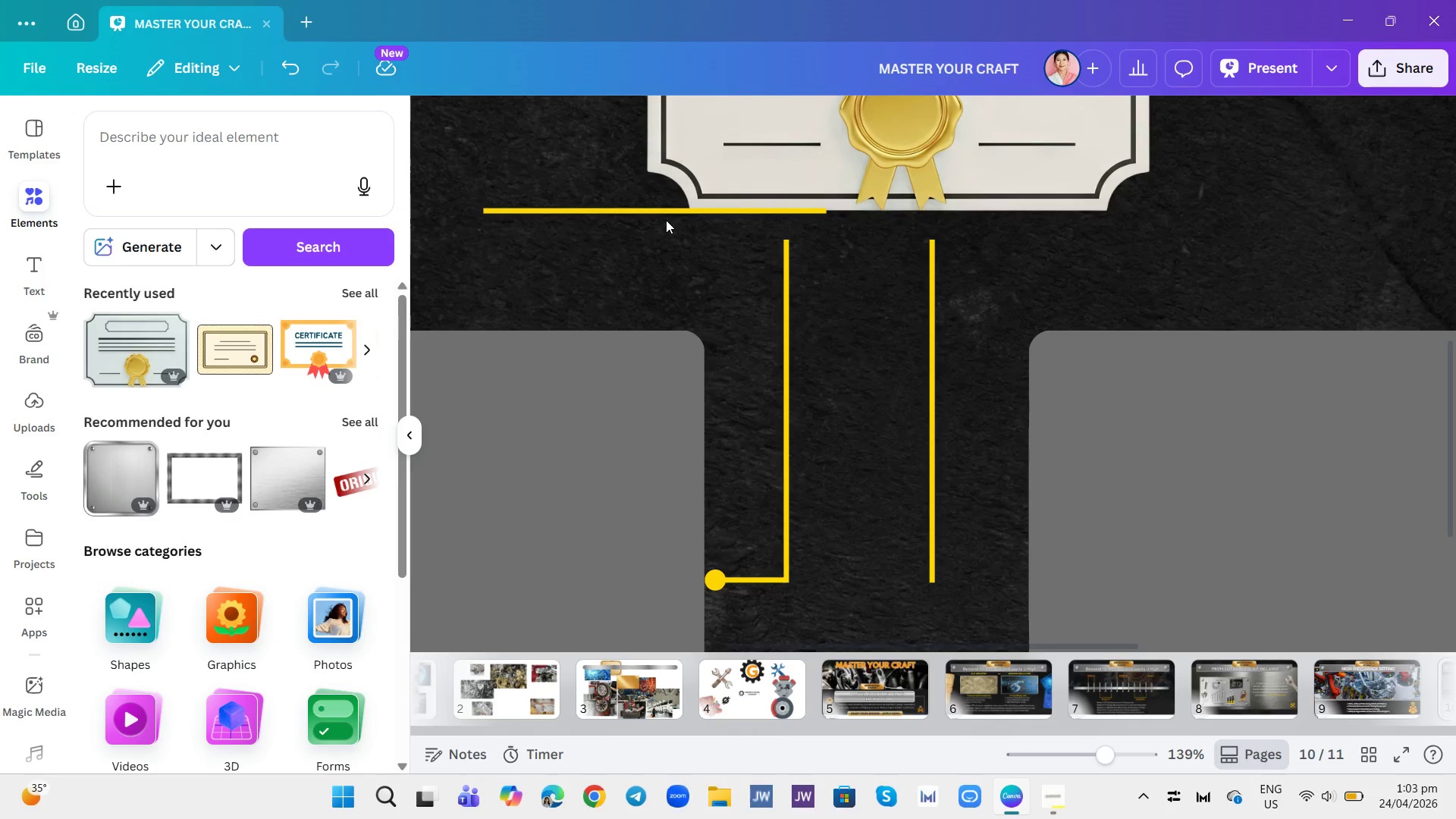 
left_click([664, 215])
 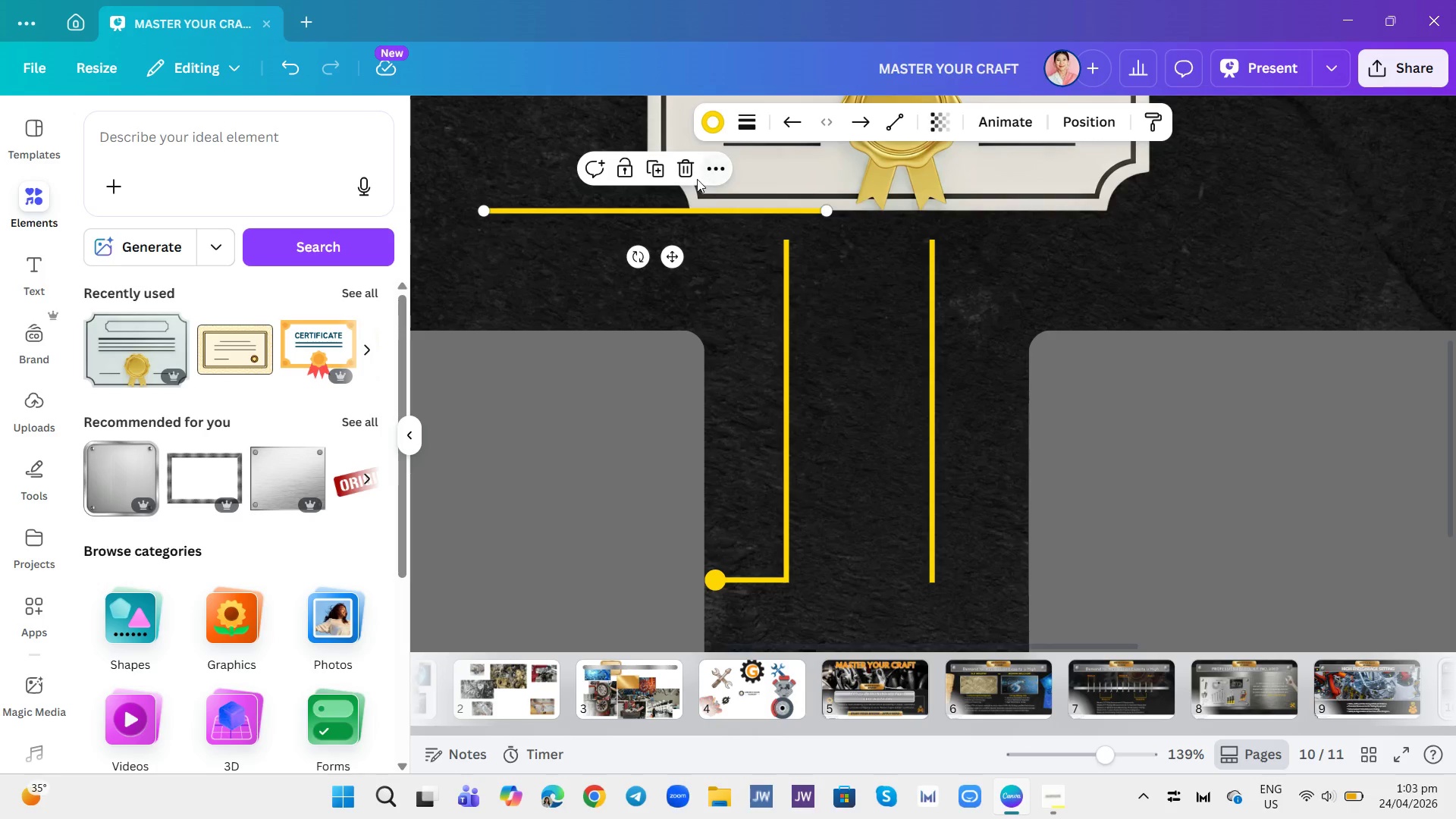 
left_click([693, 174])
 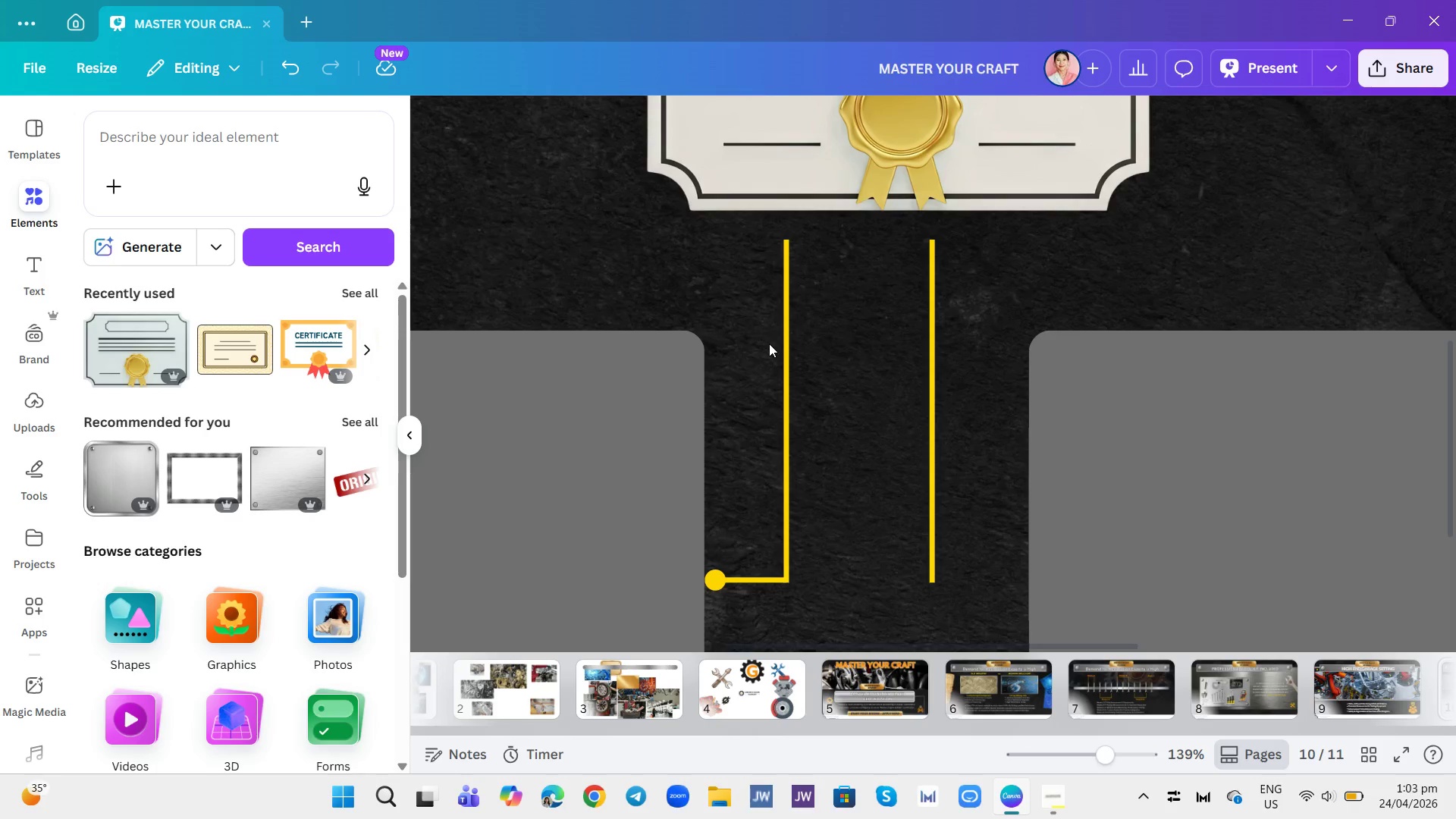 
left_click([784, 353])
 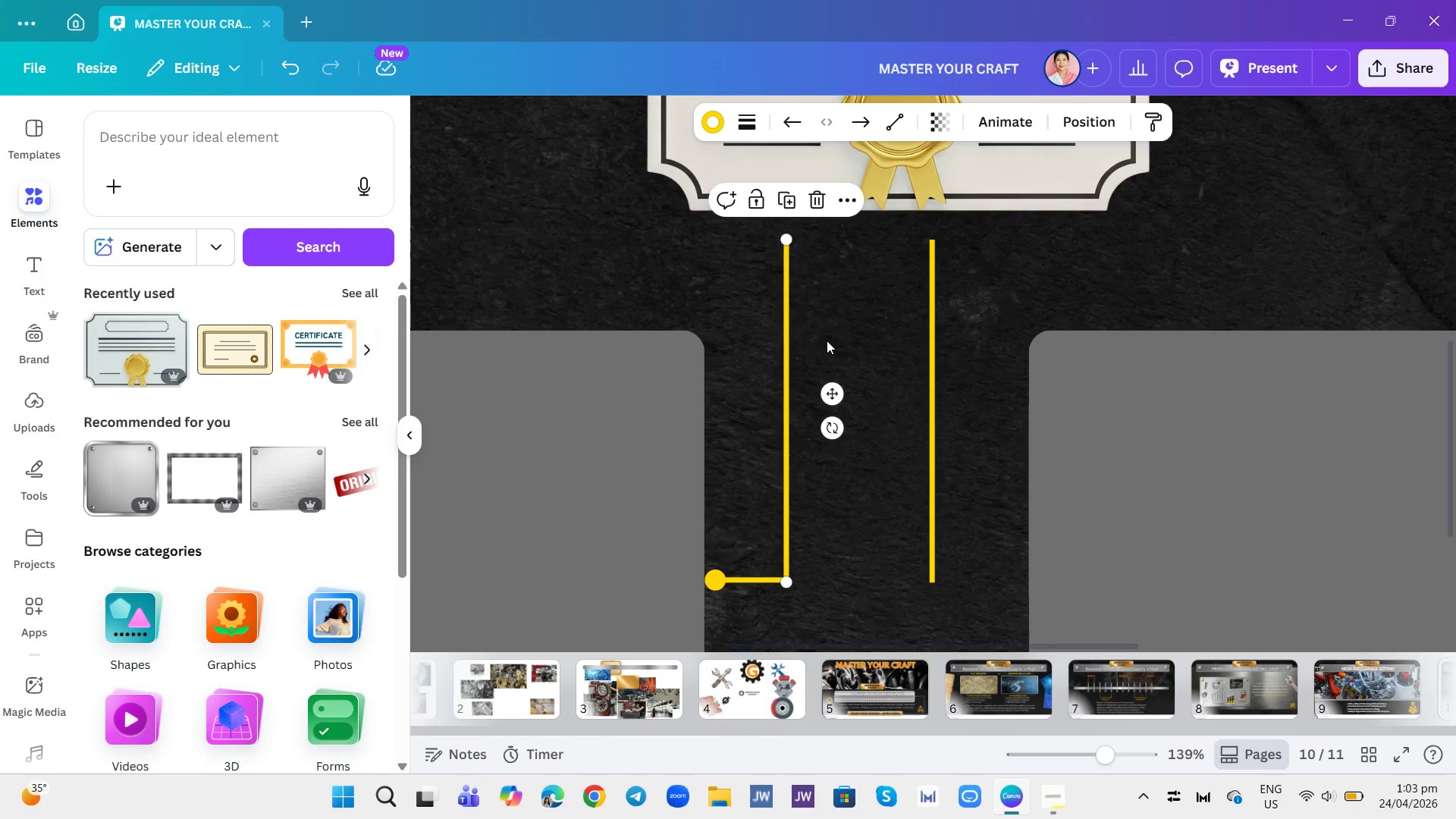 
left_click([827, 340])
 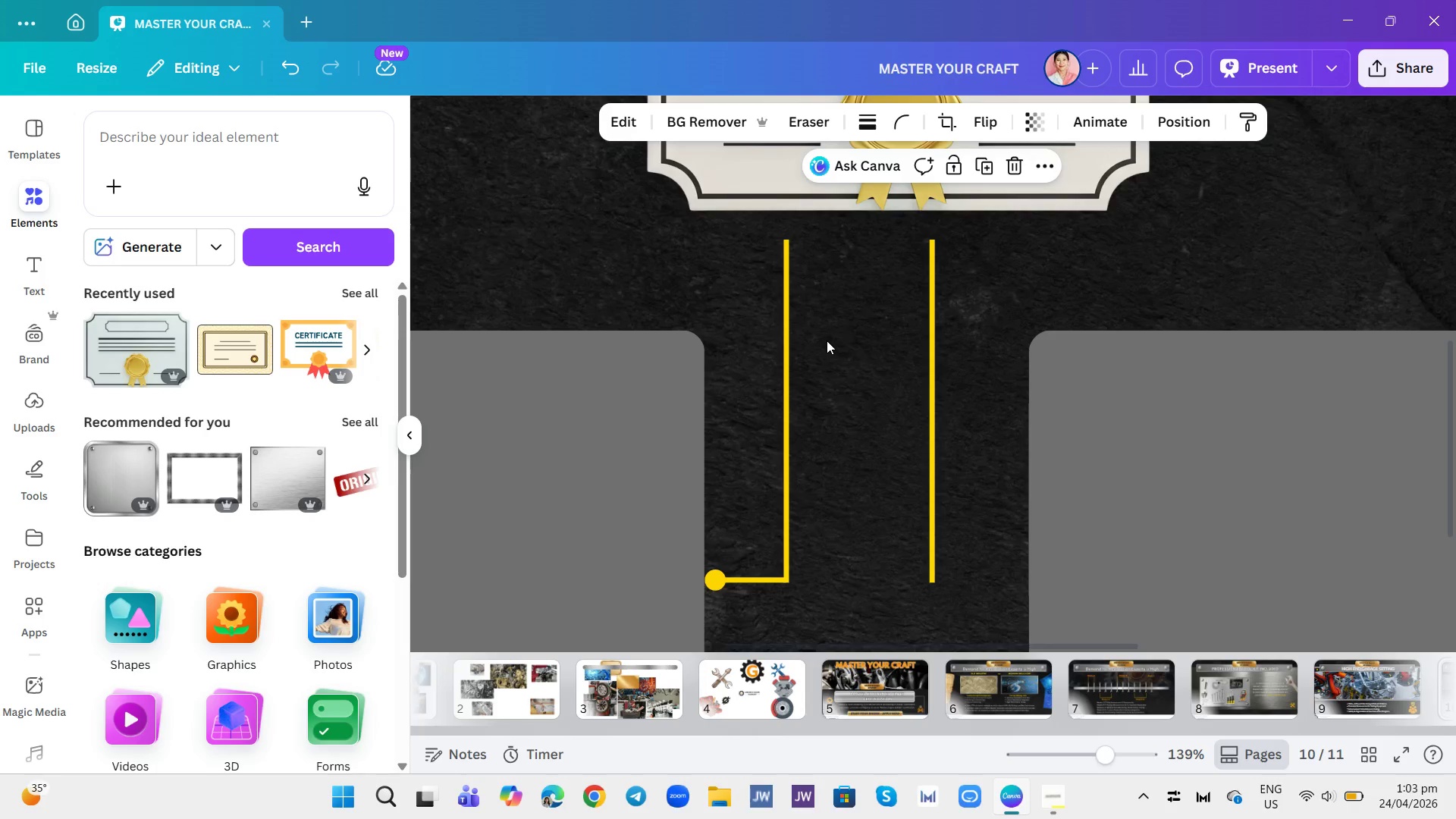 
right_click([827, 340])
 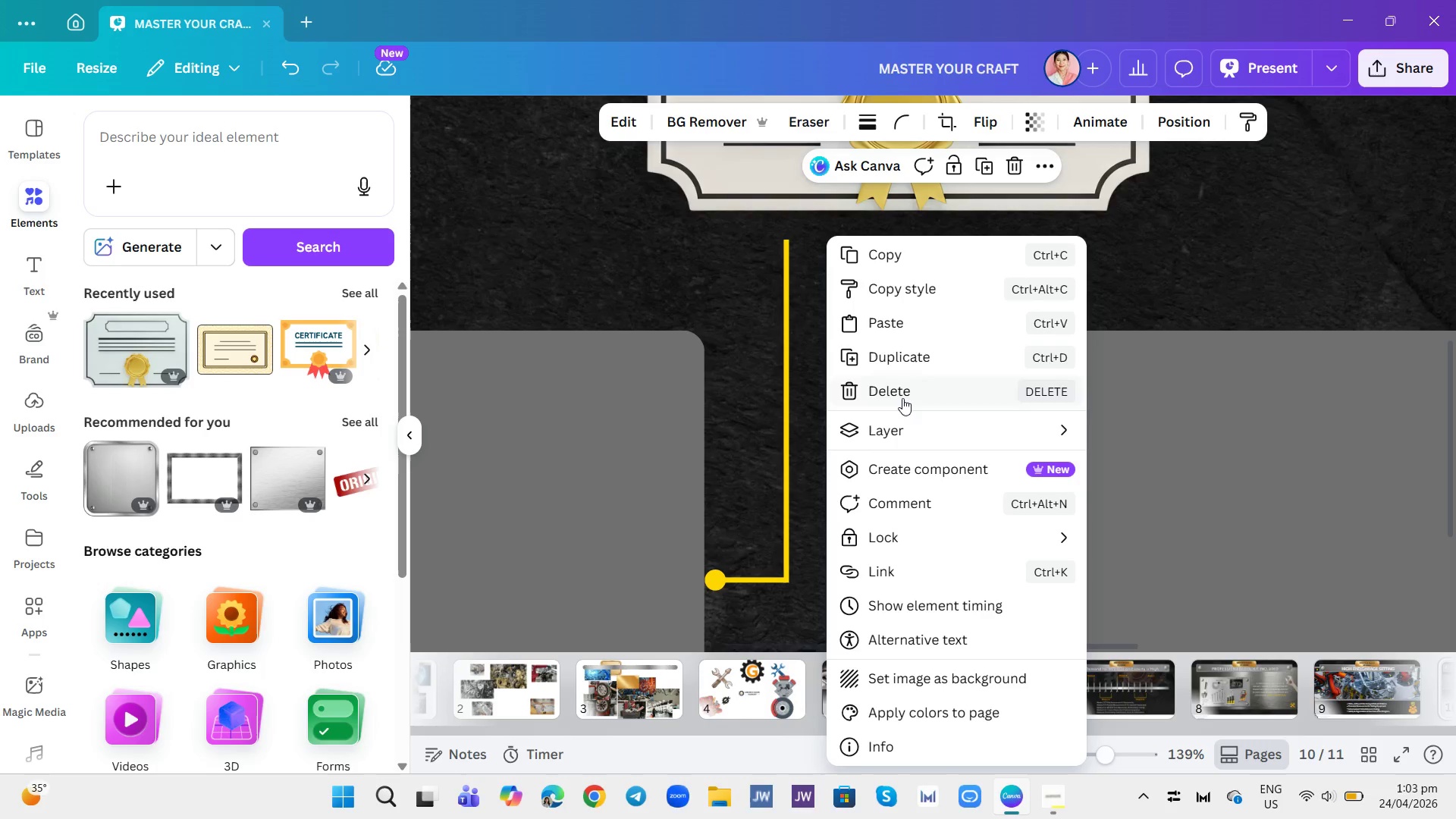 
wait(5.06)
 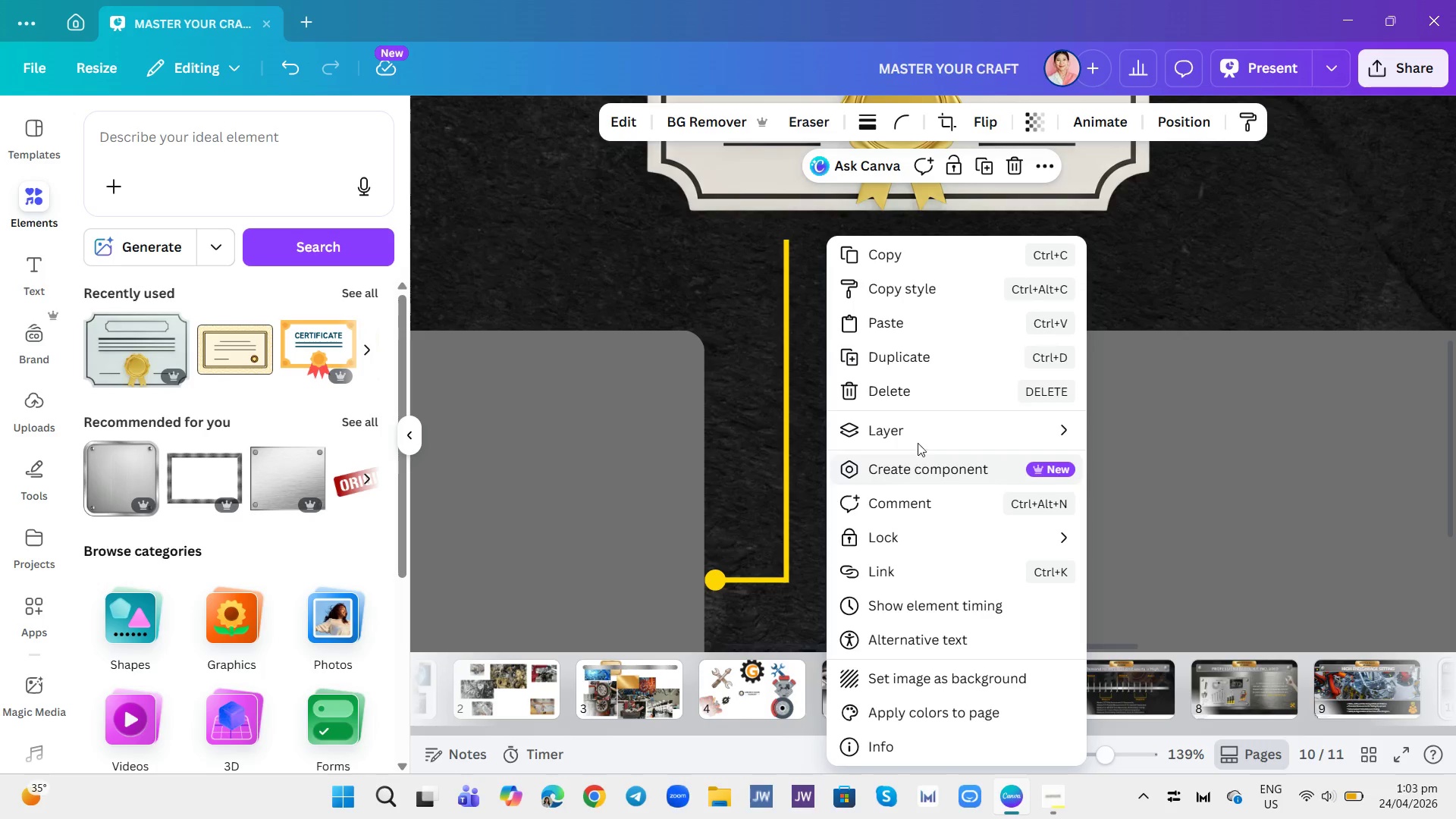 
double_click([811, 344])
 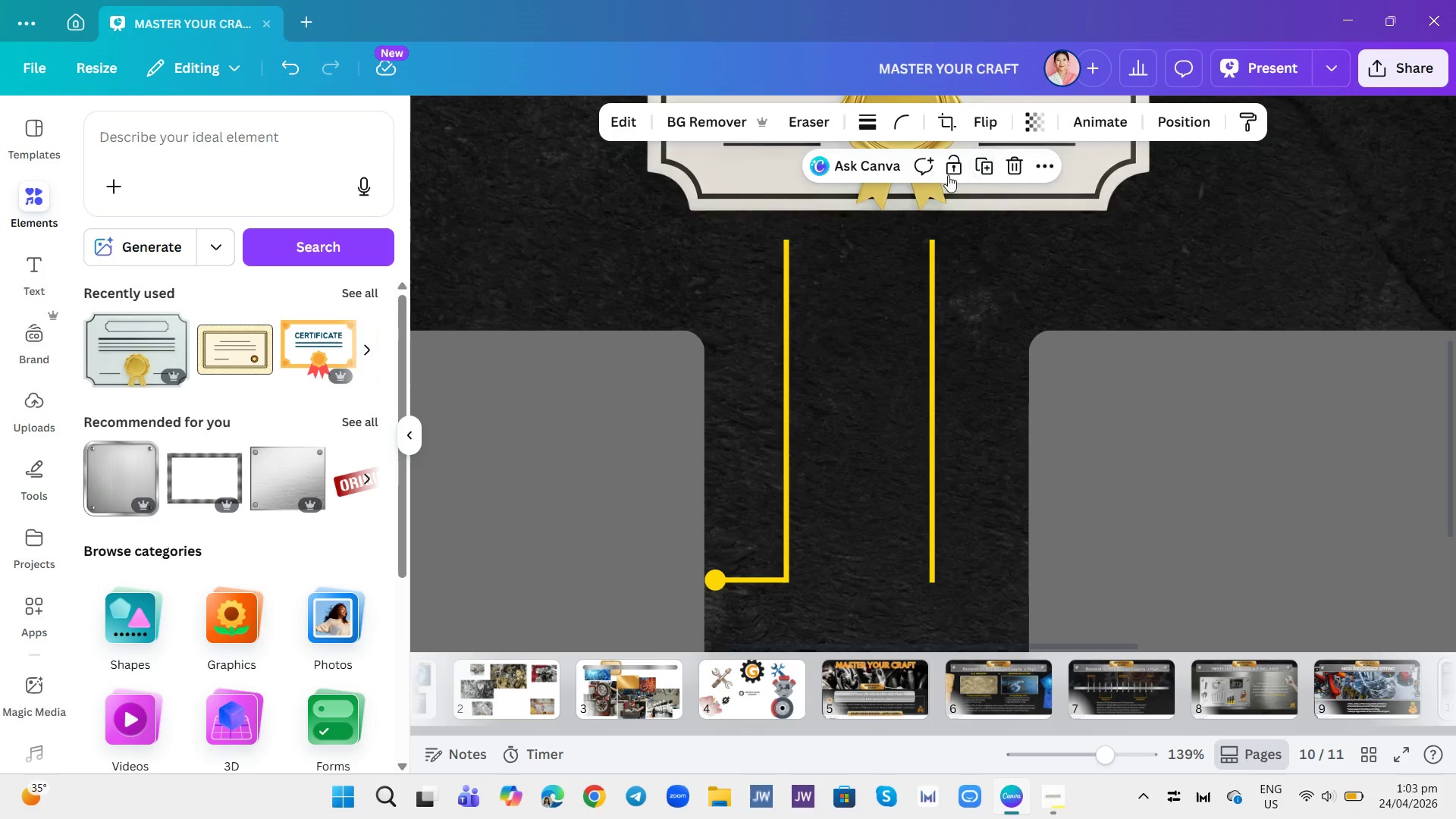 
left_click([956, 169])
 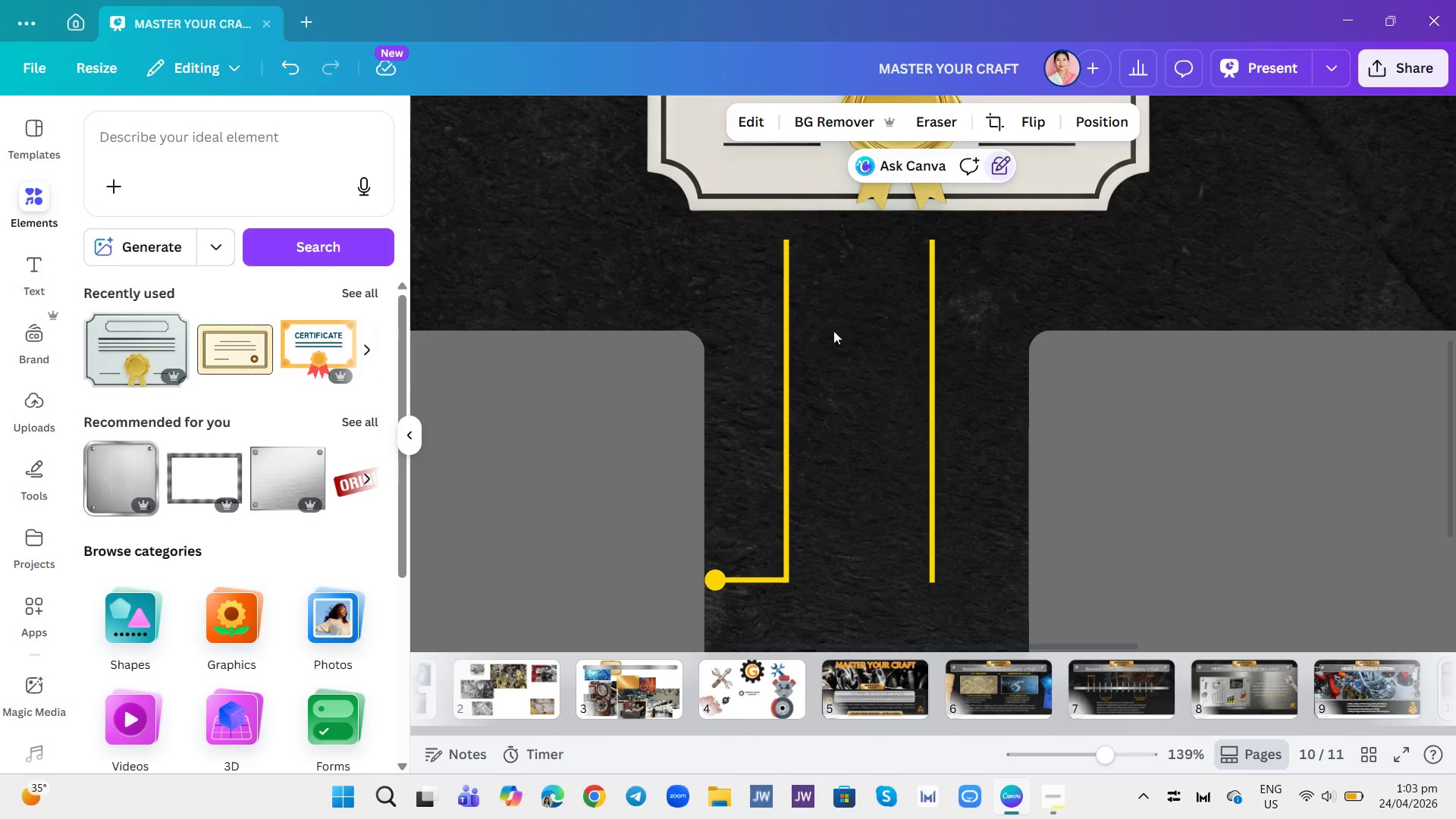 
left_click_drag(start_coordinate=[833, 331], to_coordinate=[744, 592])
 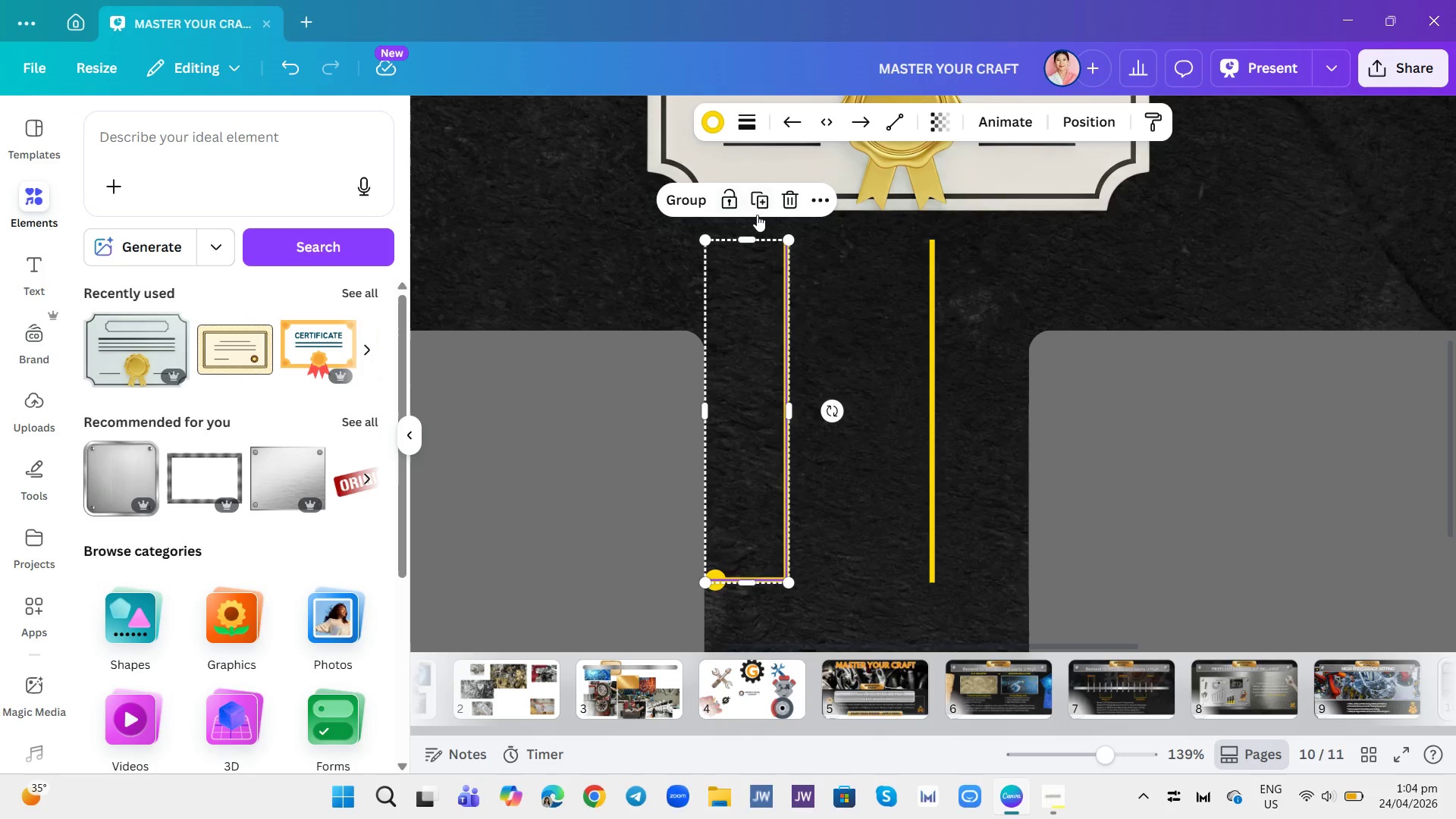 
left_click([758, 209])
 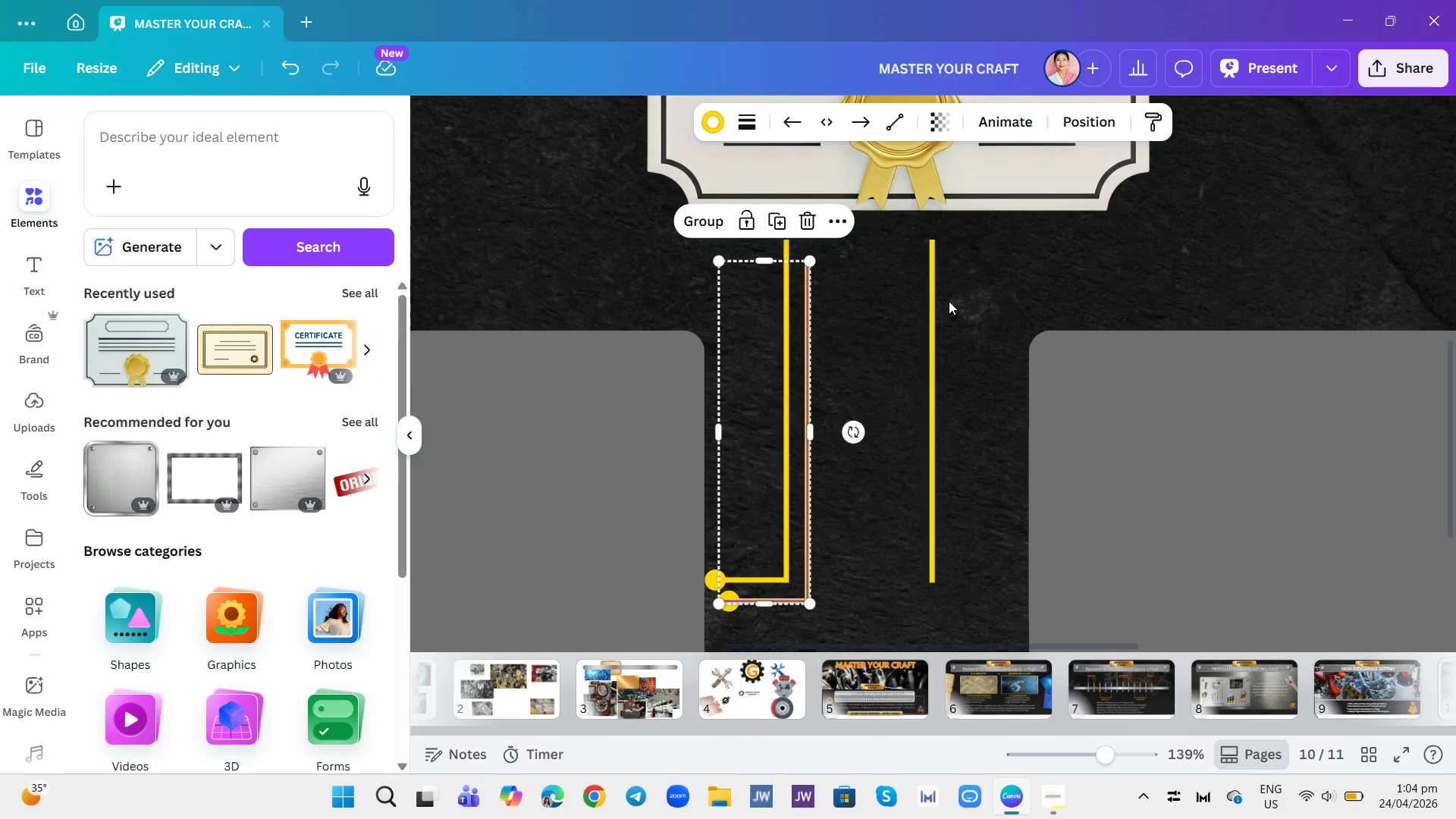 
left_click([937, 300])
 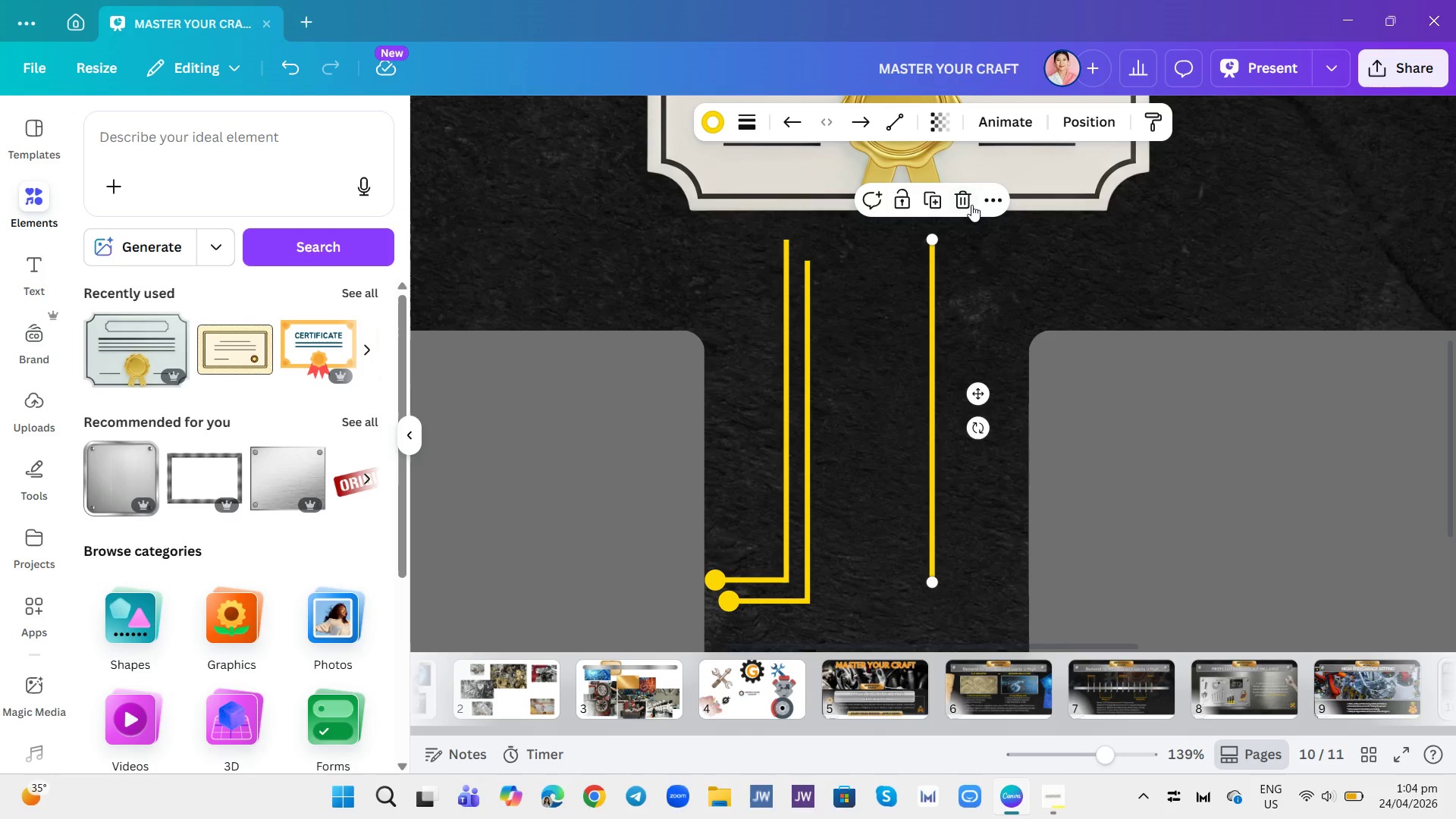 
left_click([971, 203])
 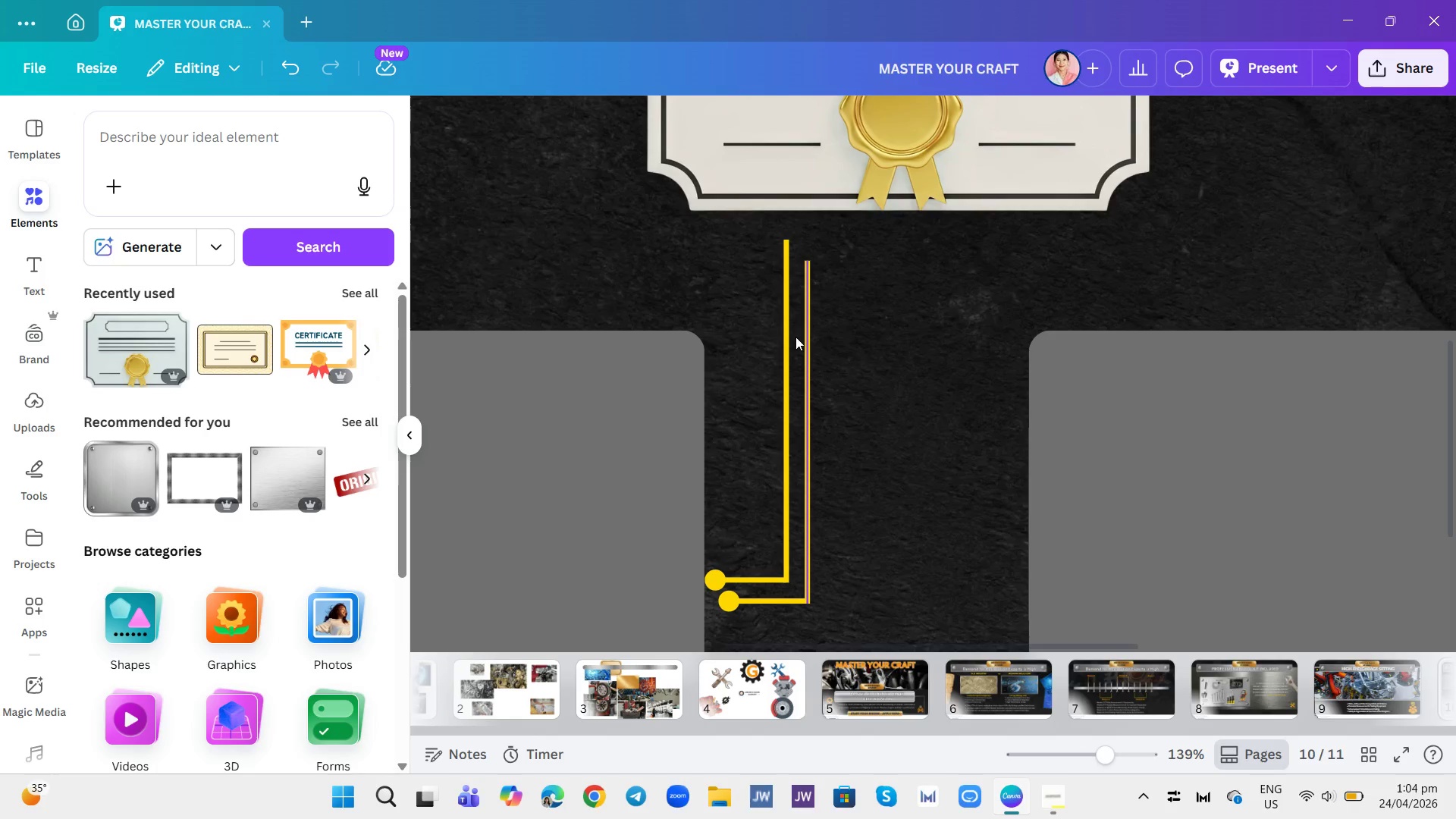 
left_click_drag(start_coordinate=[807, 354], to_coordinate=[877, 355])
 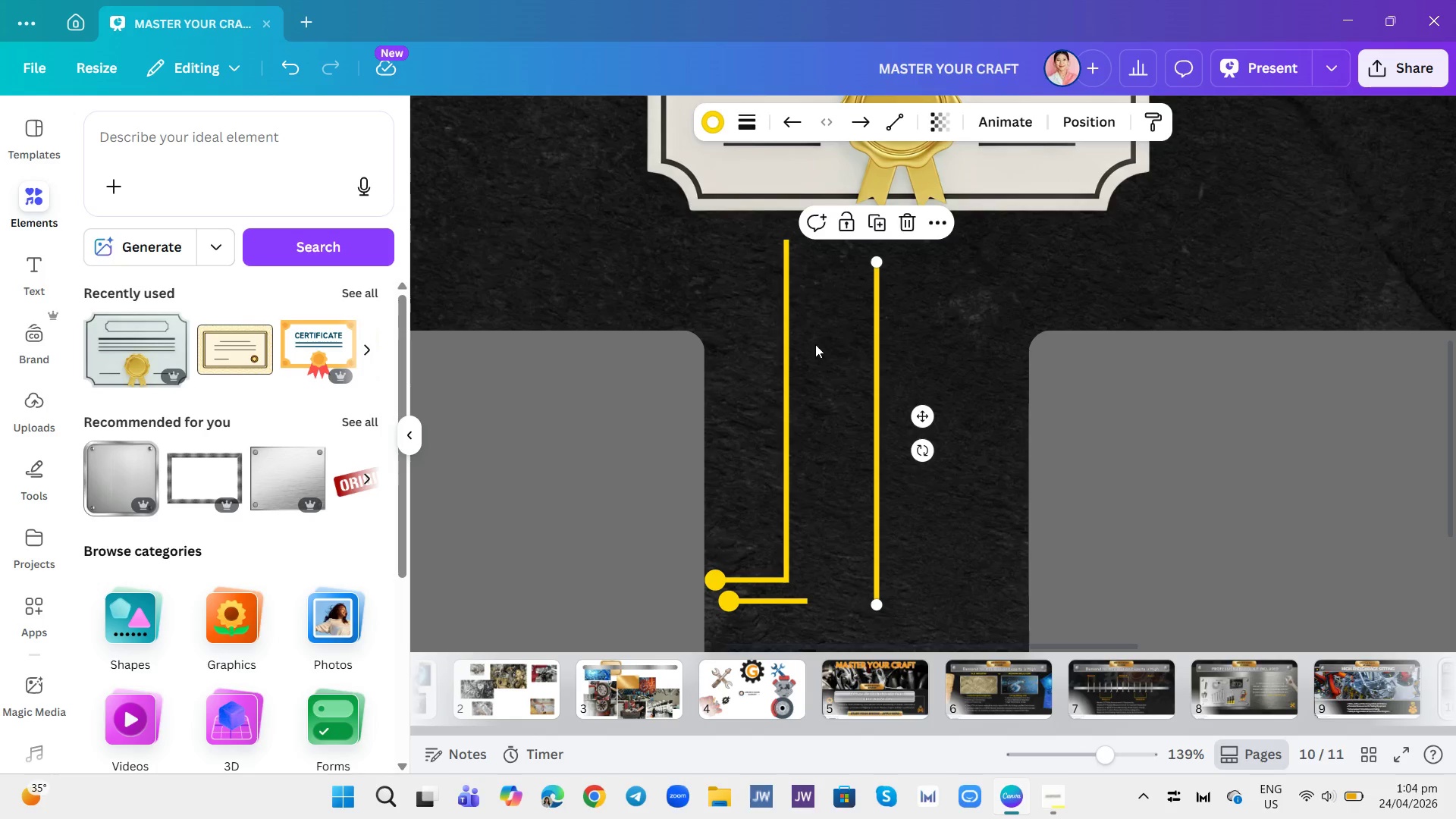 
left_click_drag(start_coordinate=[816, 344], to_coordinate=[732, 583])
 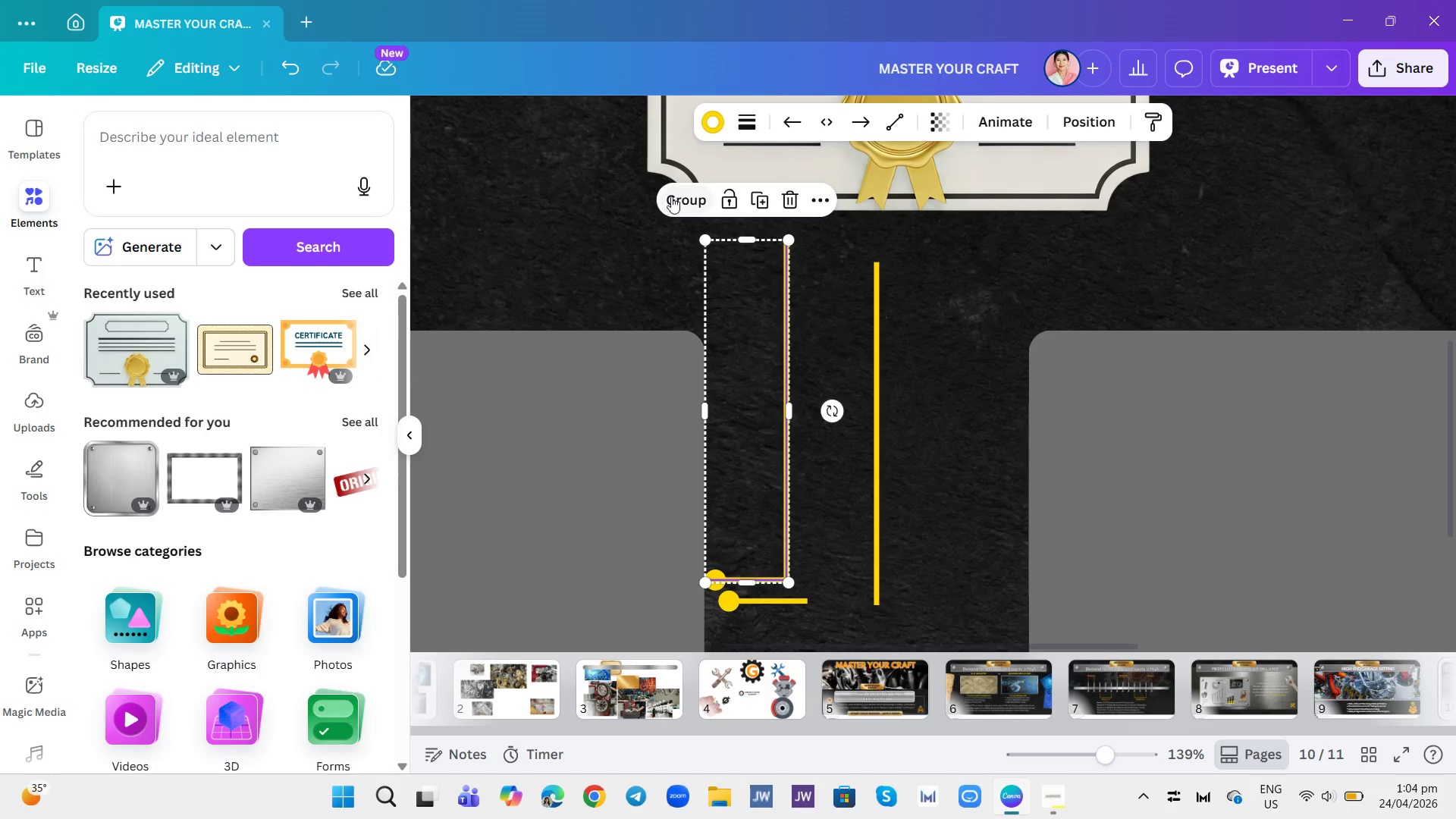 
left_click([683, 187])
 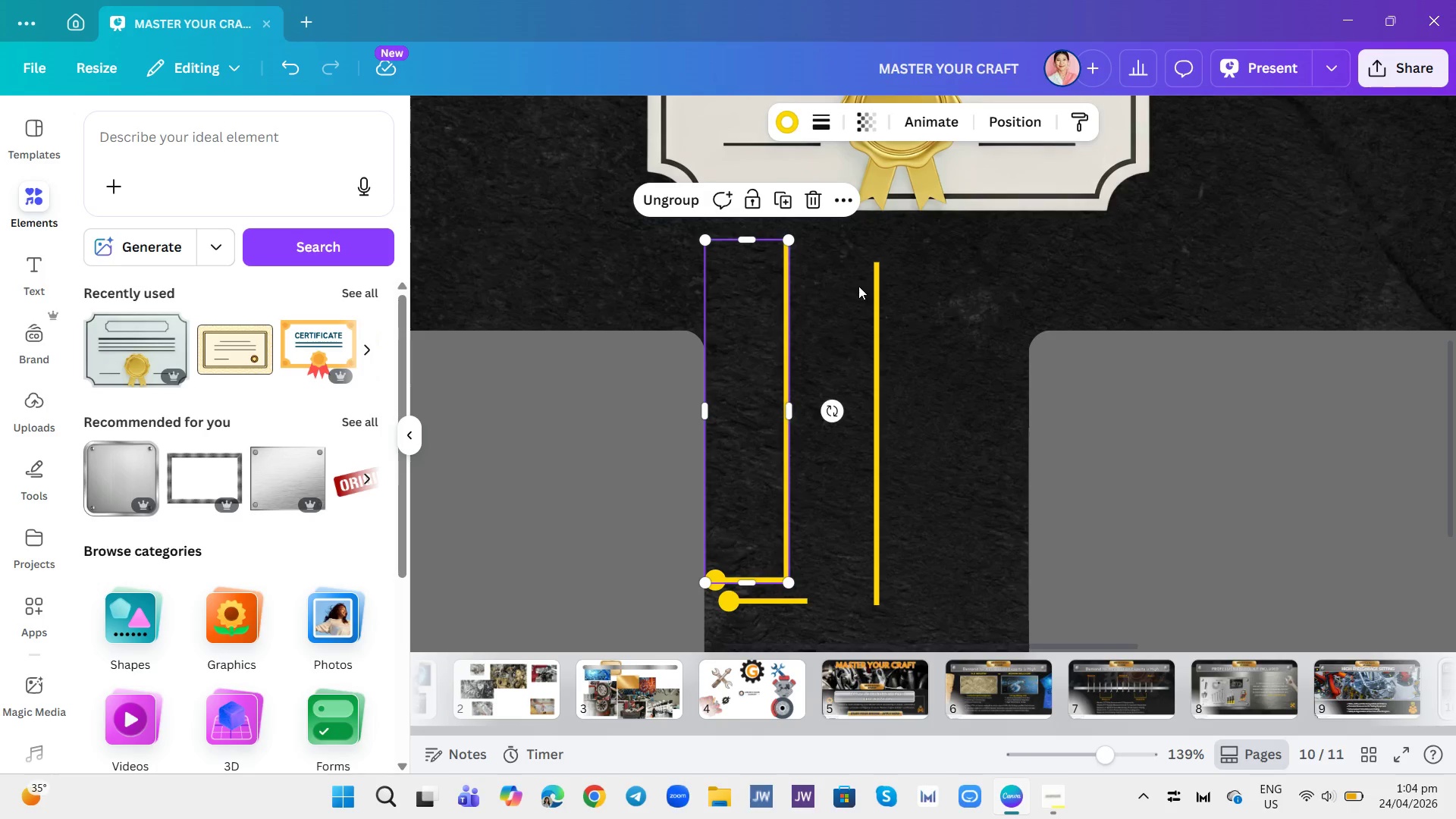 
left_click([876, 286])
 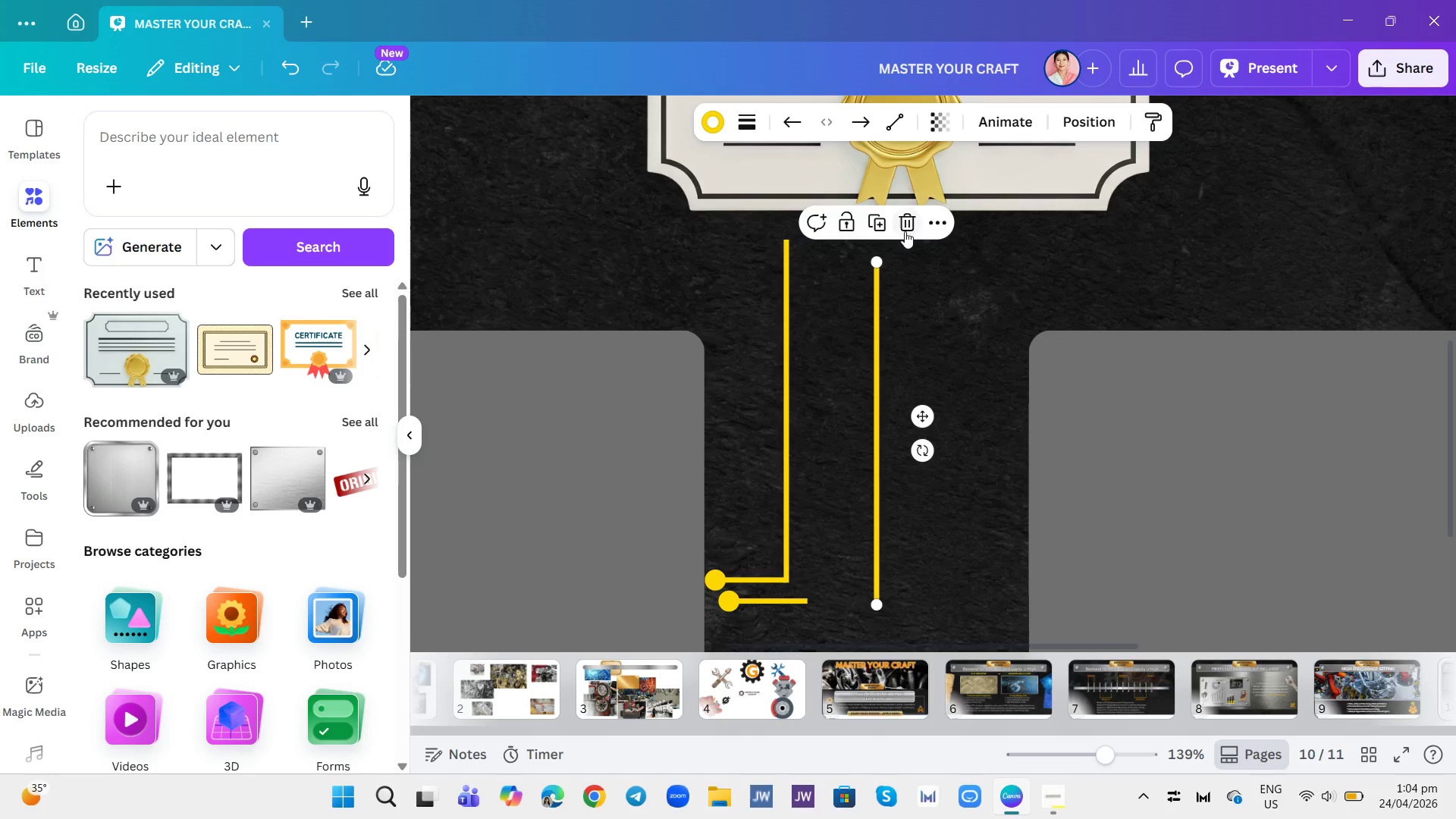 
left_click([905, 231])
 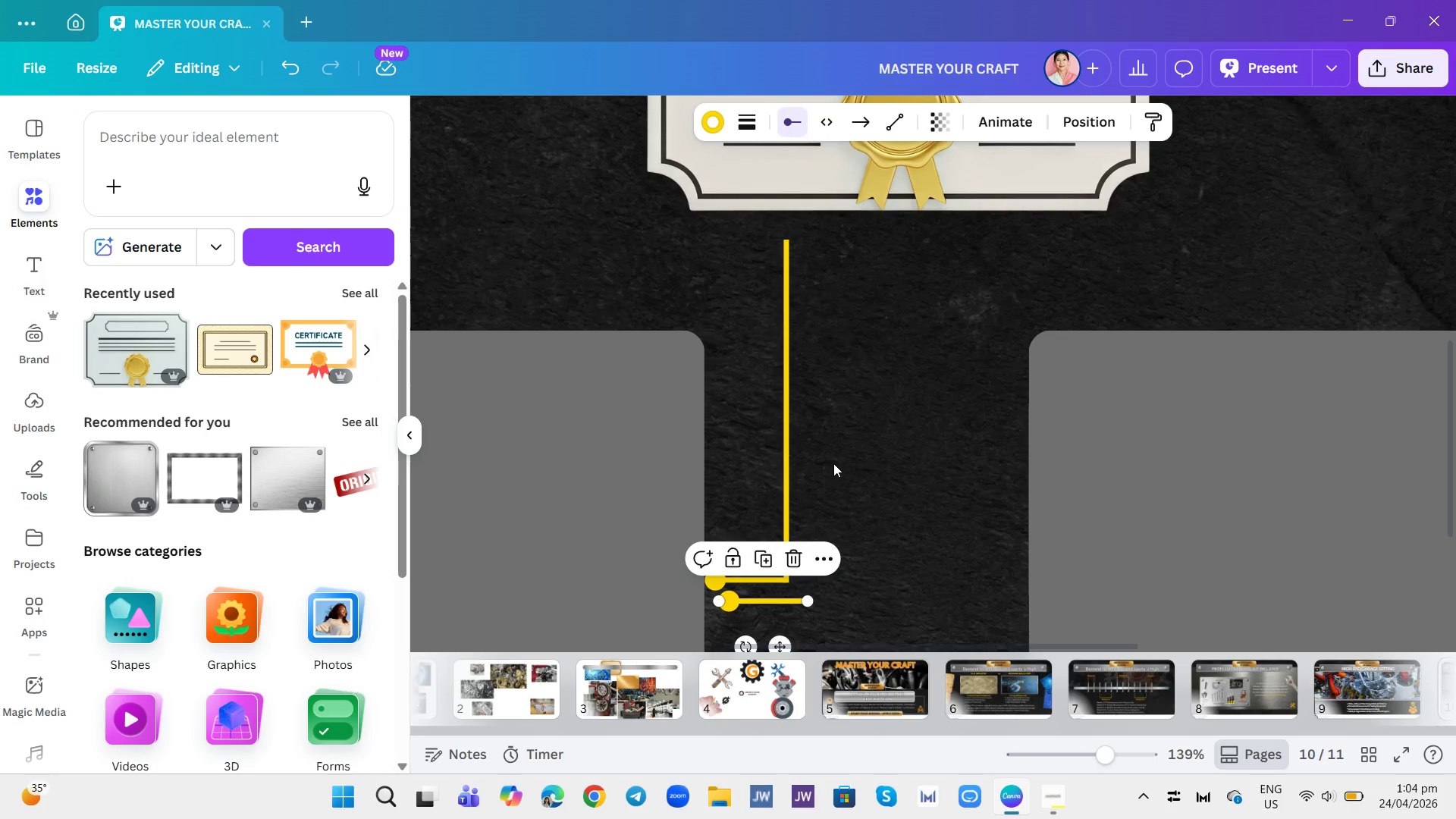 
left_click([795, 567])
 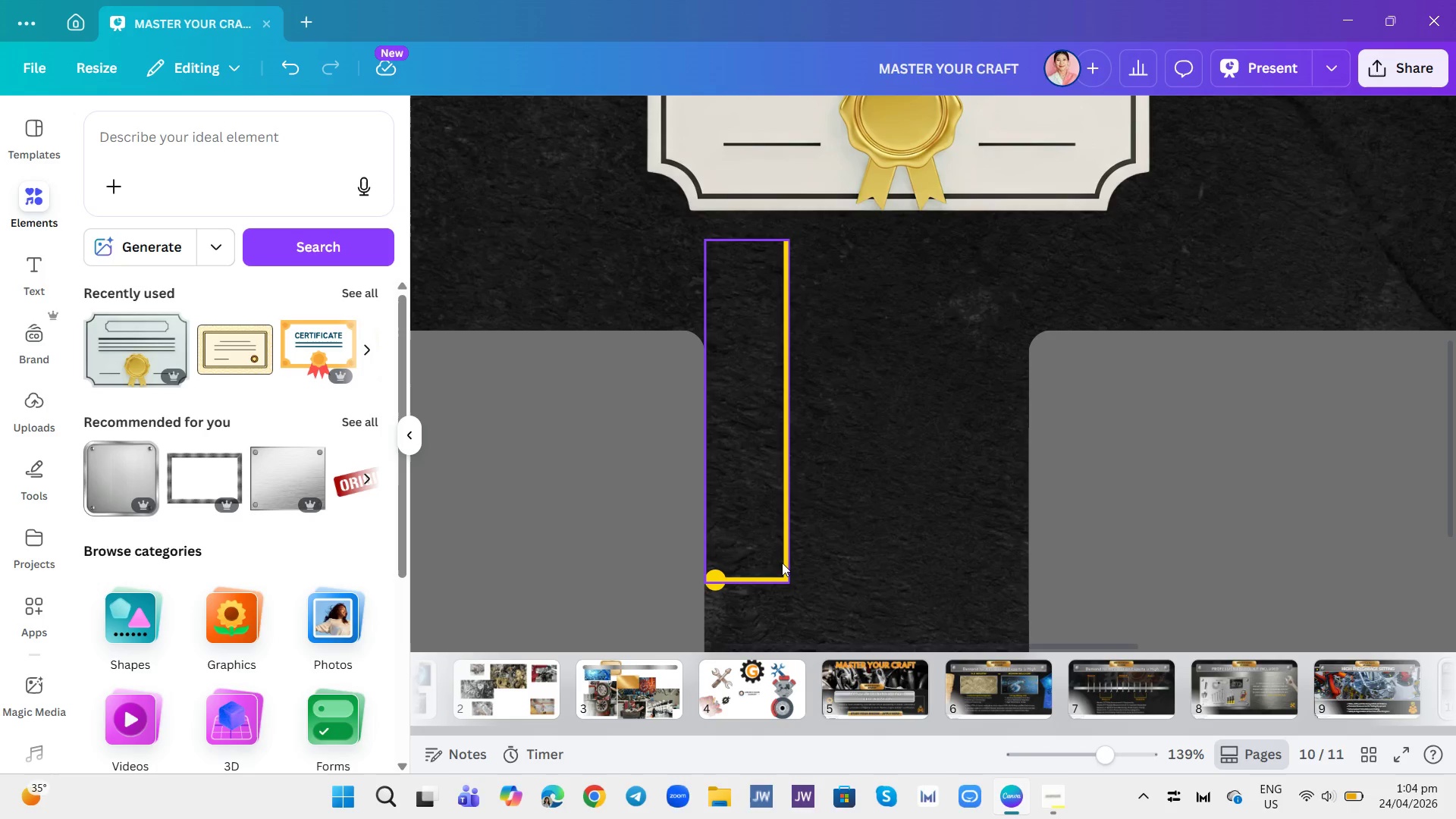 
left_click([782, 563])
 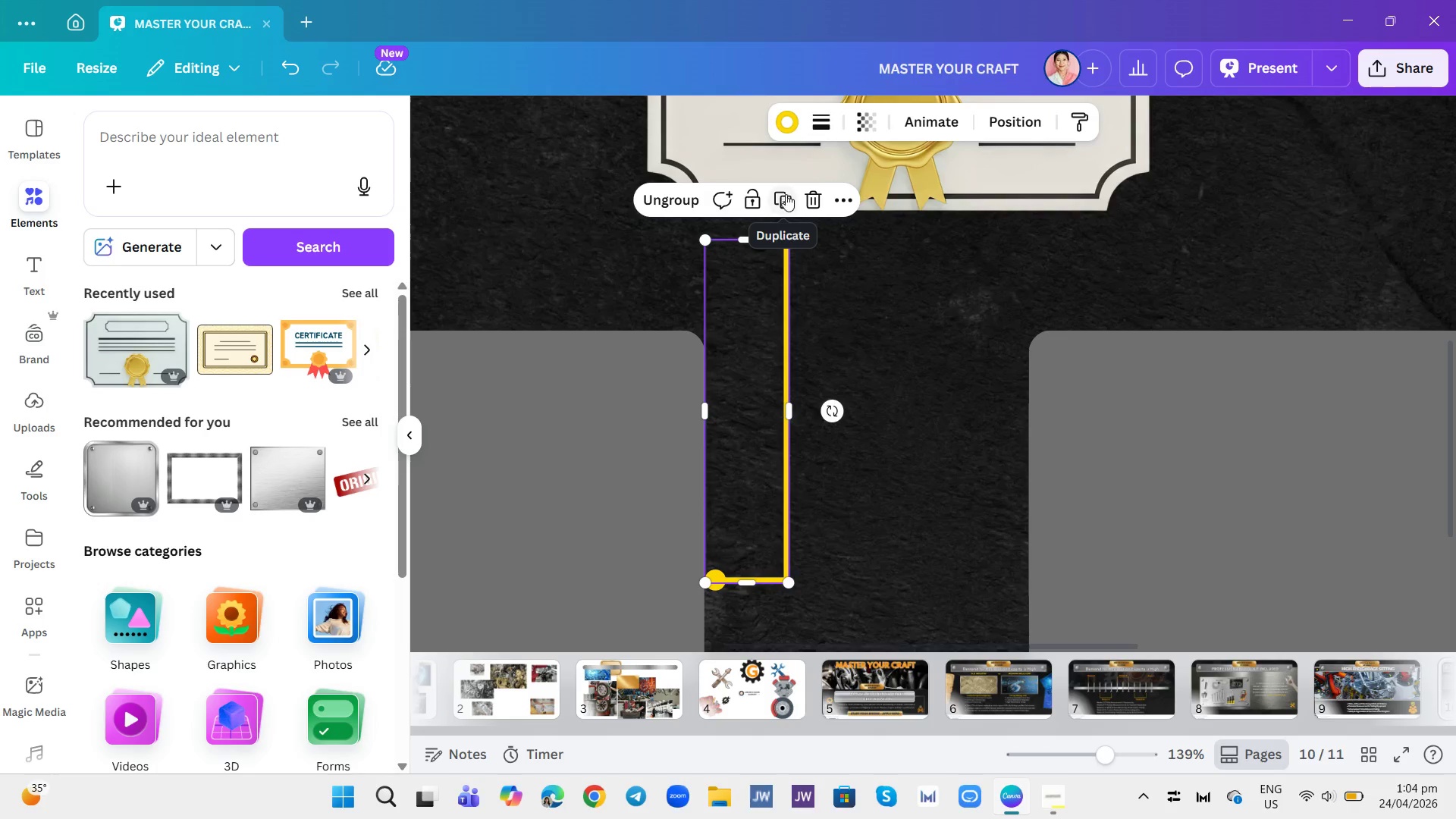 
left_click([786, 202])
 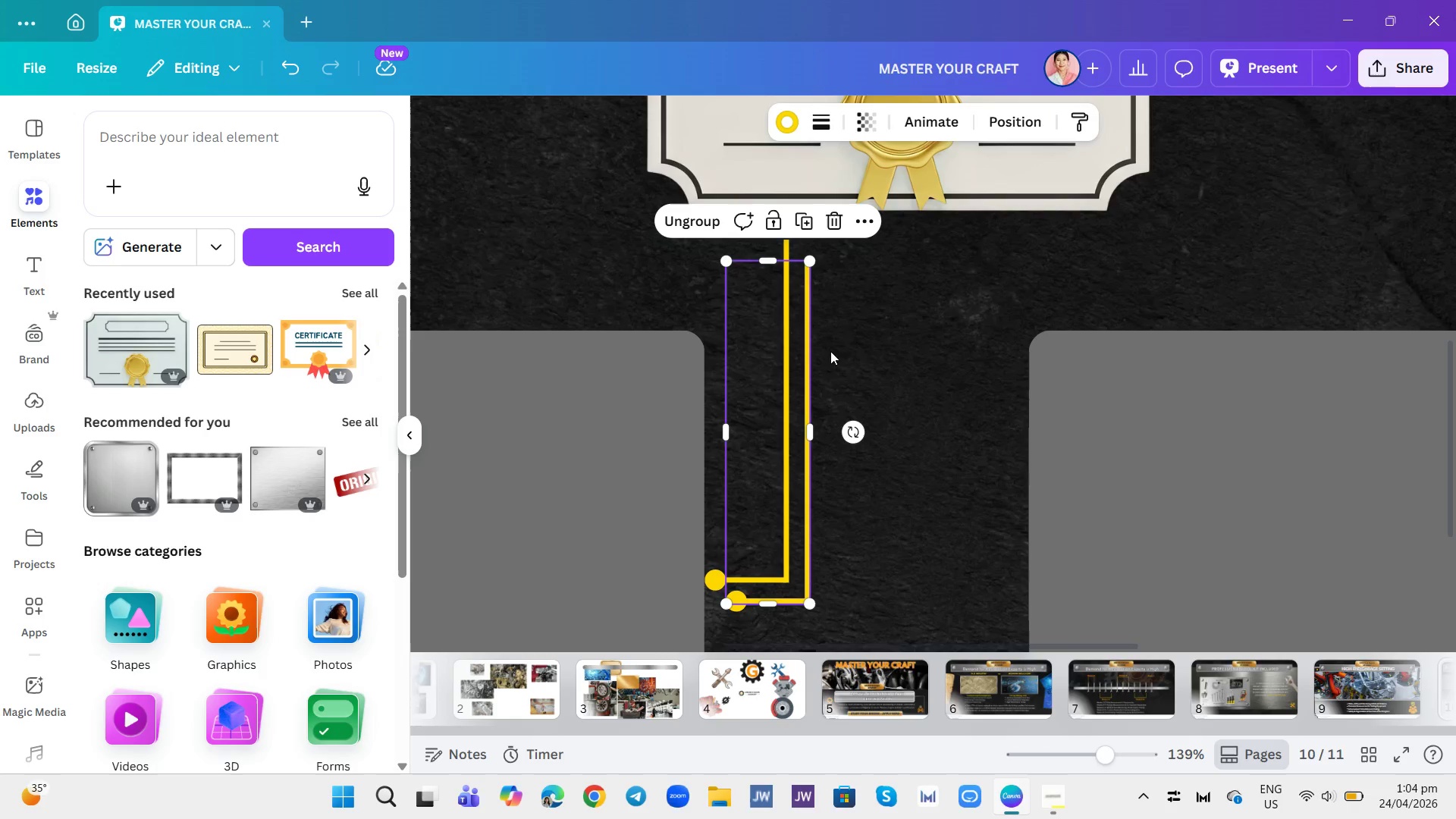 
left_click_drag(start_coordinate=[804, 396], to_coordinate=[821, 398])
 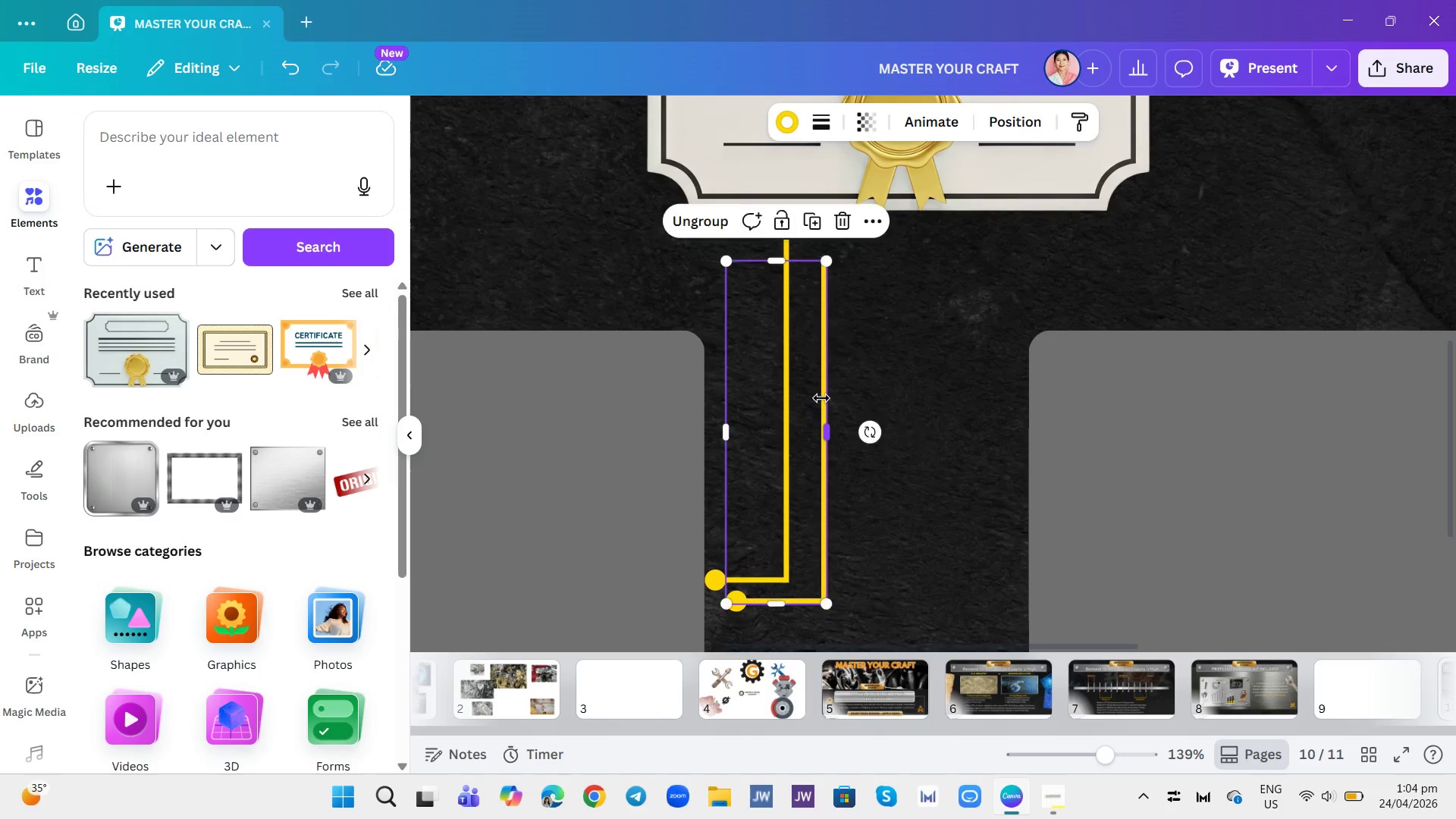 
double_click([821, 398])
 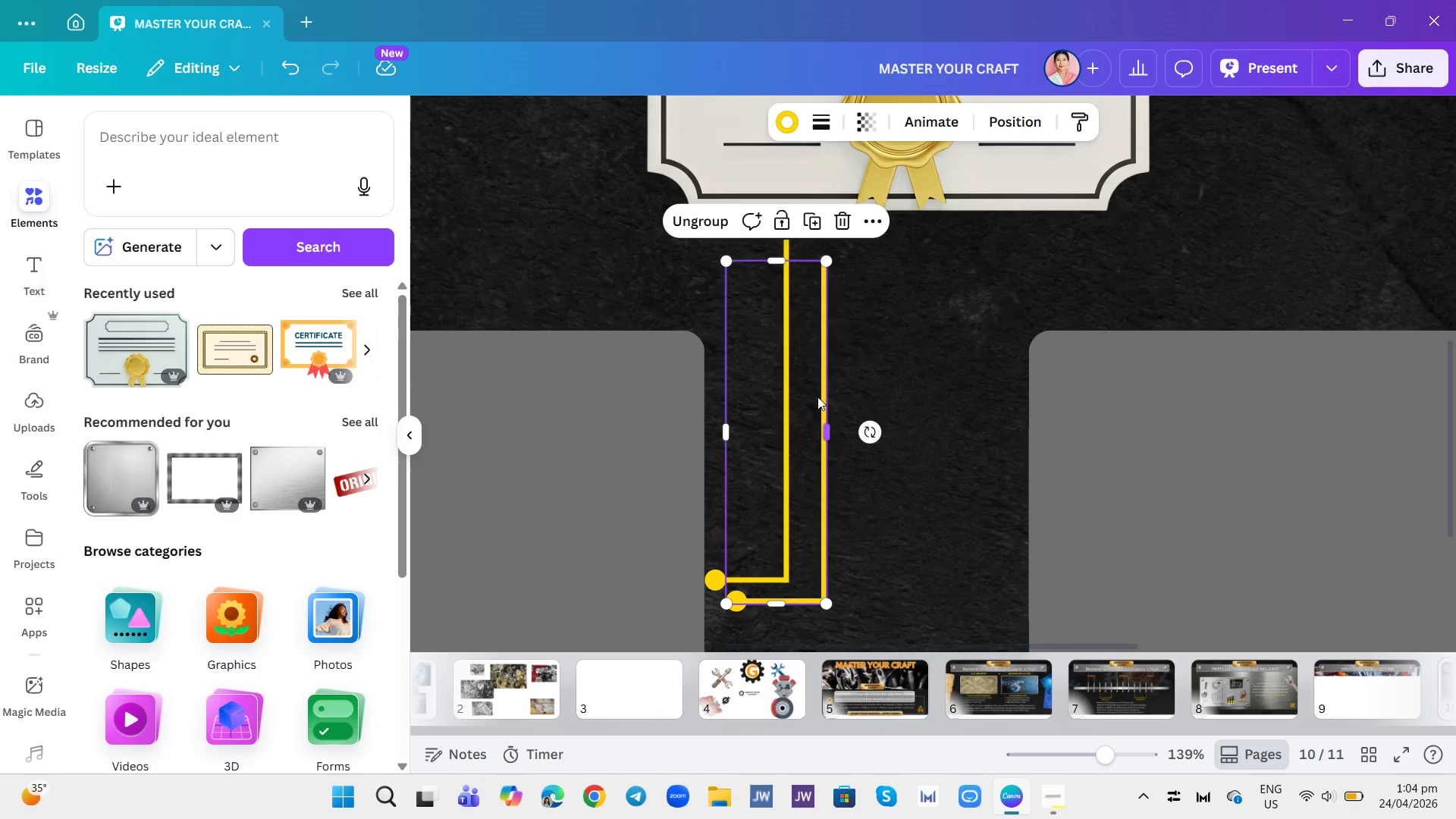 
triple_click([817, 397])
 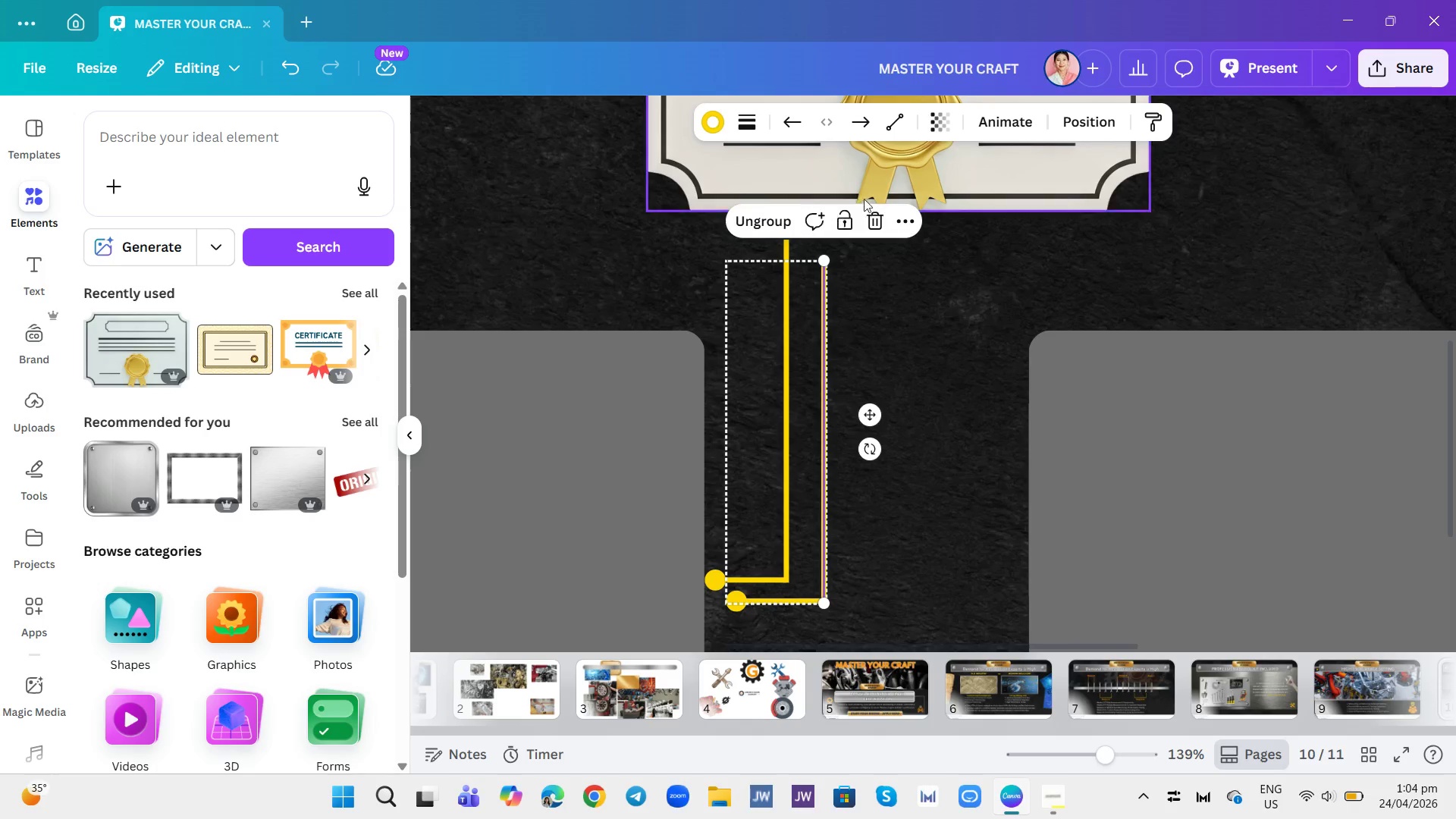 
left_click([873, 218])
 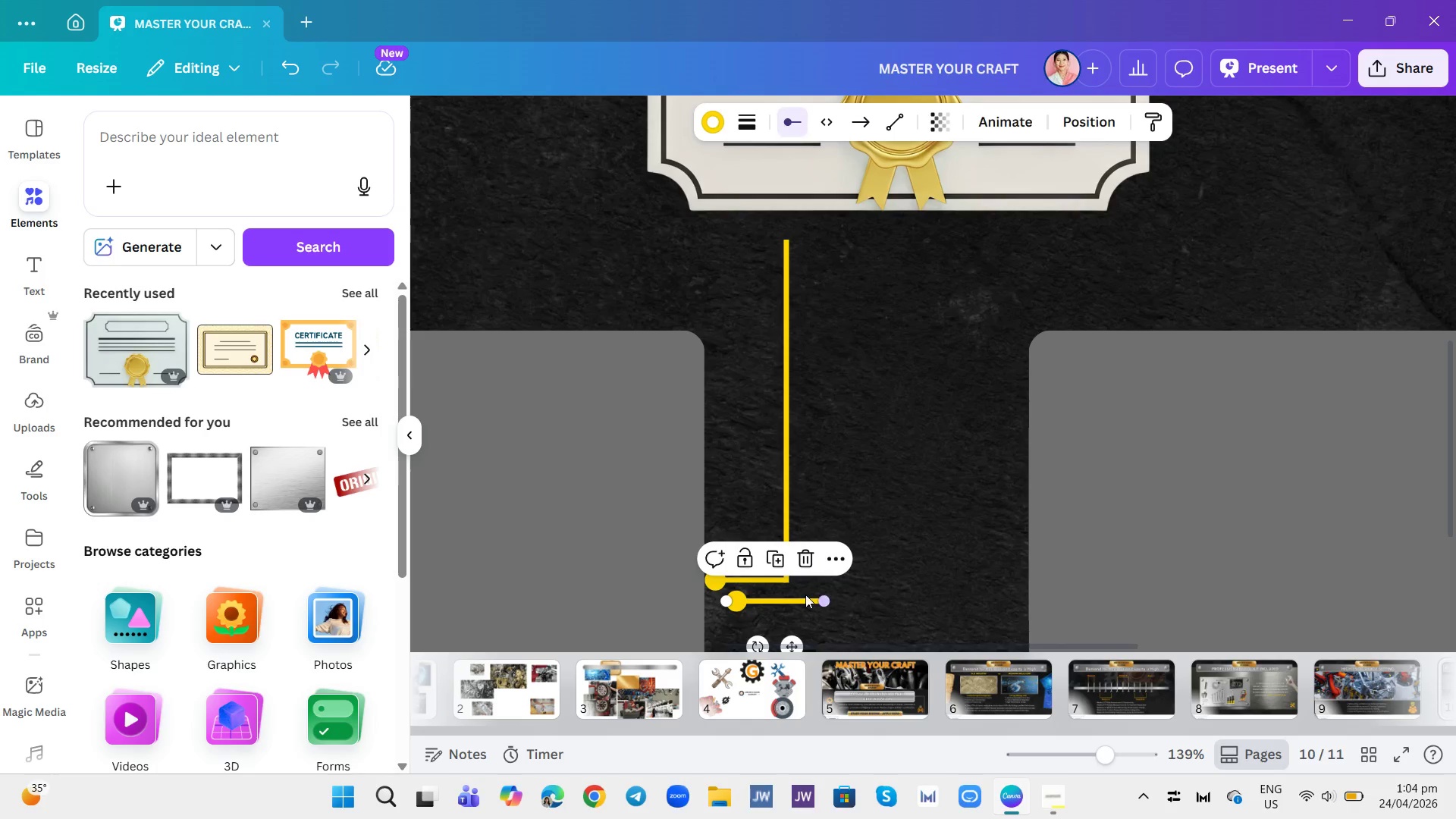 
left_click([805, 595])
 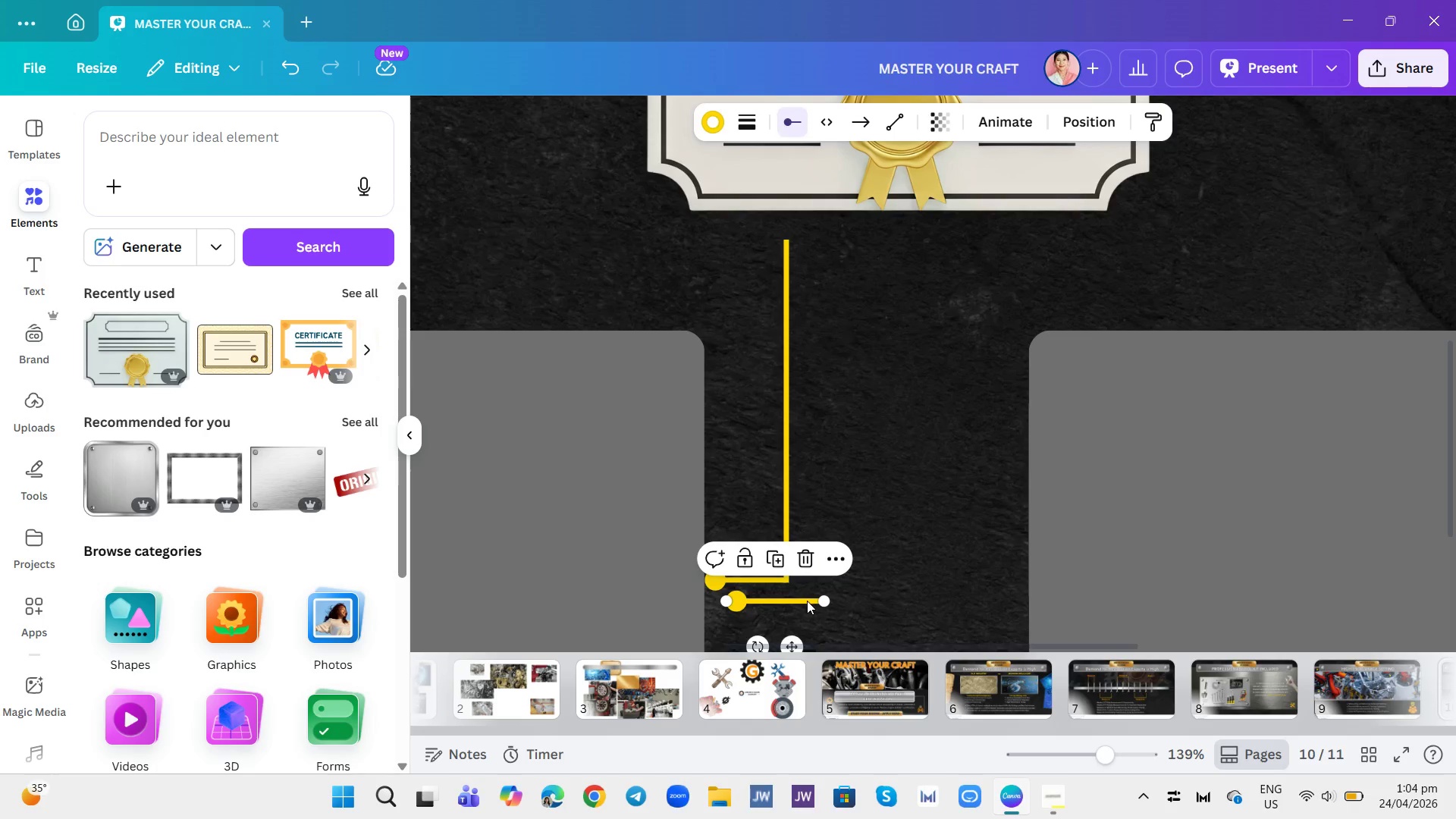 
left_click([807, 601])
 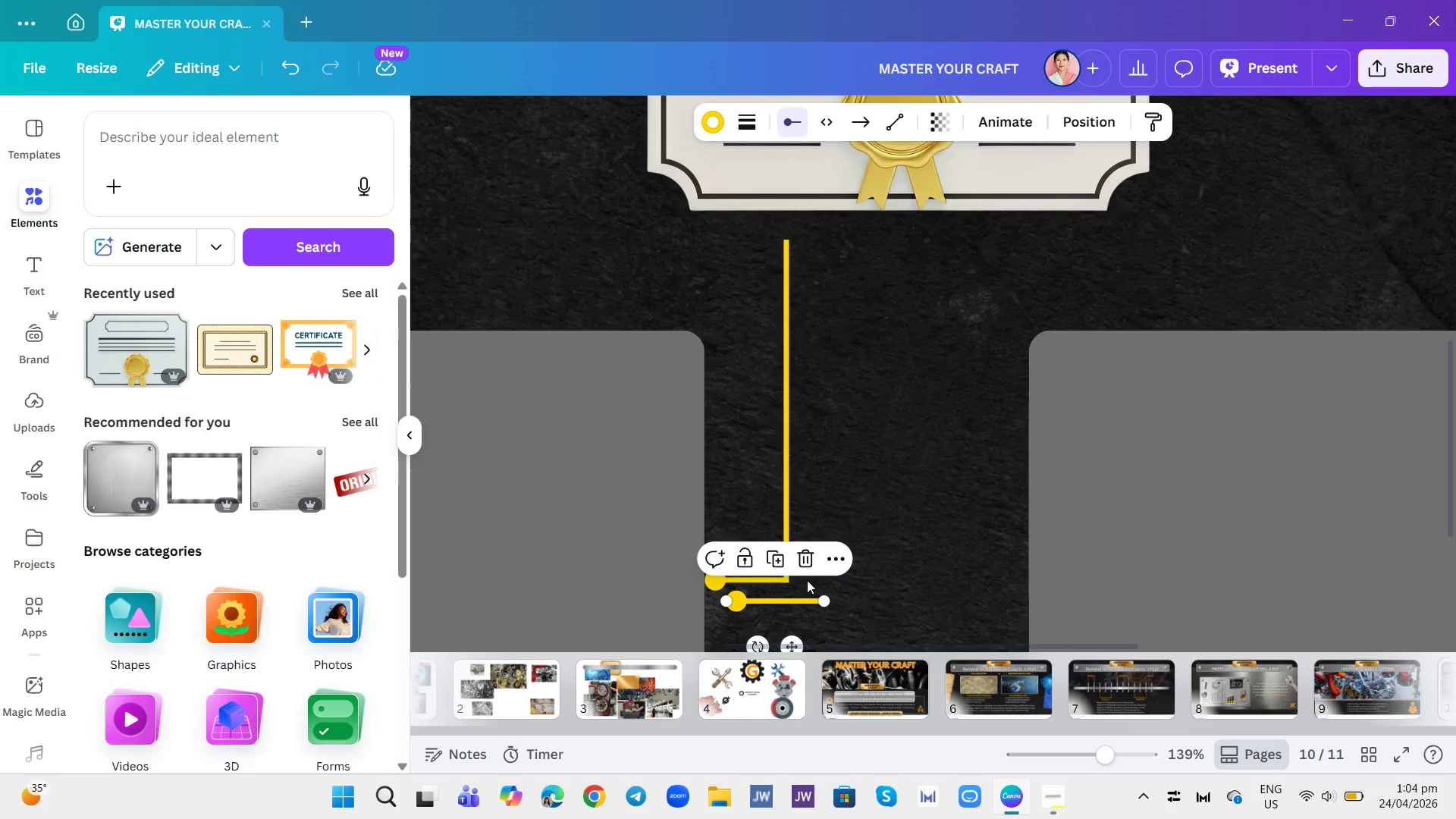 
left_click([807, 561])
 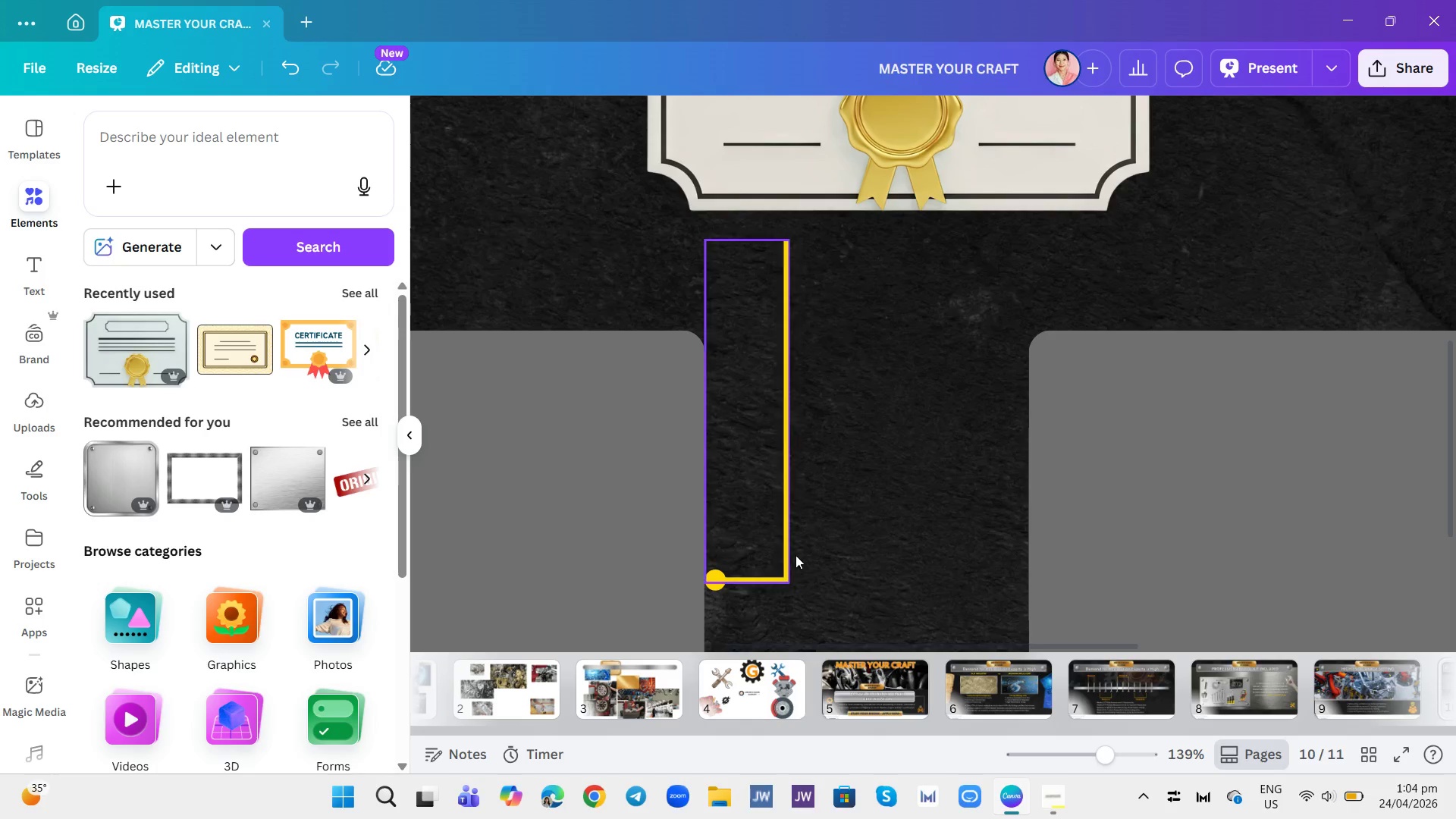 
left_click([795, 555])
 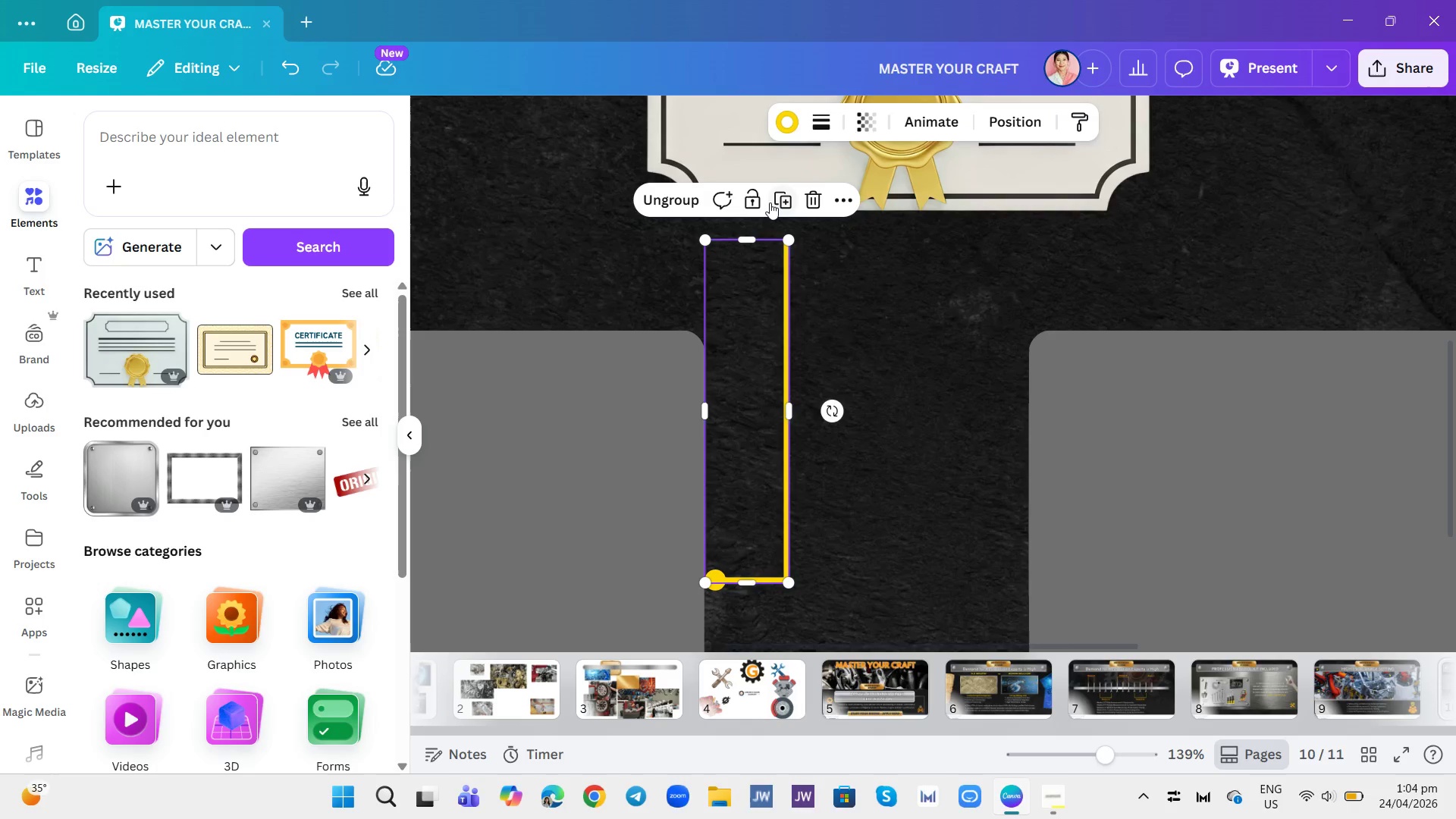 
left_click([773, 199])
 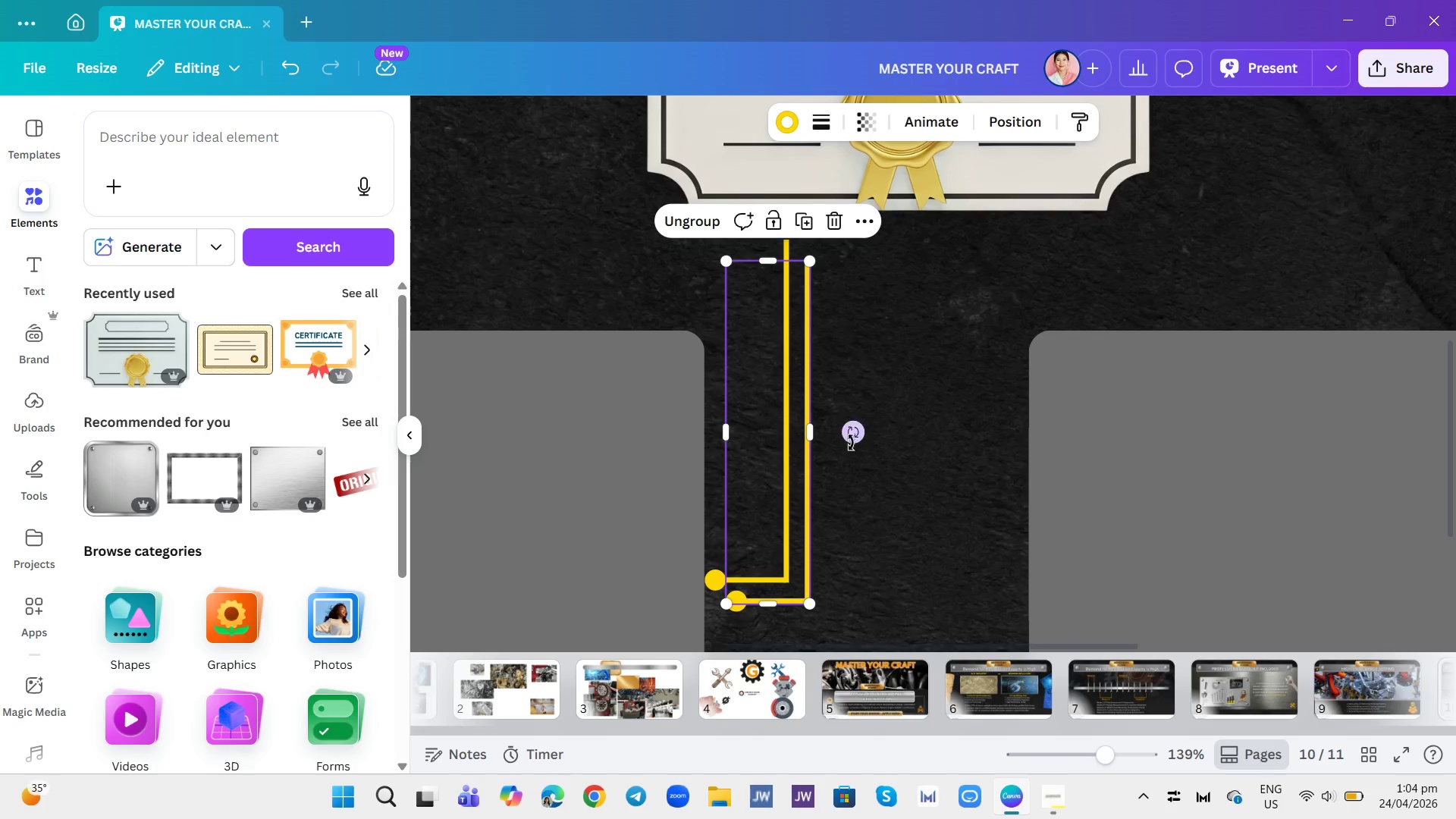 
left_click_drag(start_coordinate=[855, 437], to_coordinate=[682, 428])
 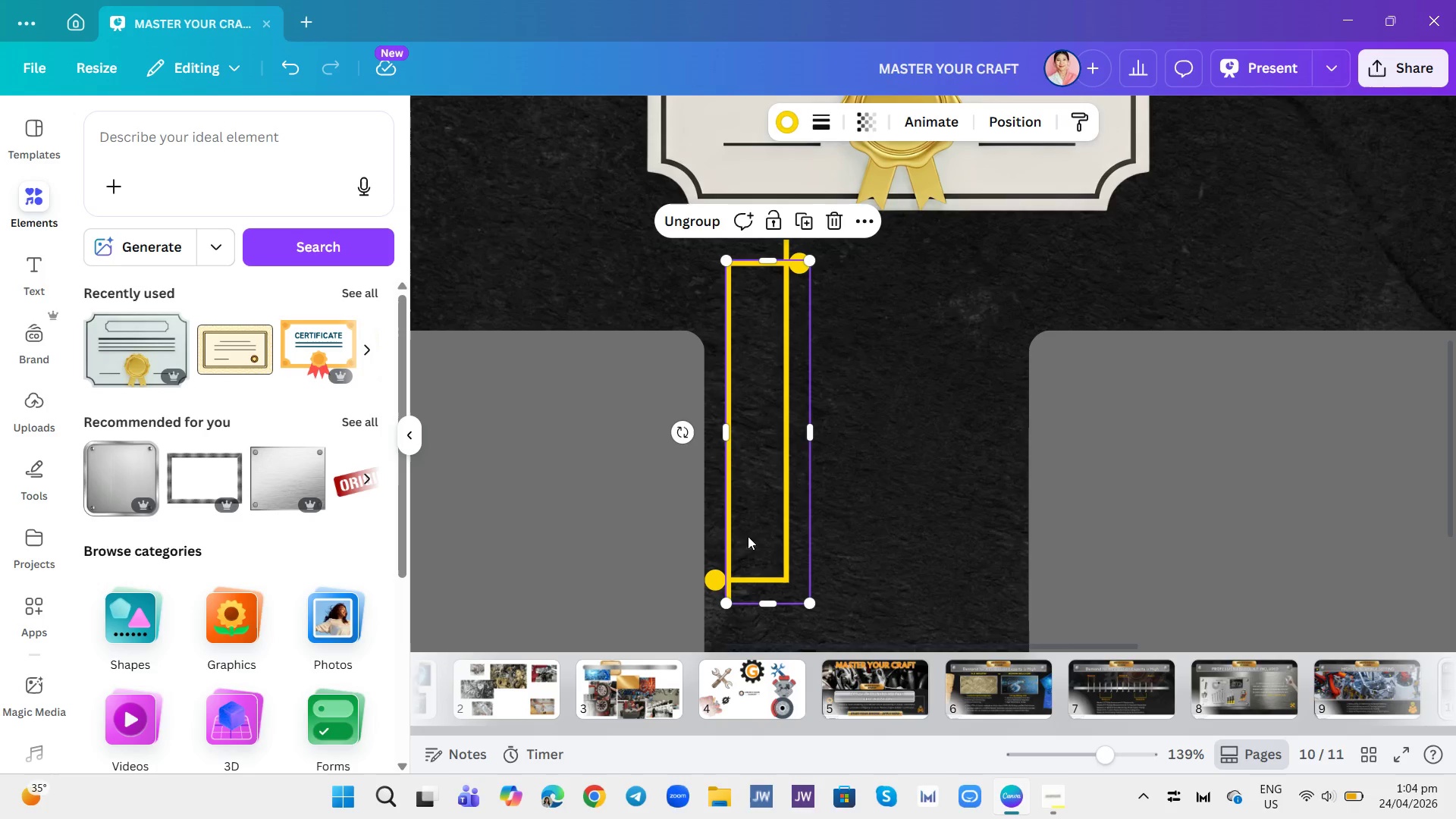 
left_click_drag(start_coordinate=[754, 532], to_coordinate=[969, 513])
 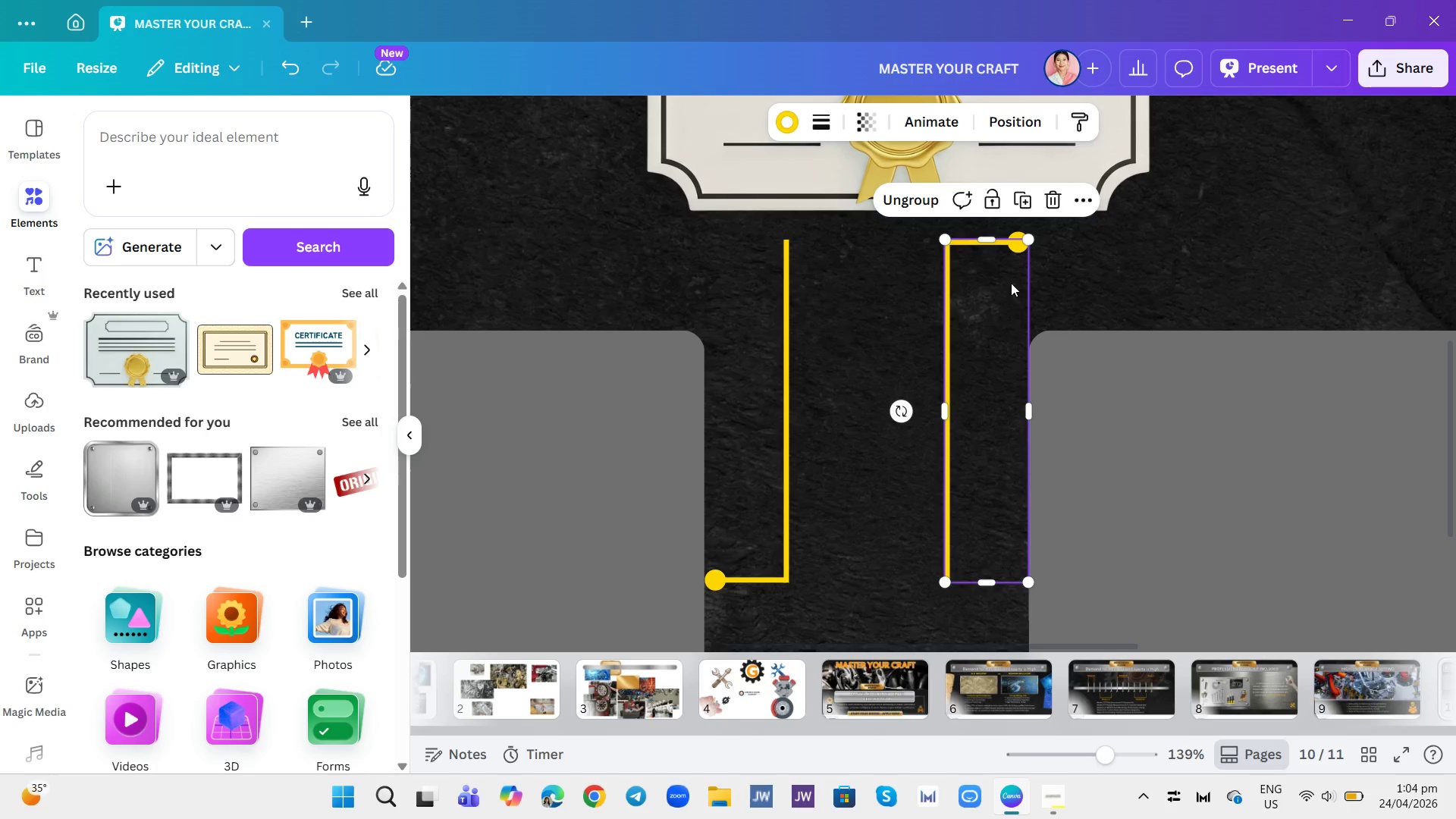 
left_click([994, 246])
 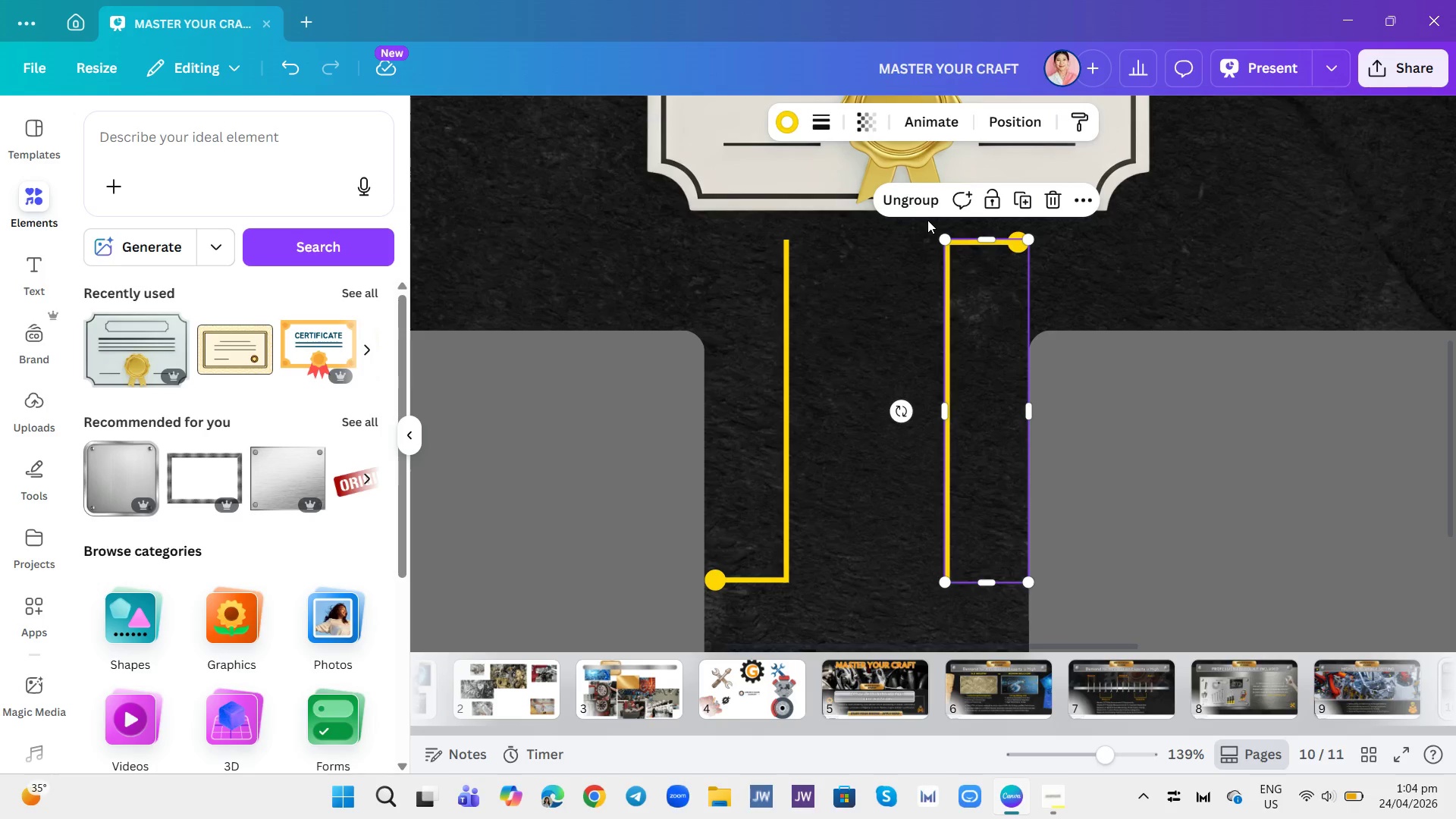 
left_click([924, 207])
 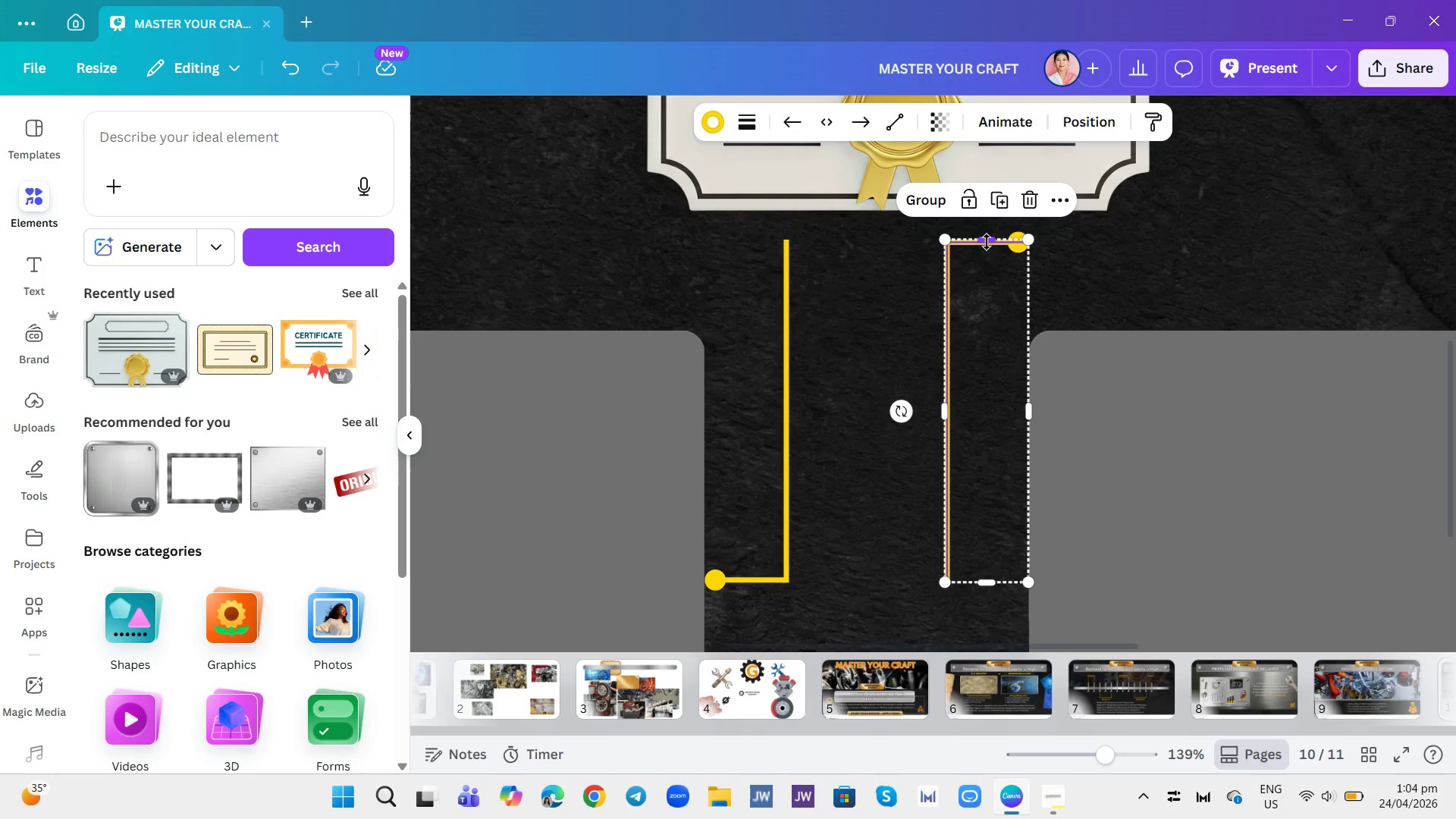 
left_click([996, 259])
 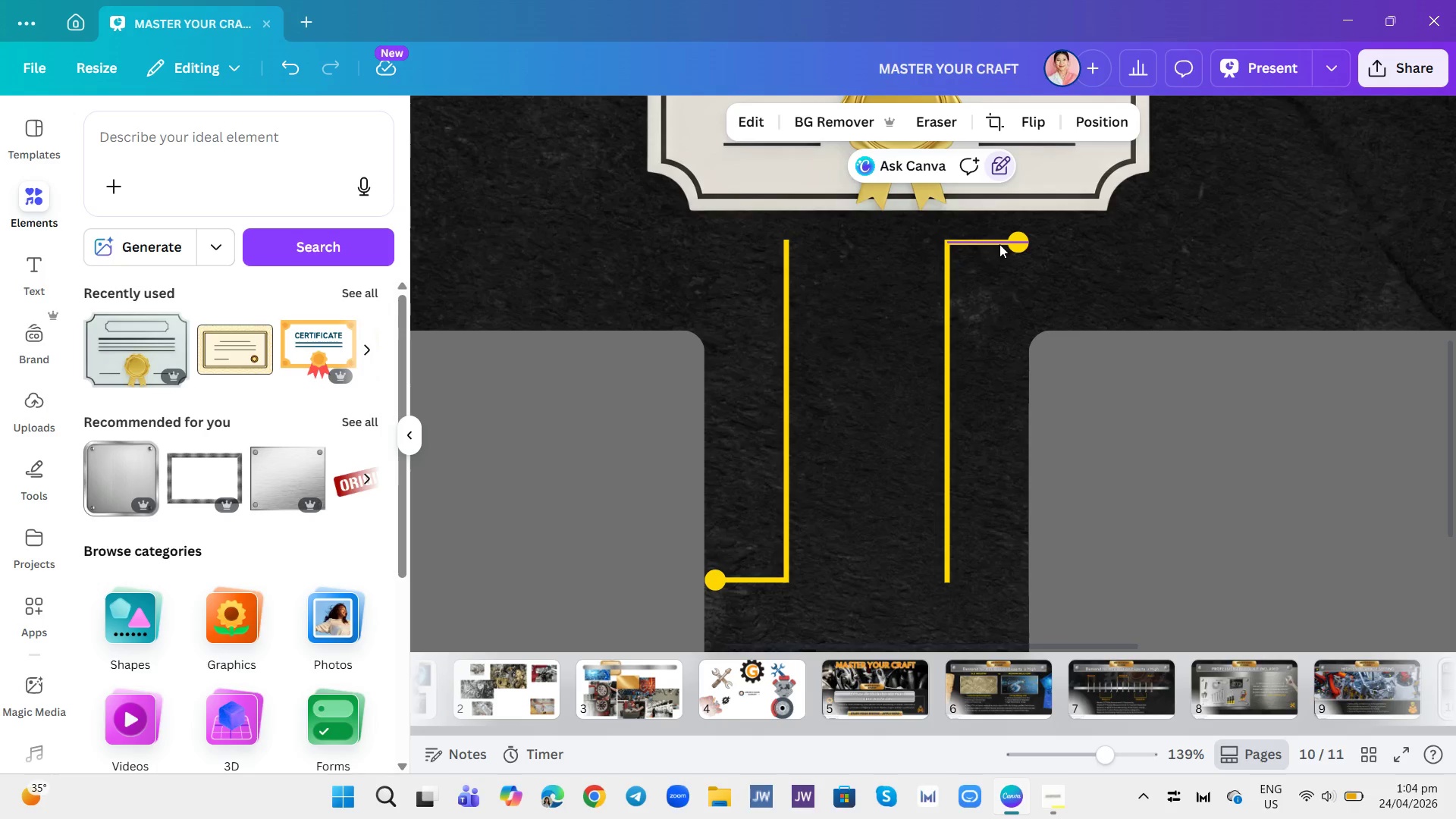 
left_click([999, 244])
 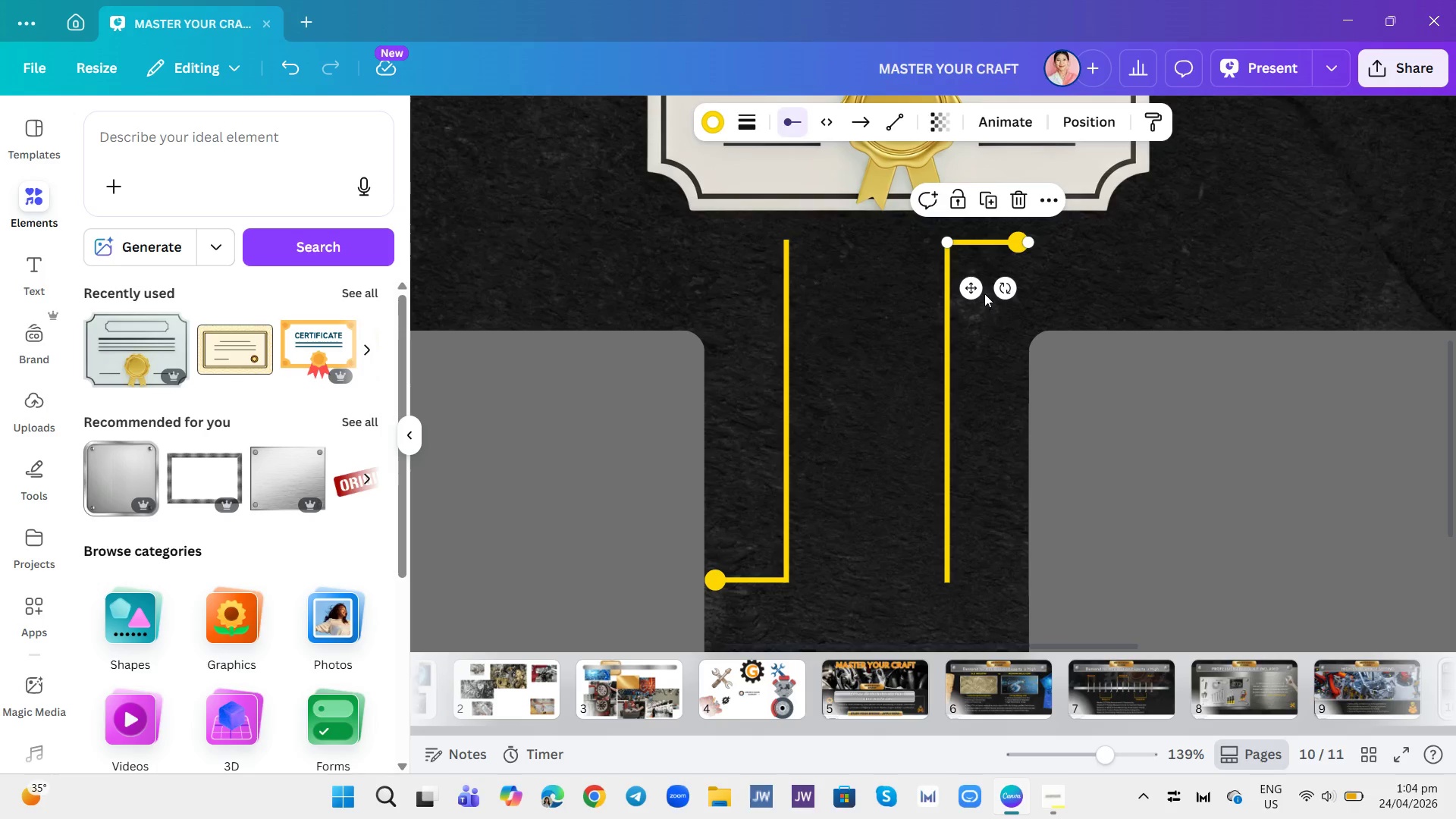 
left_click_drag(start_coordinate=[974, 284], to_coordinate=[970, 620])
 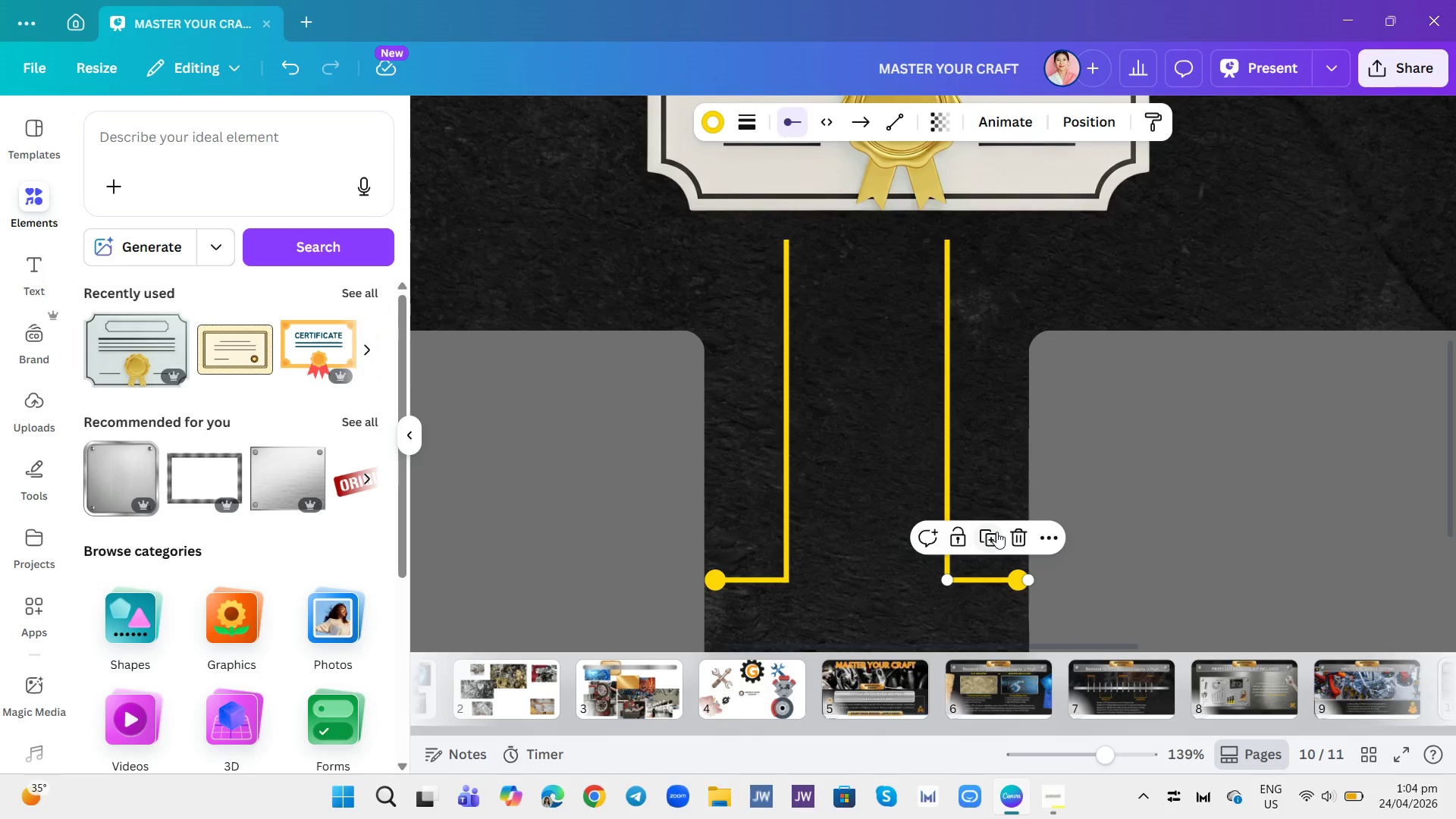 
left_click([996, 532])
 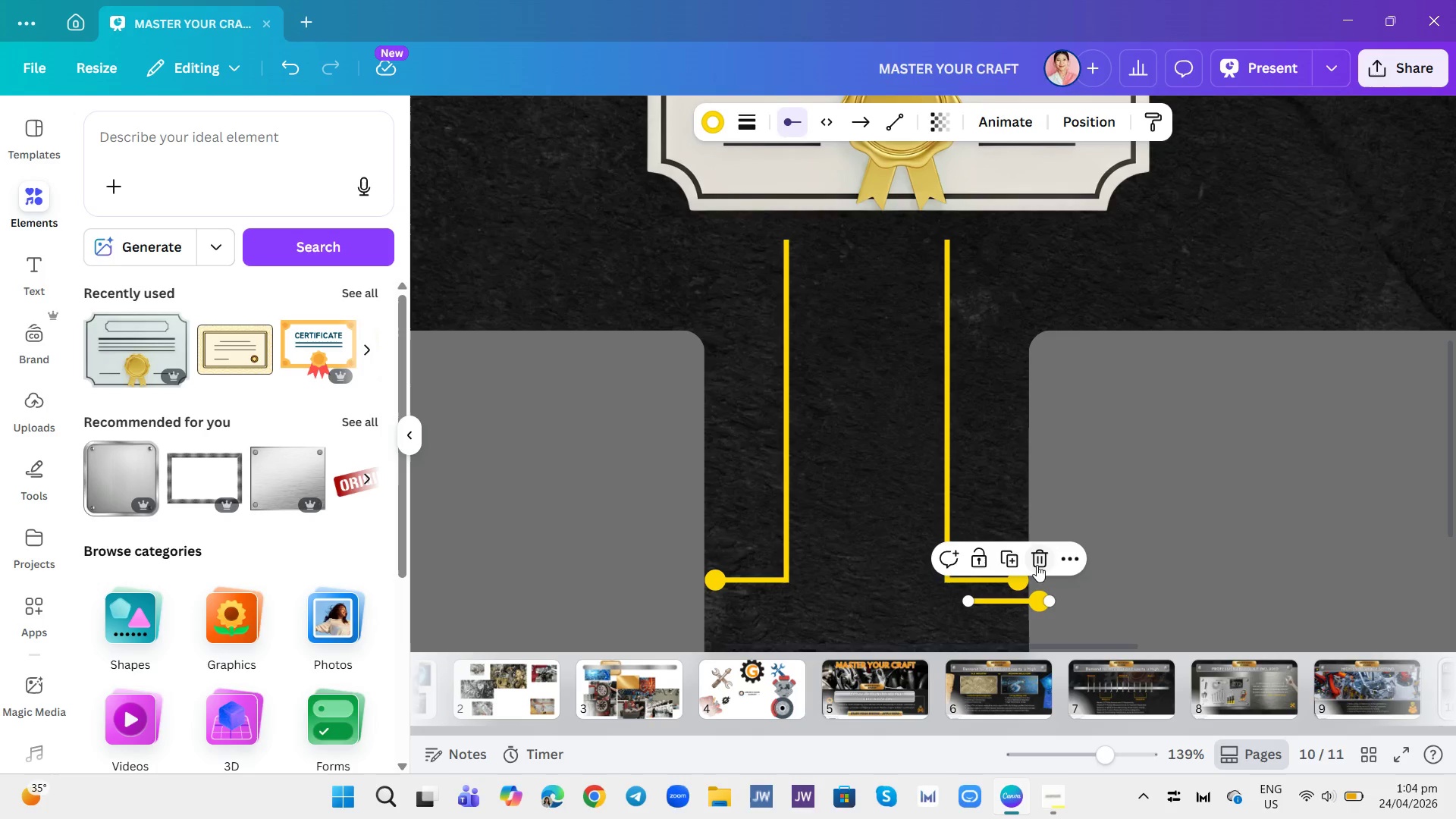 
left_click([1040, 564])
 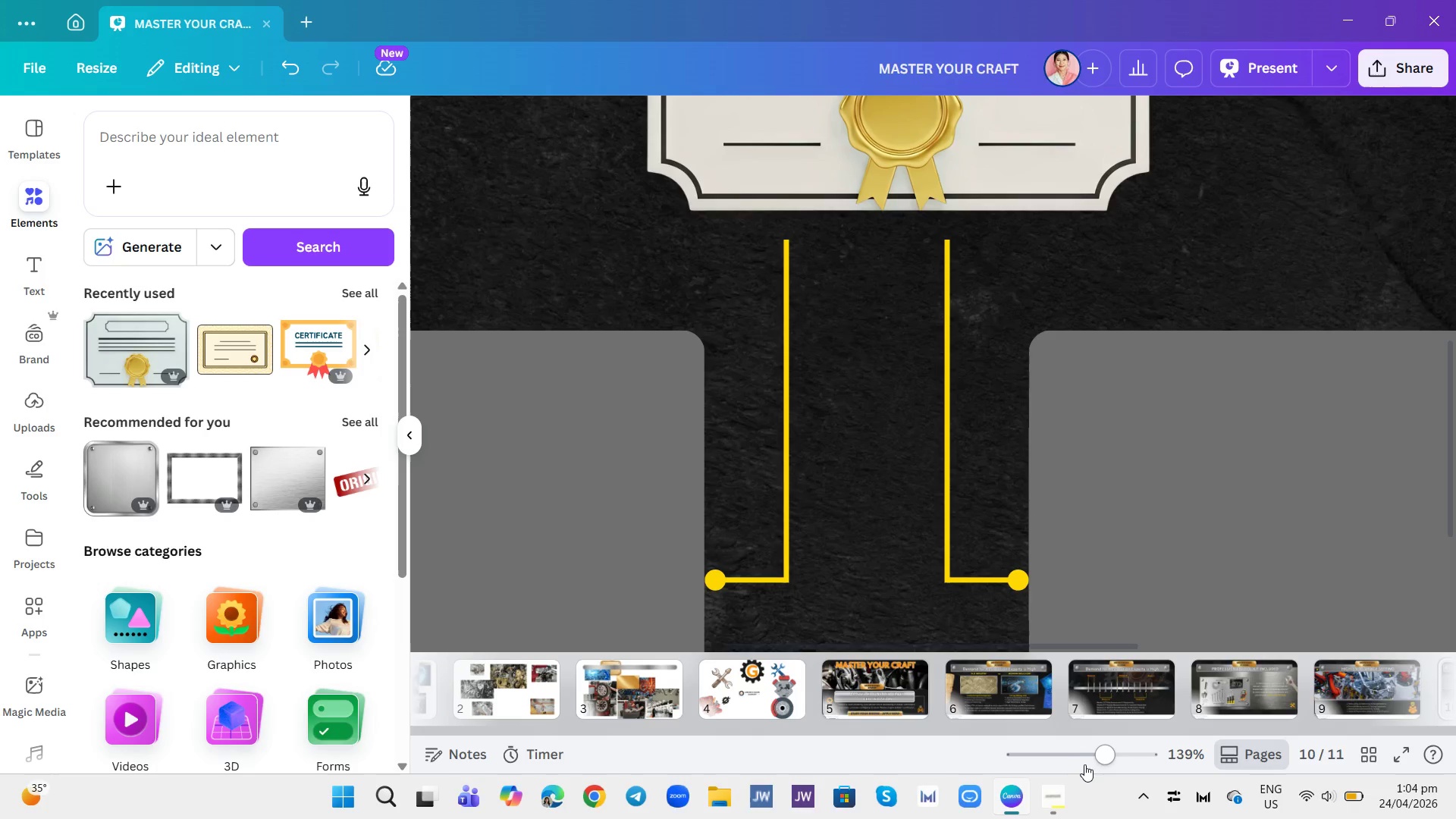 
left_click([1093, 758])
 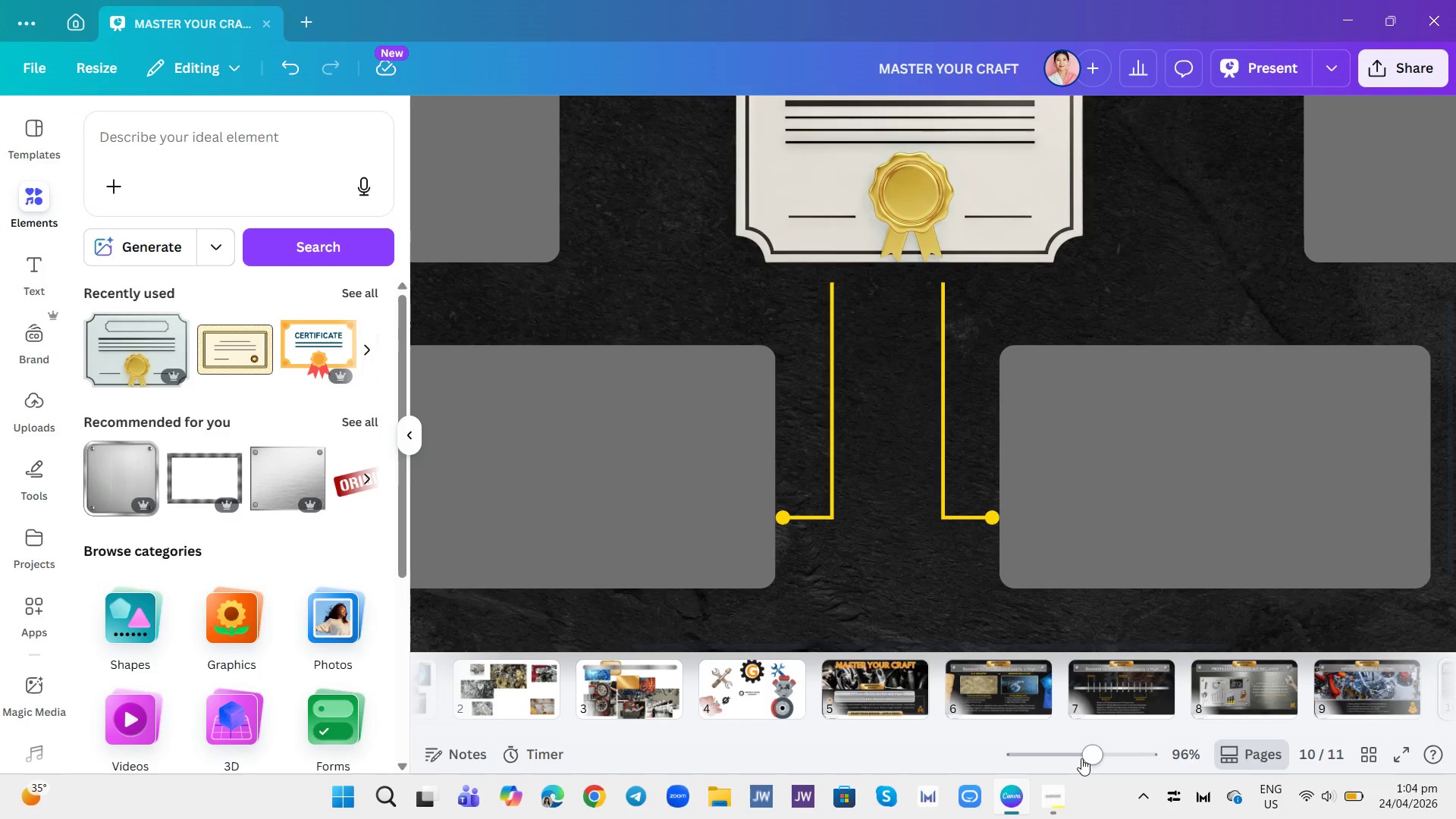 
left_click([1081, 758])
 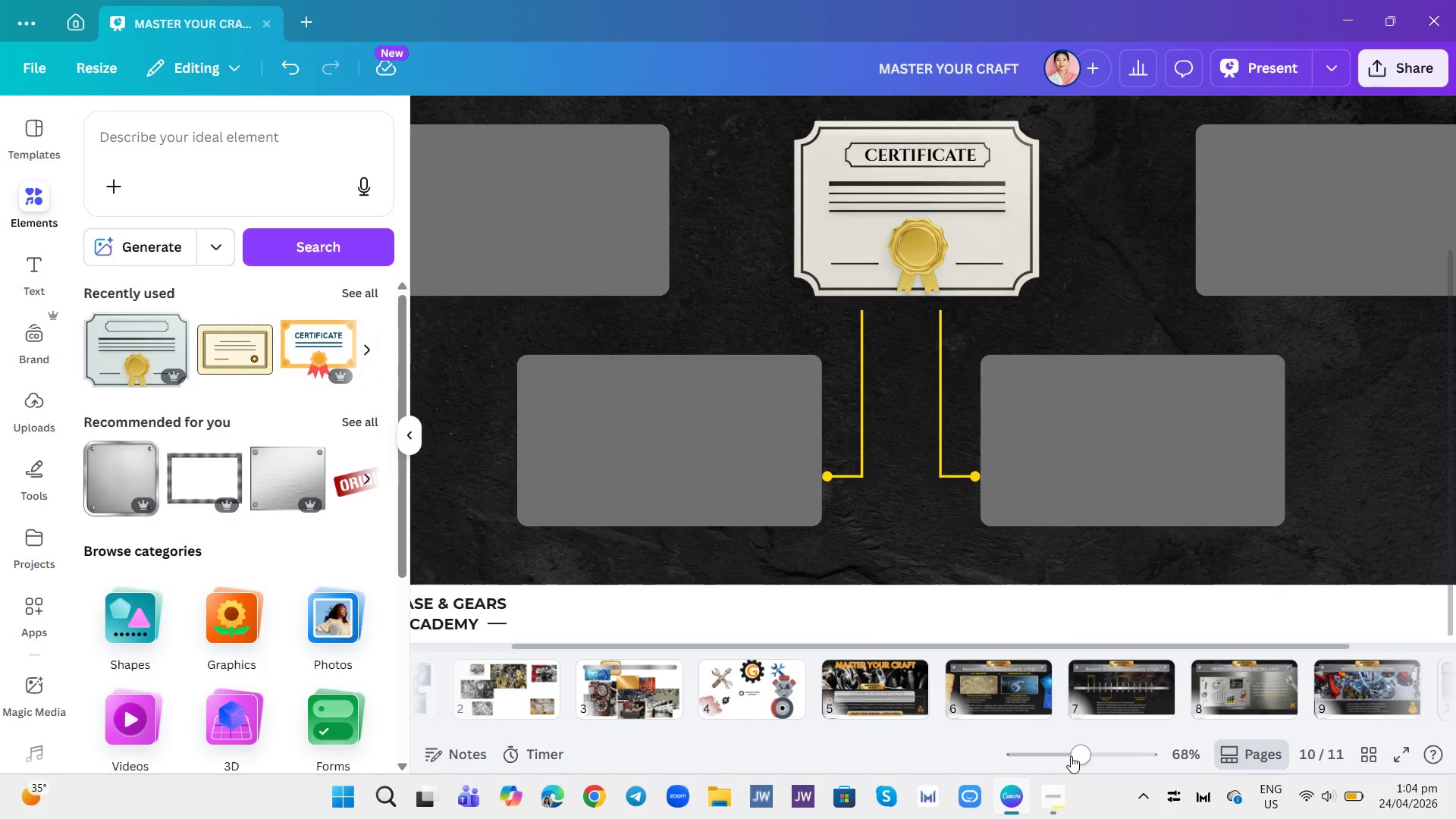 
left_click([1071, 756])
 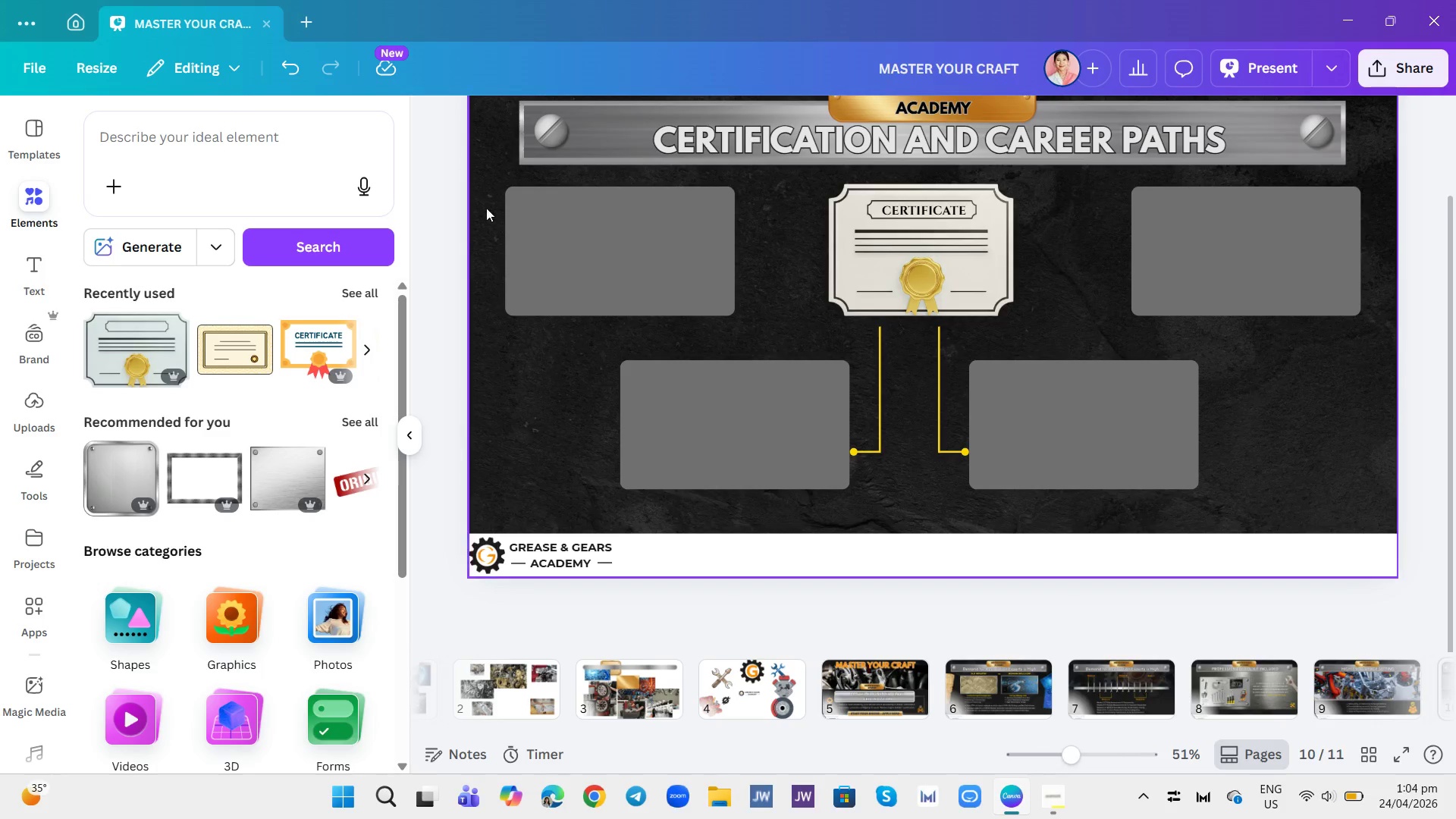 
wait(8.59)
 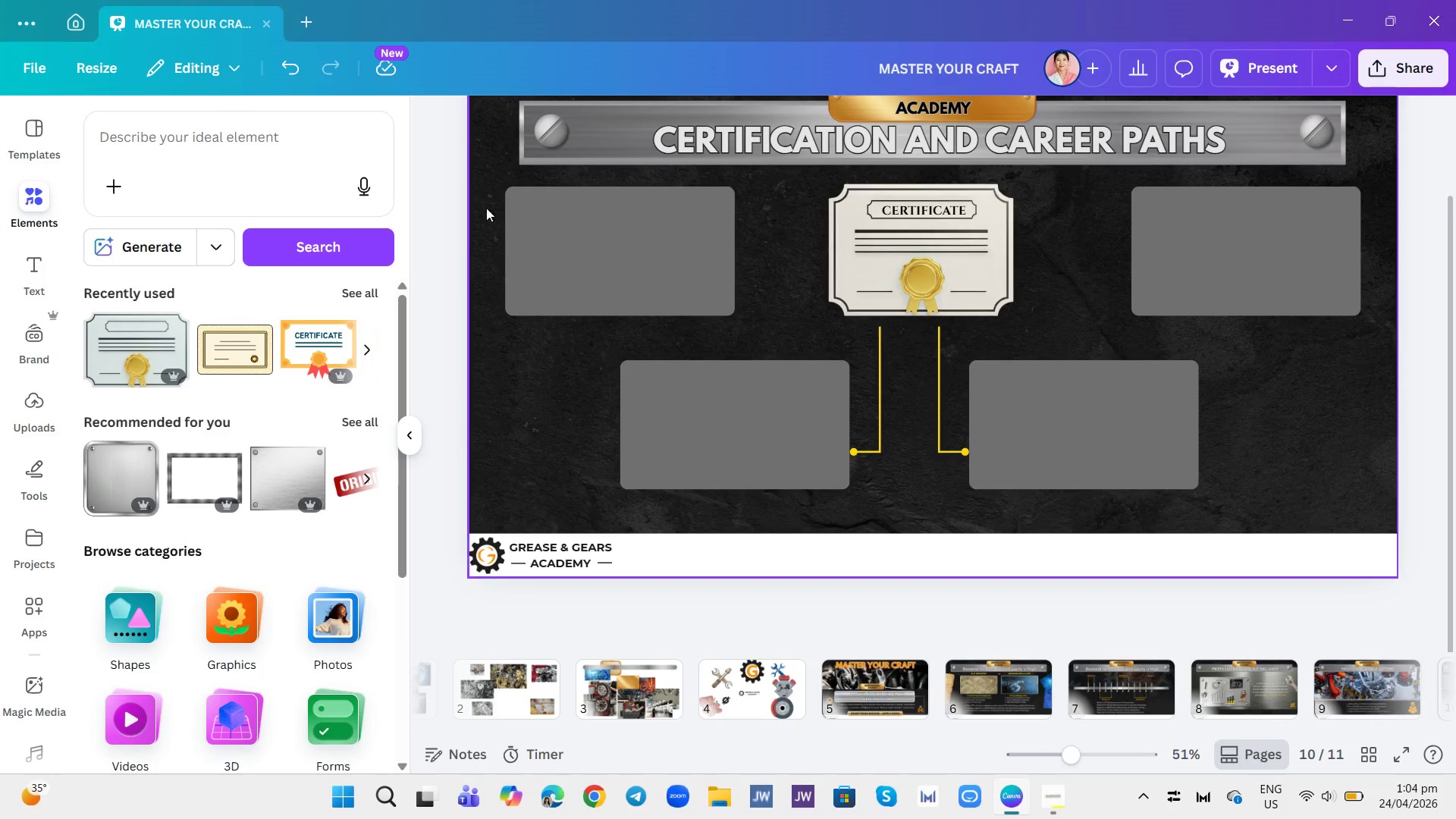 
left_click([942, 453])
 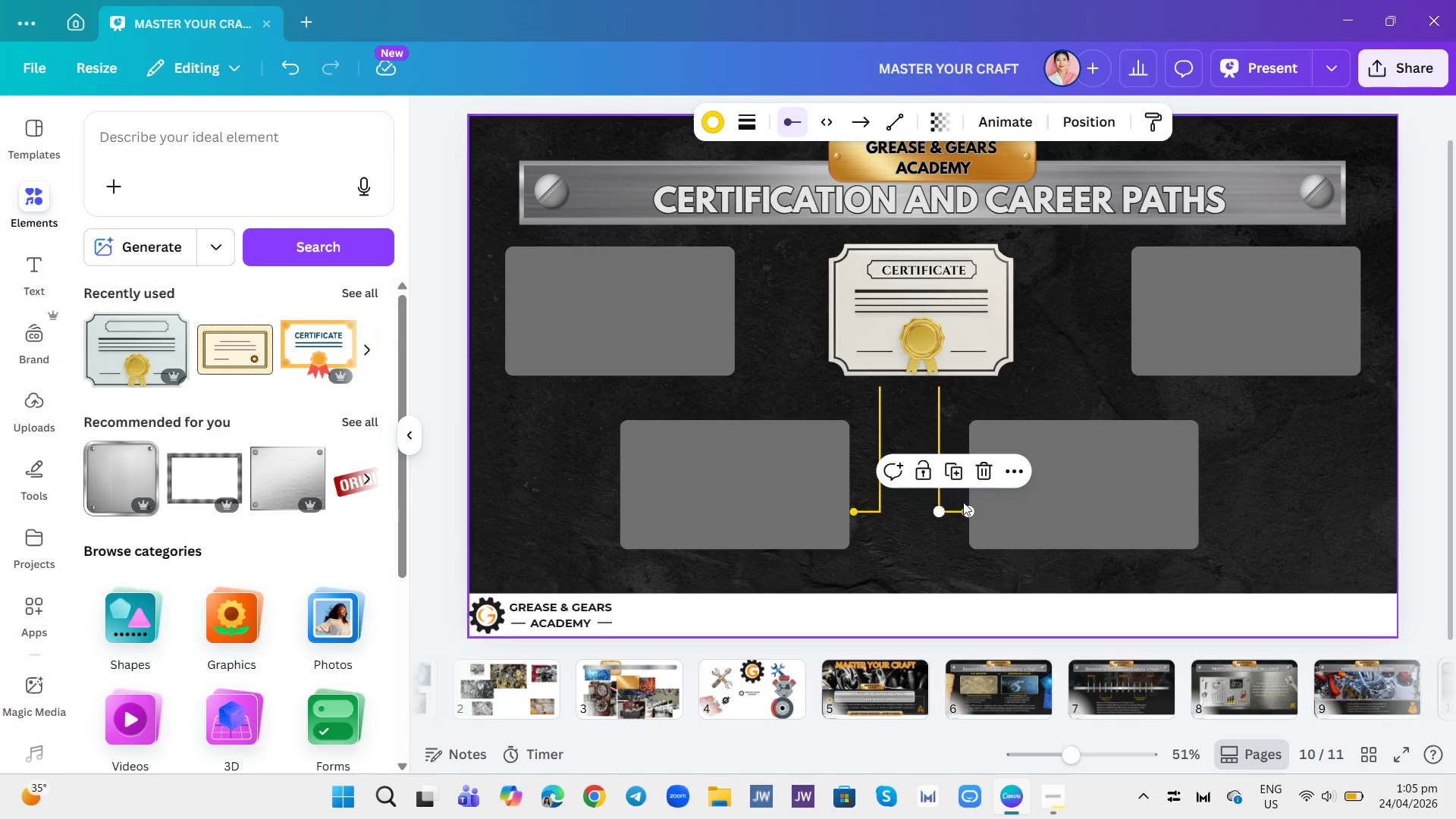 
left_click([959, 477])
 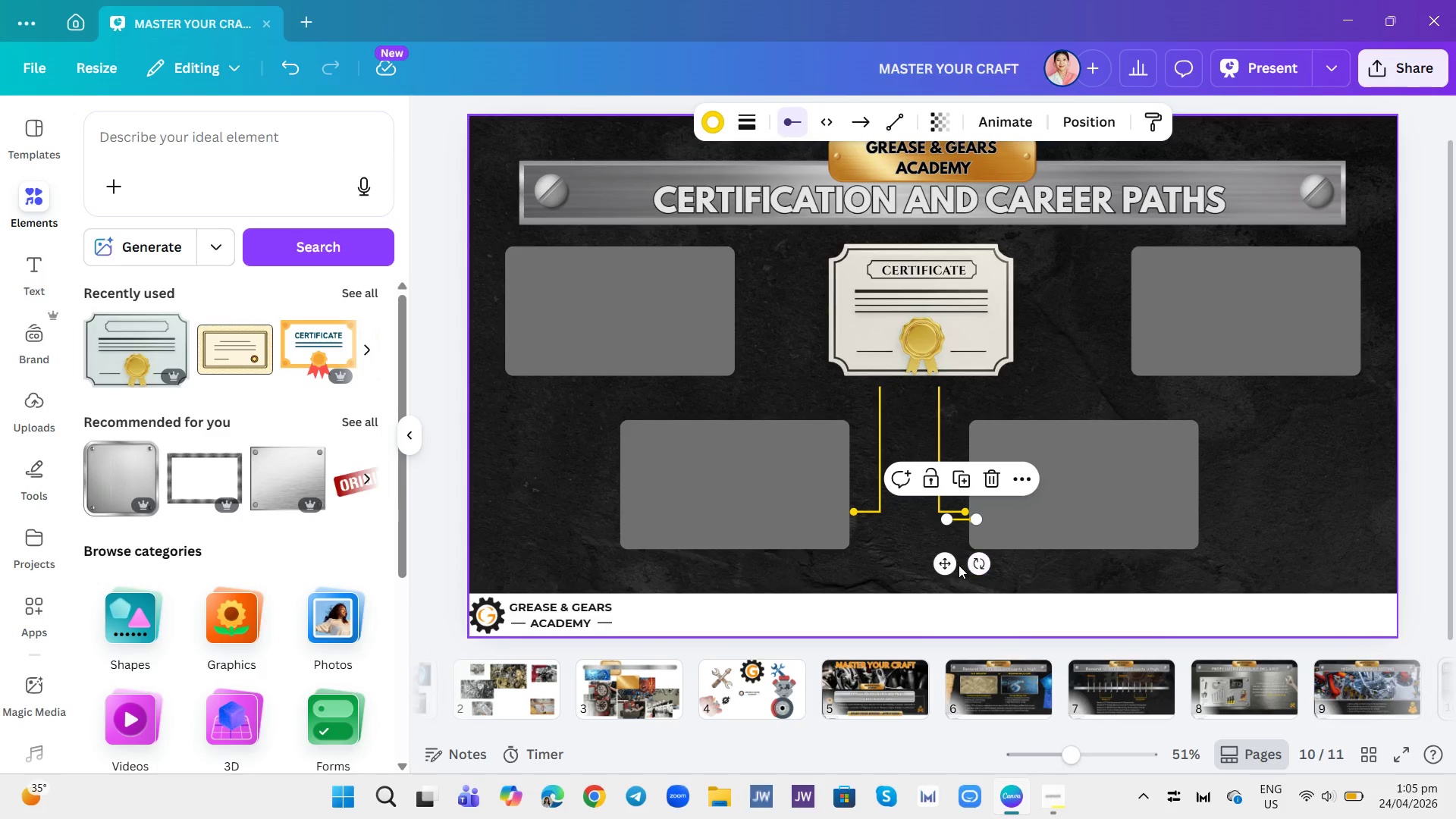 
left_click_drag(start_coordinate=[950, 564], to_coordinate=[738, 336])
 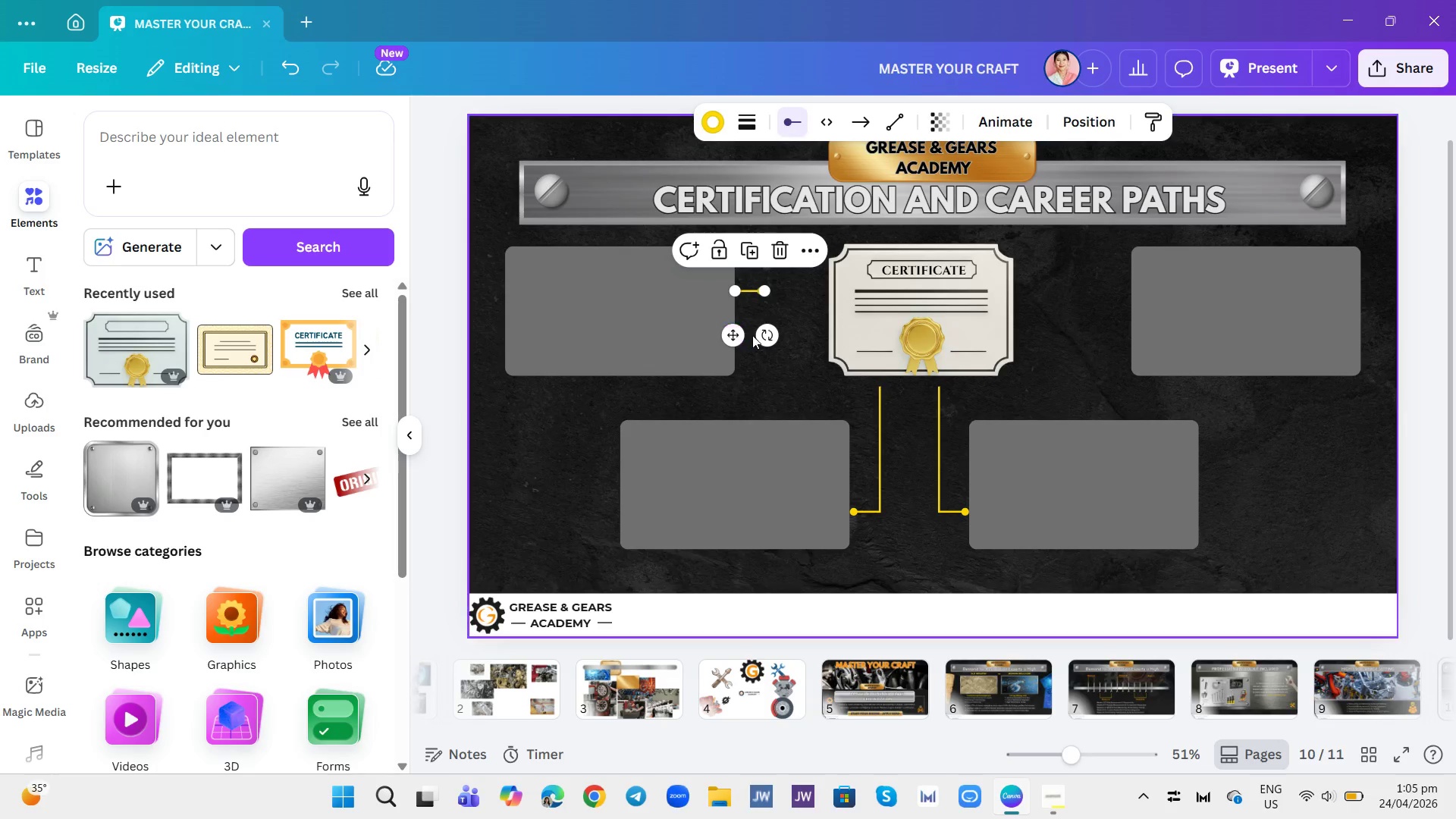 
left_click_drag(start_coordinate=[759, 334], to_coordinate=[761, 284])
 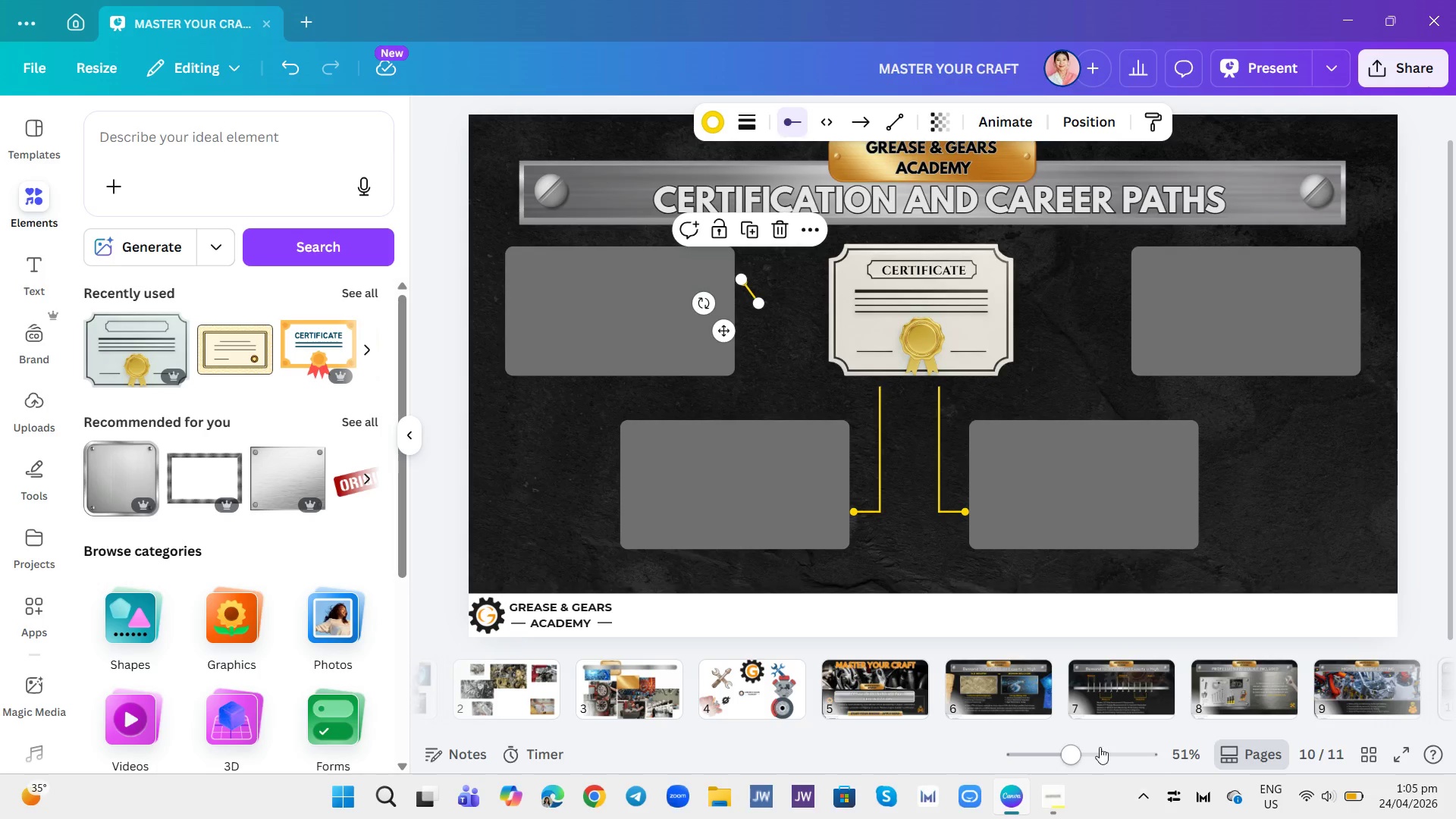 
left_click([1093, 754])
 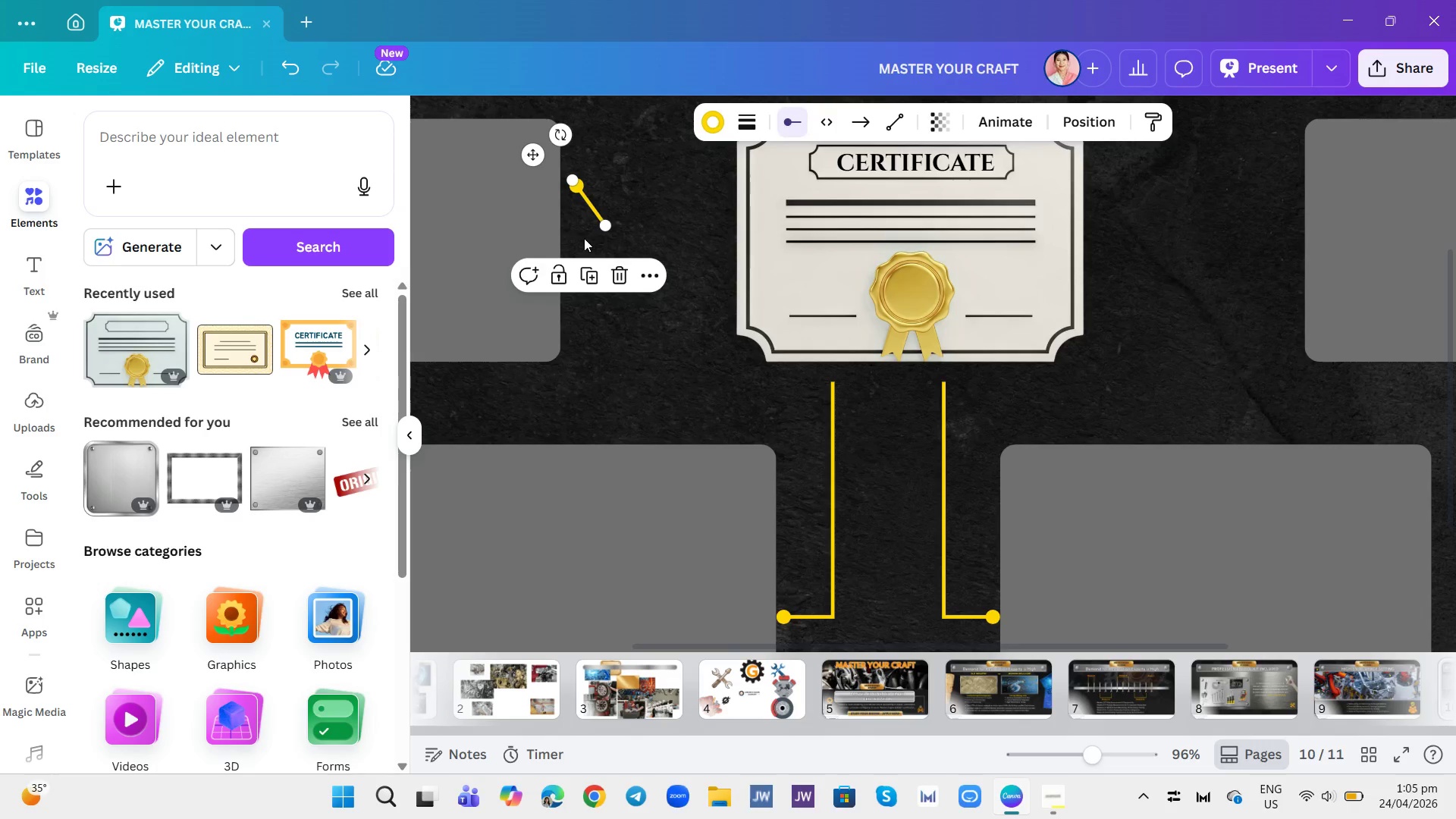 
left_click_drag(start_coordinate=[603, 228], to_coordinate=[732, 184])
 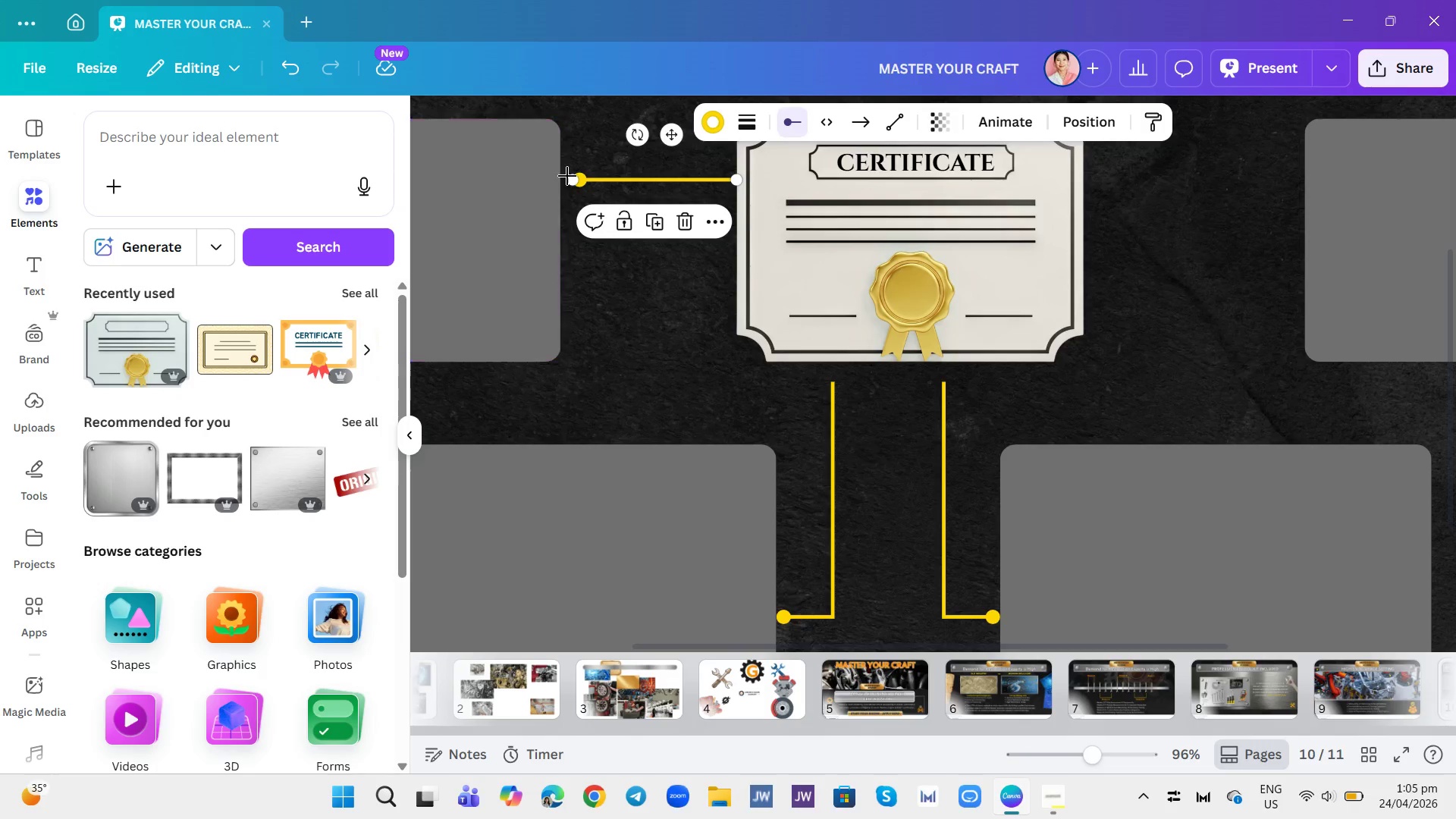 
left_click_drag(start_coordinate=[573, 177], to_coordinate=[566, 177])
 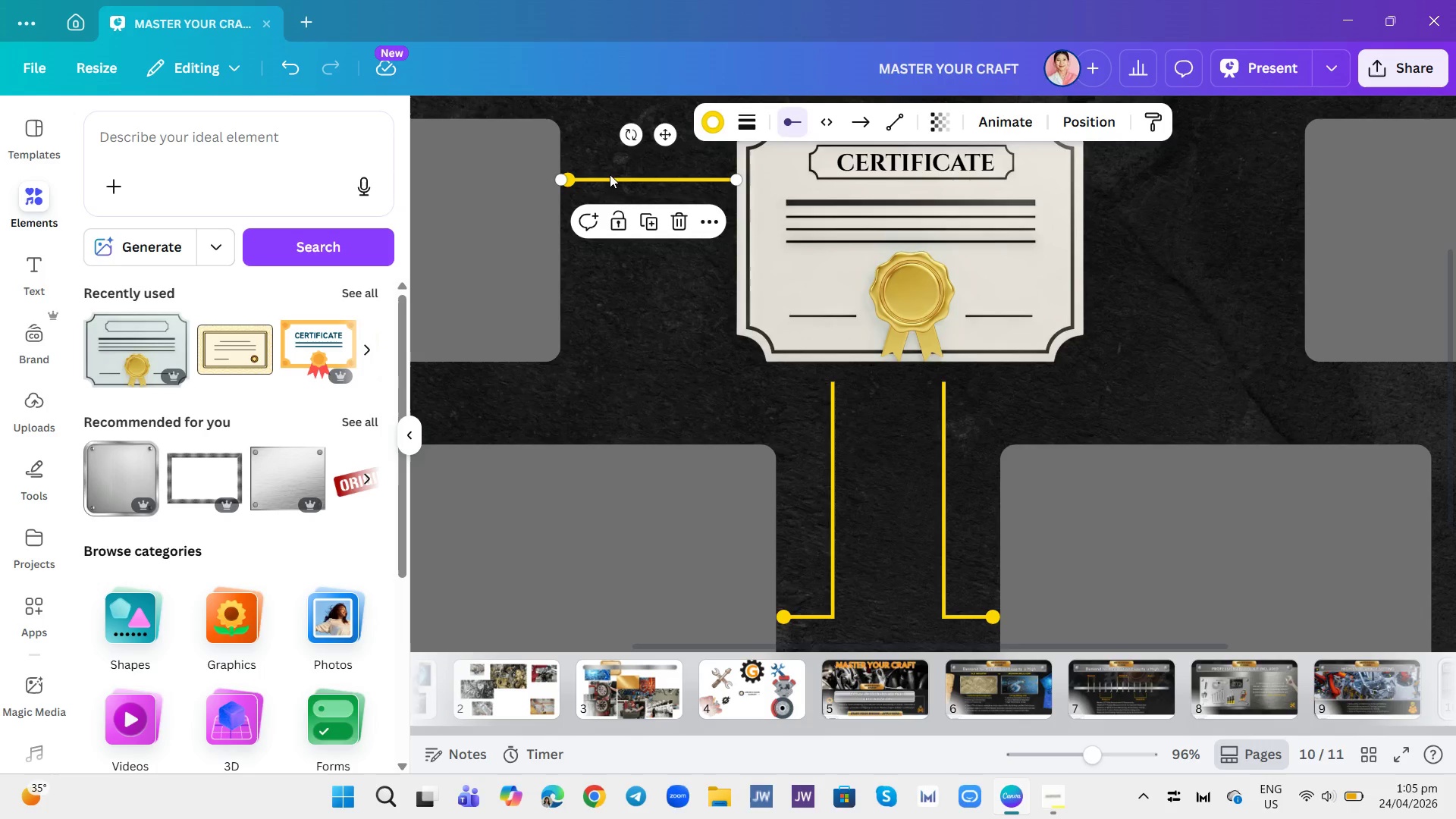 
left_click([612, 176])
 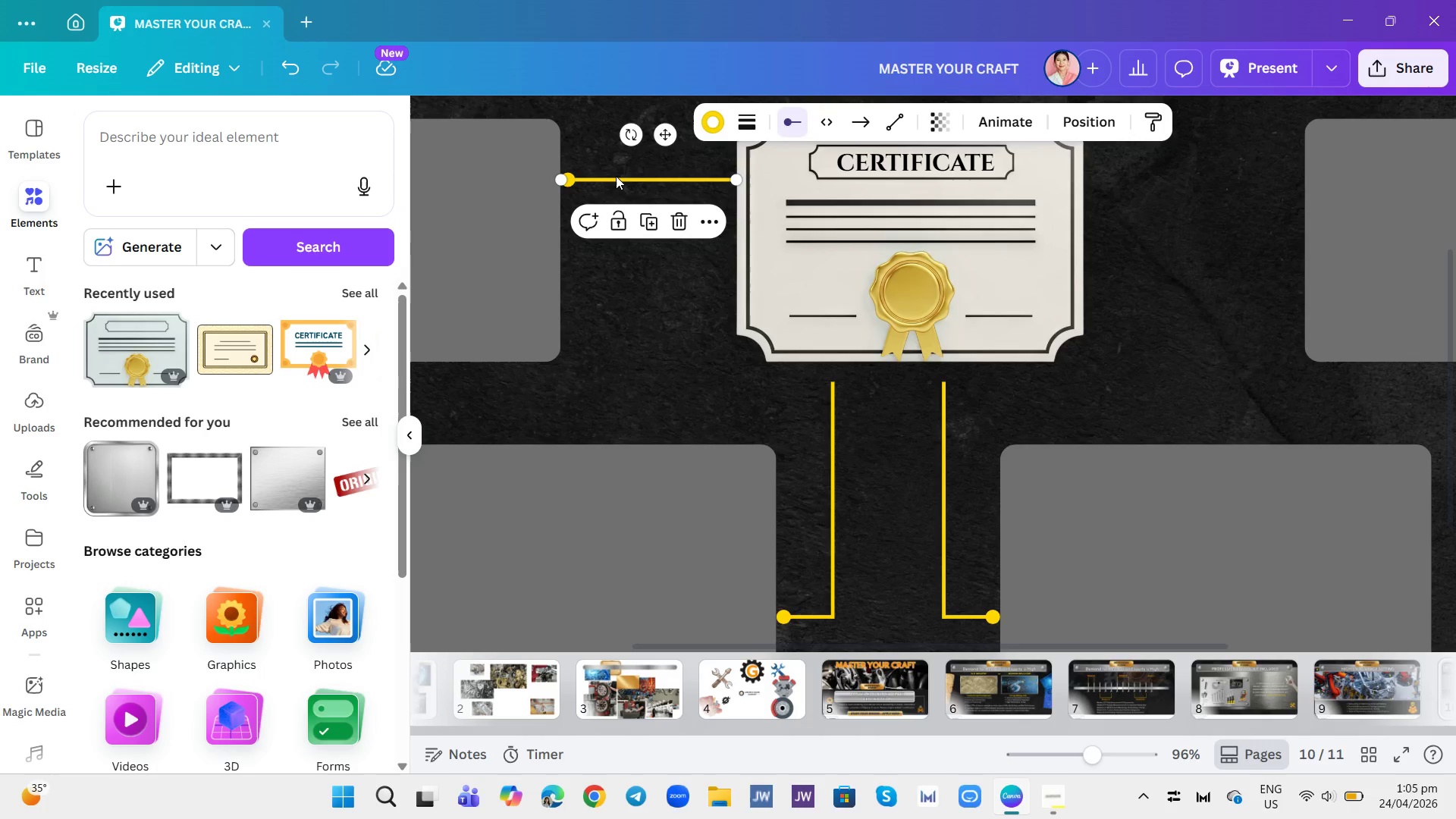 
left_click_drag(start_coordinate=[616, 176], to_coordinate=[613, 194])
 